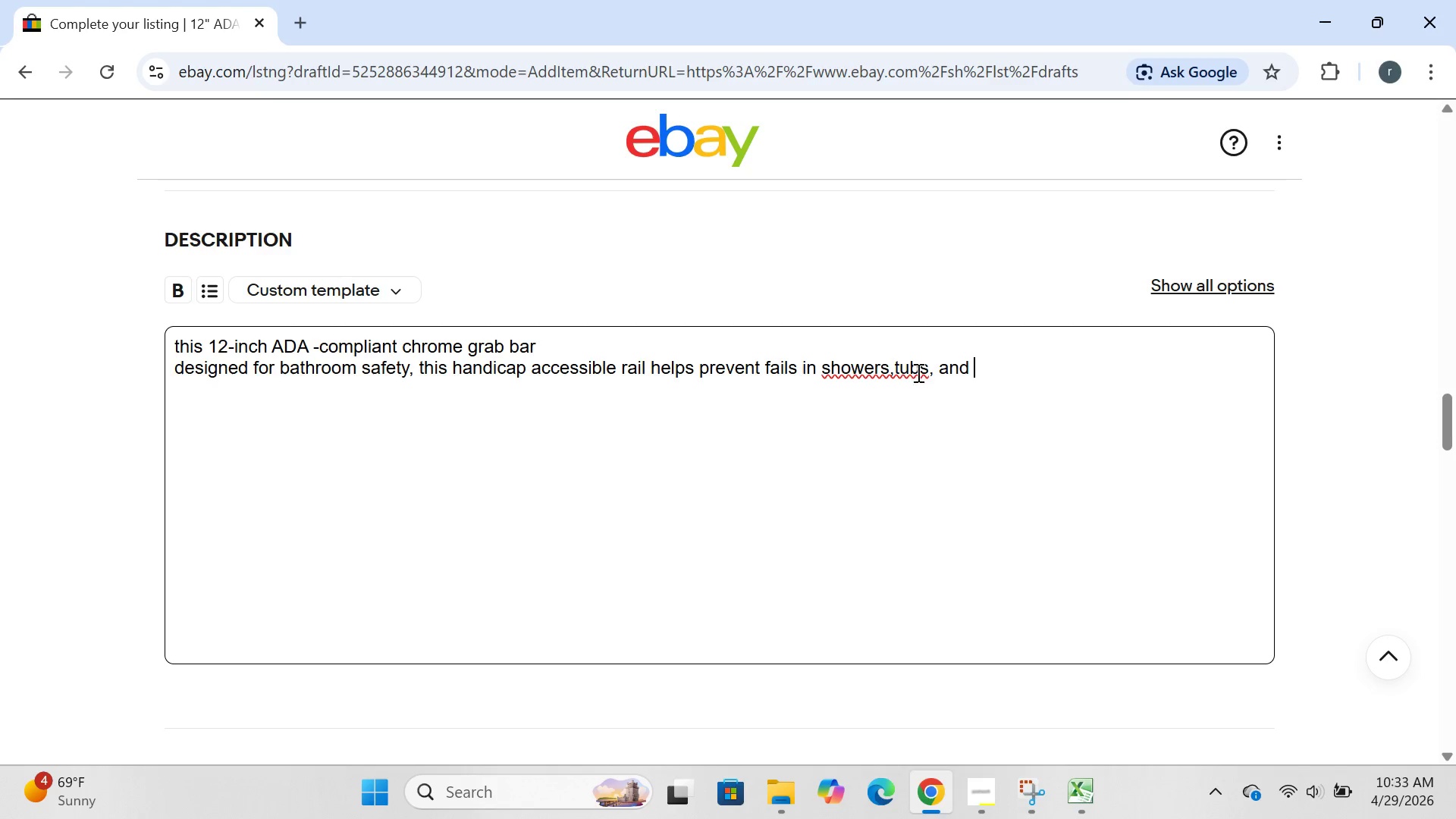 
left_click([903, 370])
 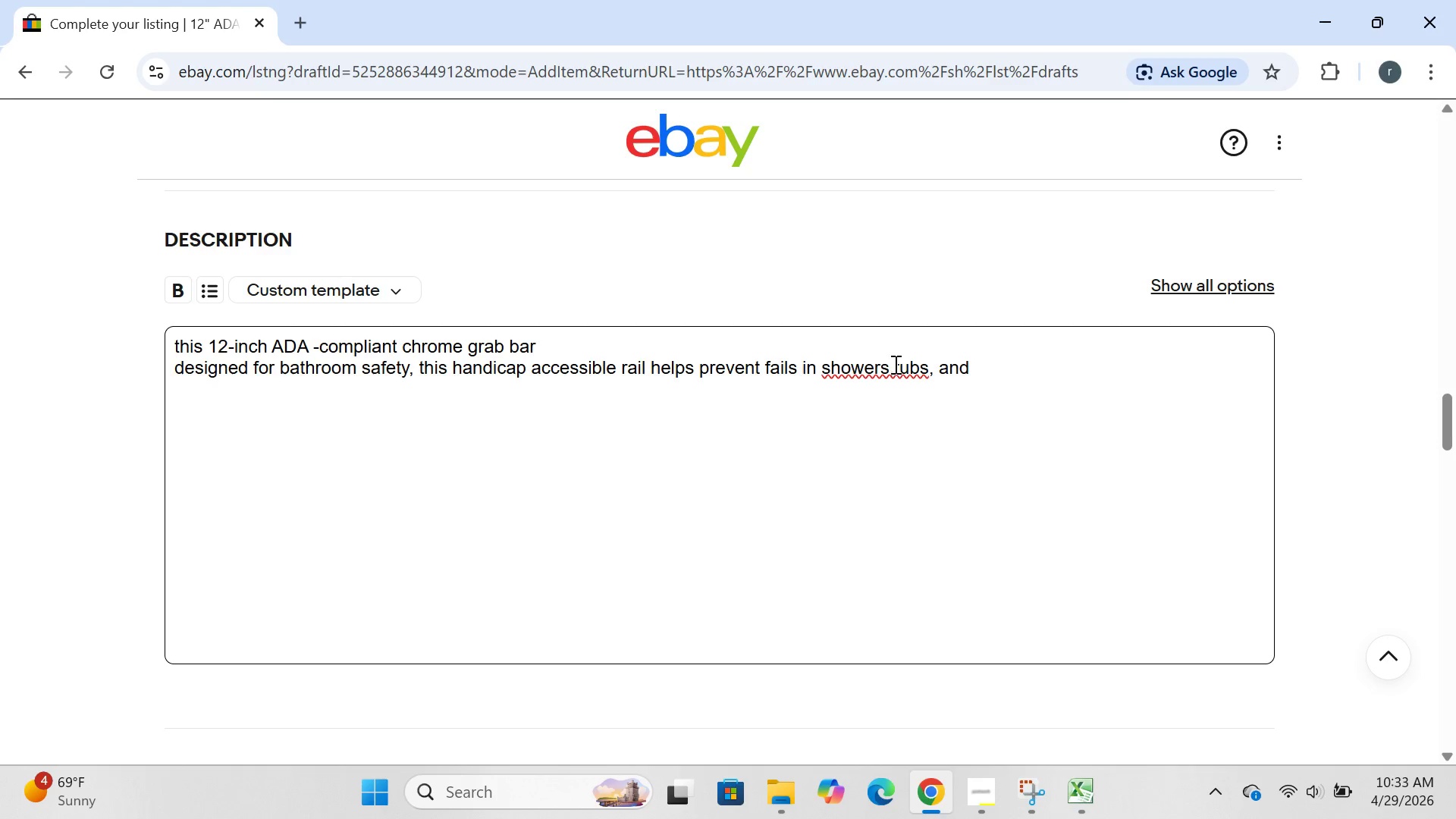 
left_click([894, 364])
 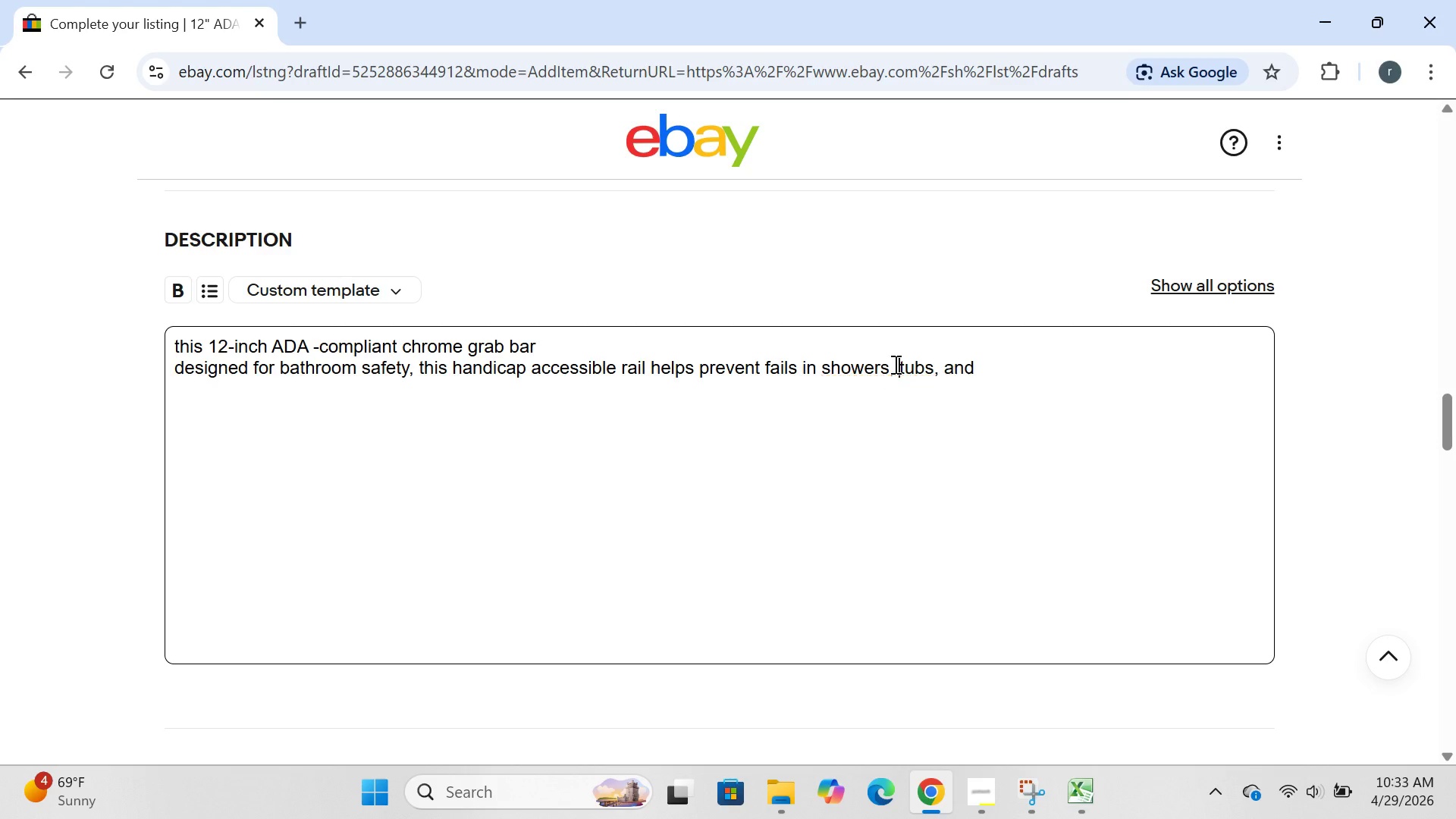 
key(Space)
 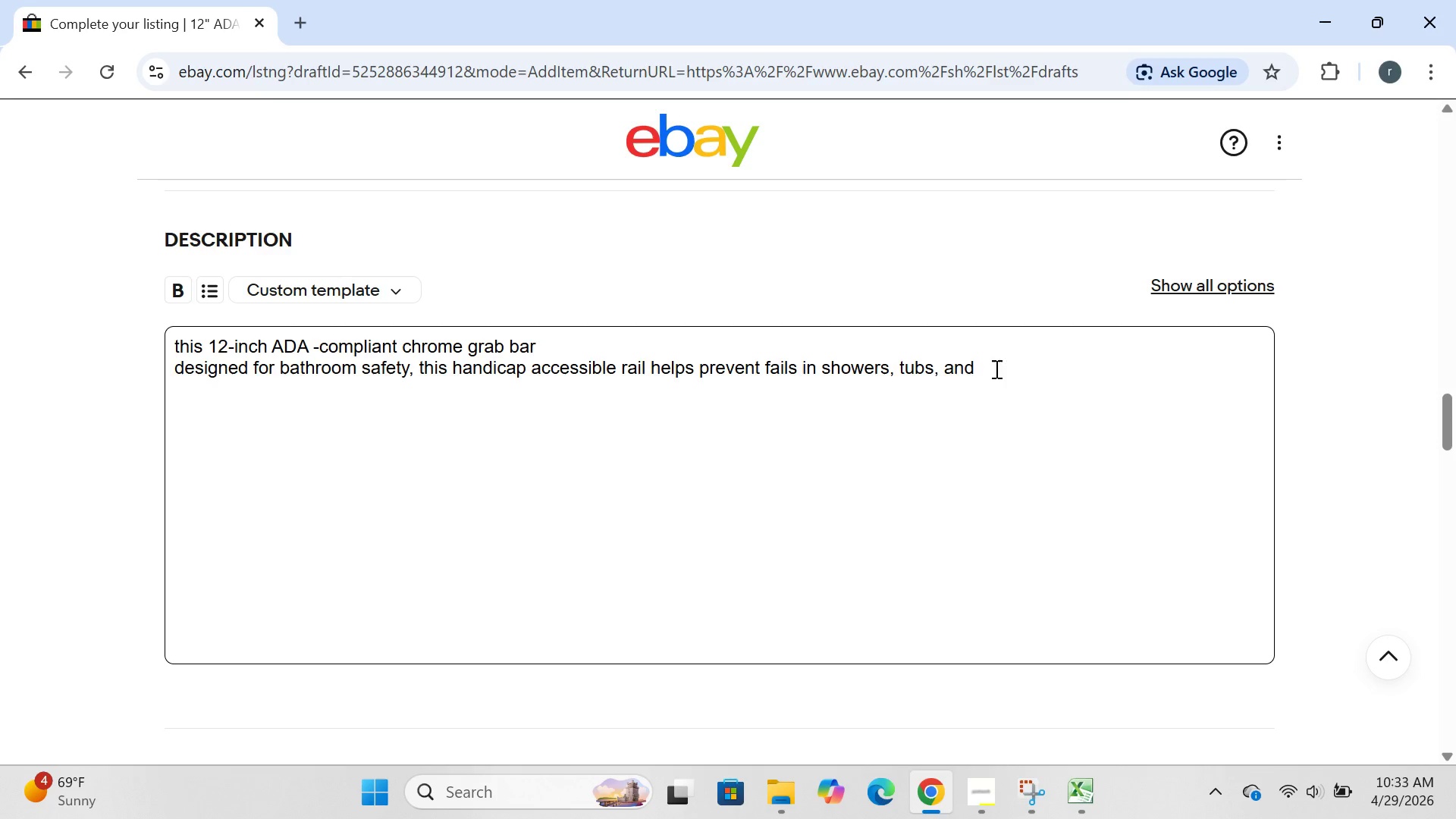 
left_click([999, 366])
 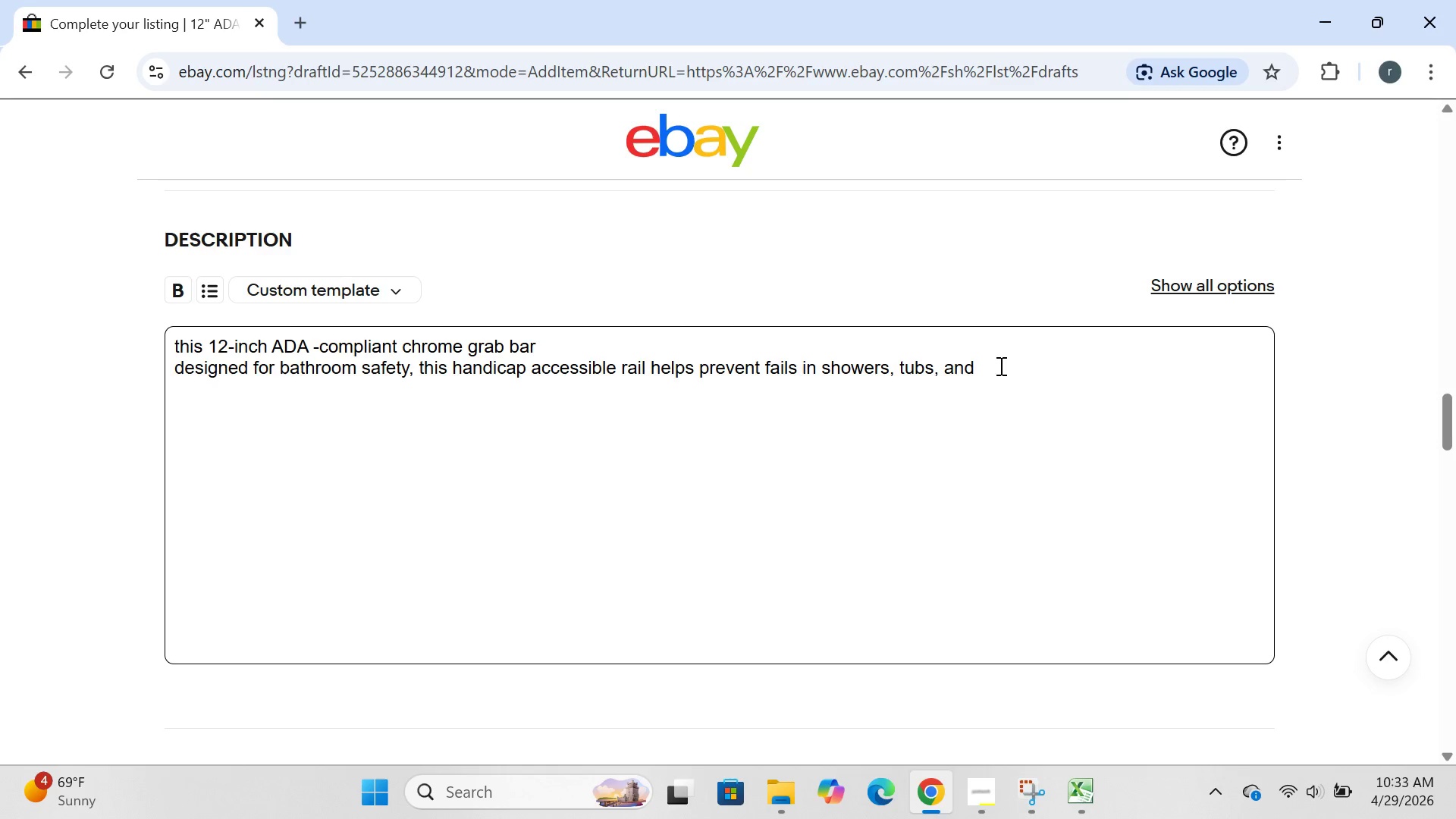 
type(toilet ares)
 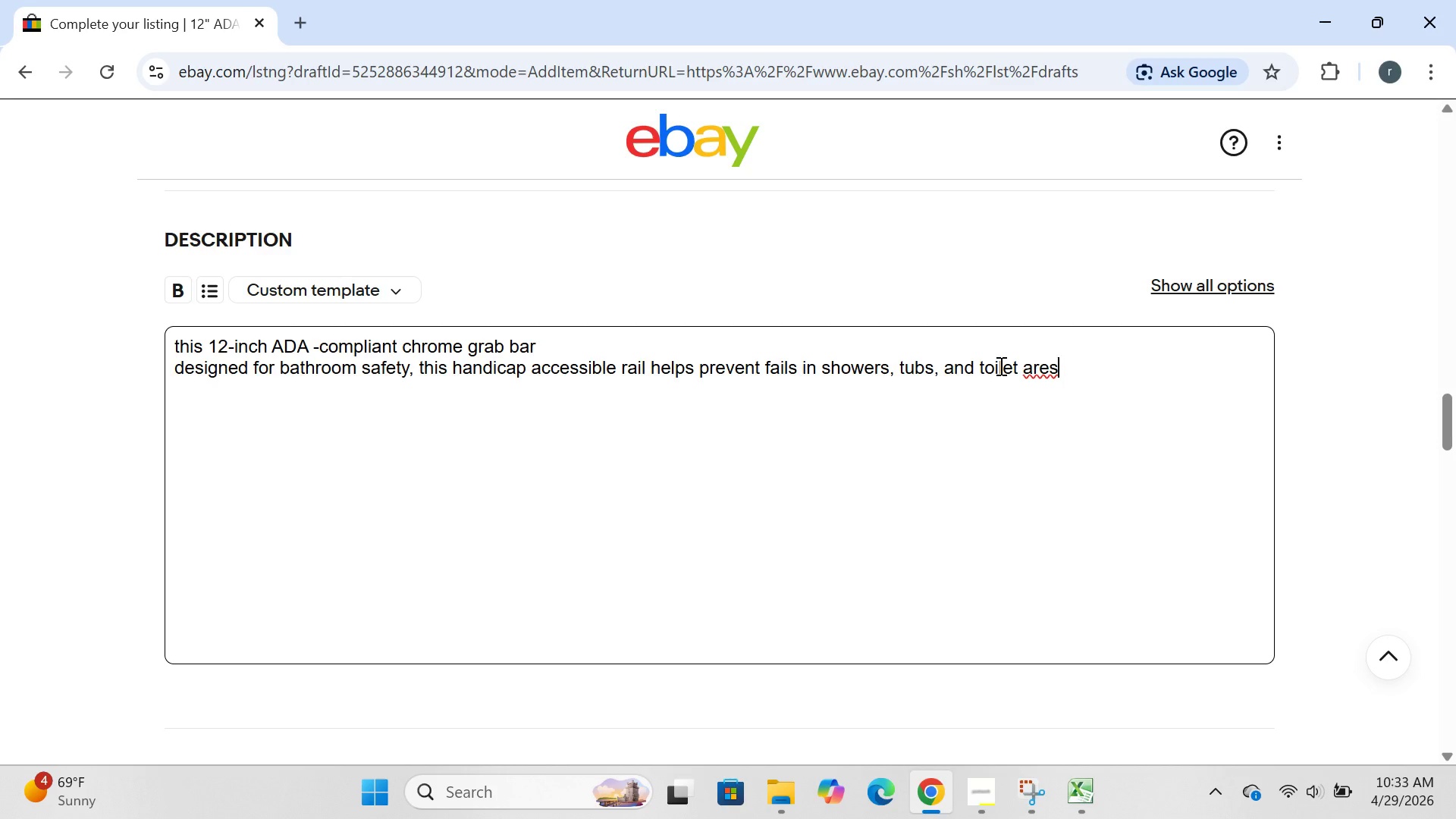 
key(Backspace)
key(Backspace)
type(aes)
 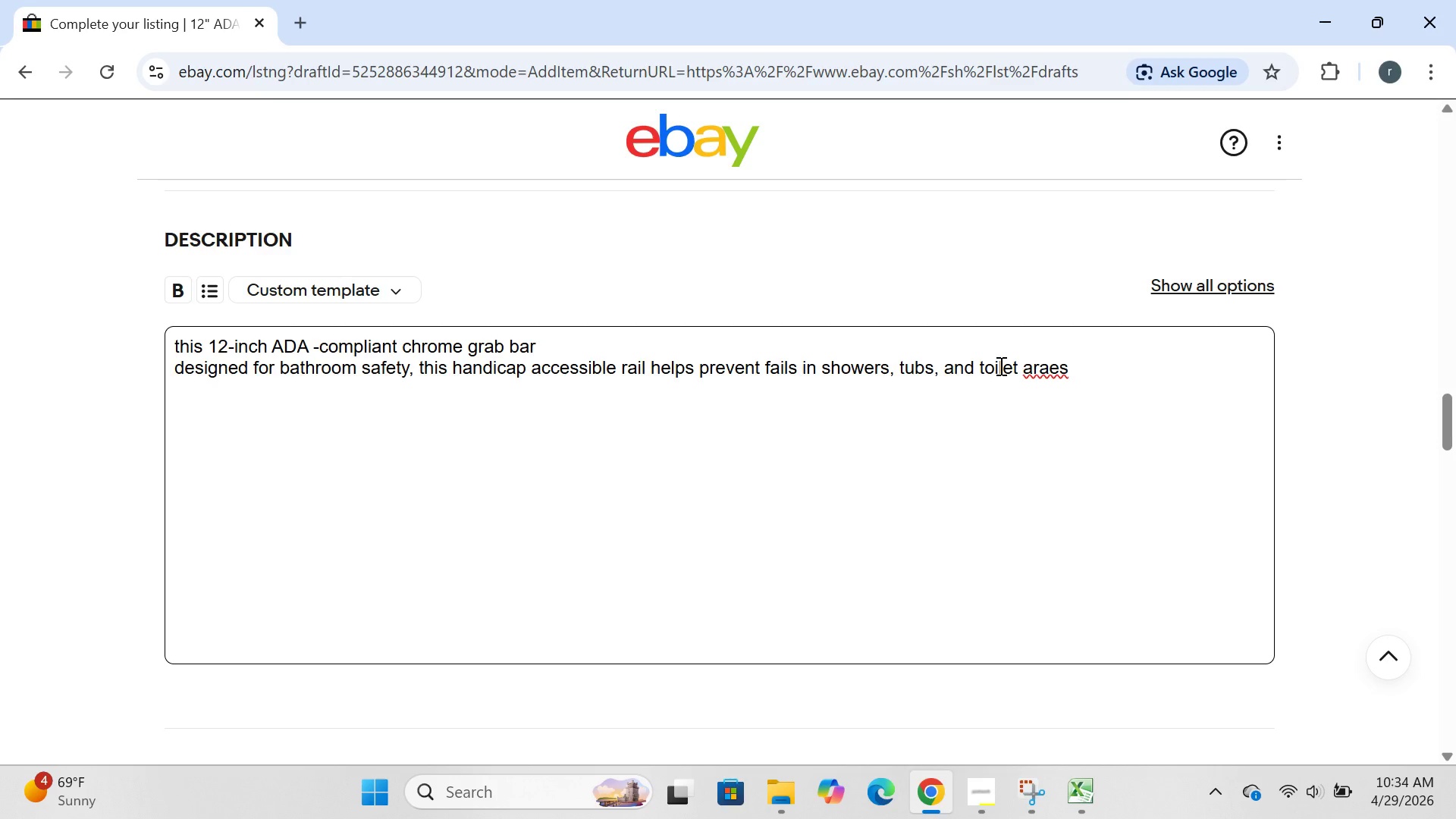 
wait(7.8)
 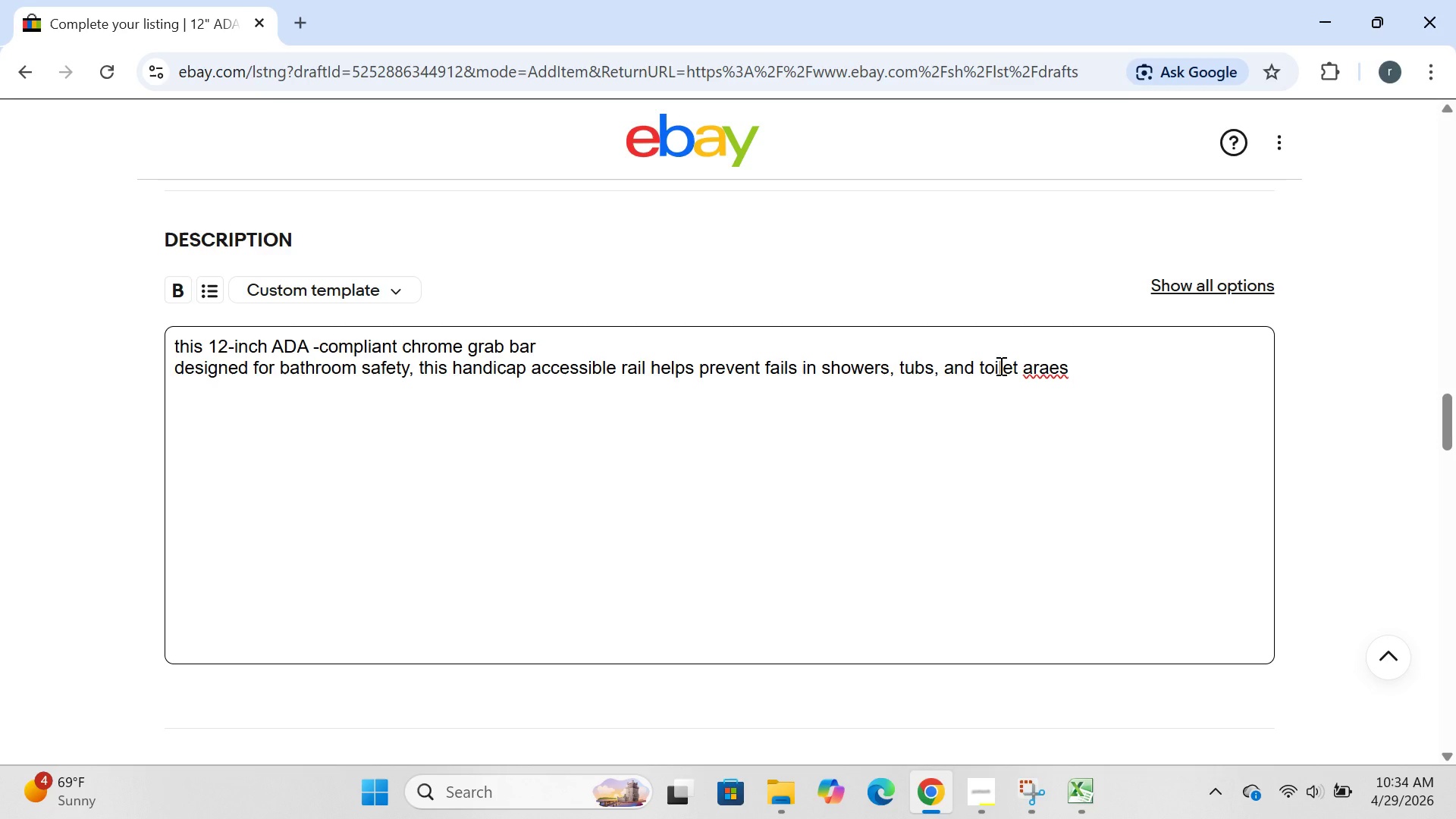 
key(ArrowLeft)
 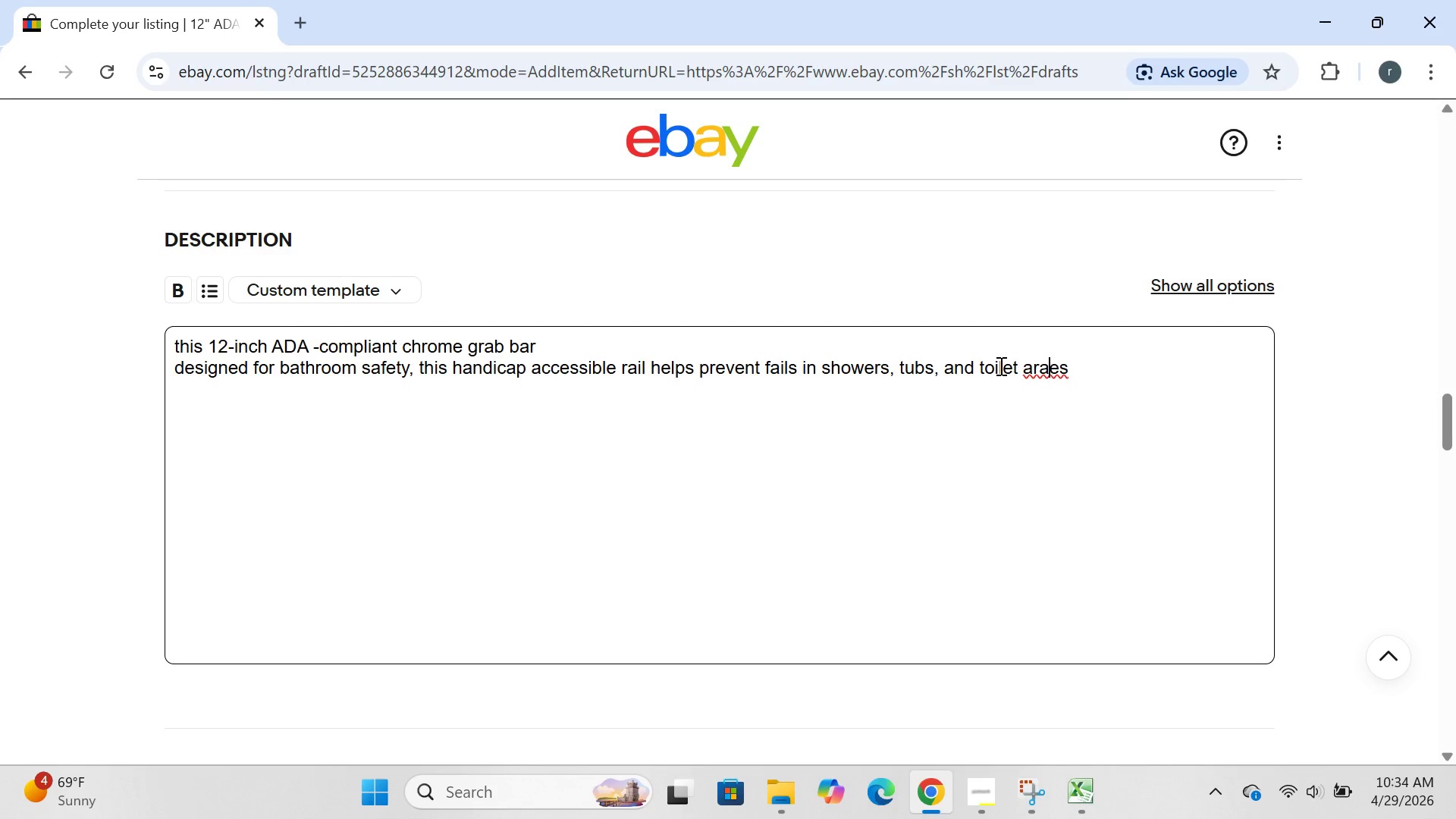 
key(ArrowLeft)
 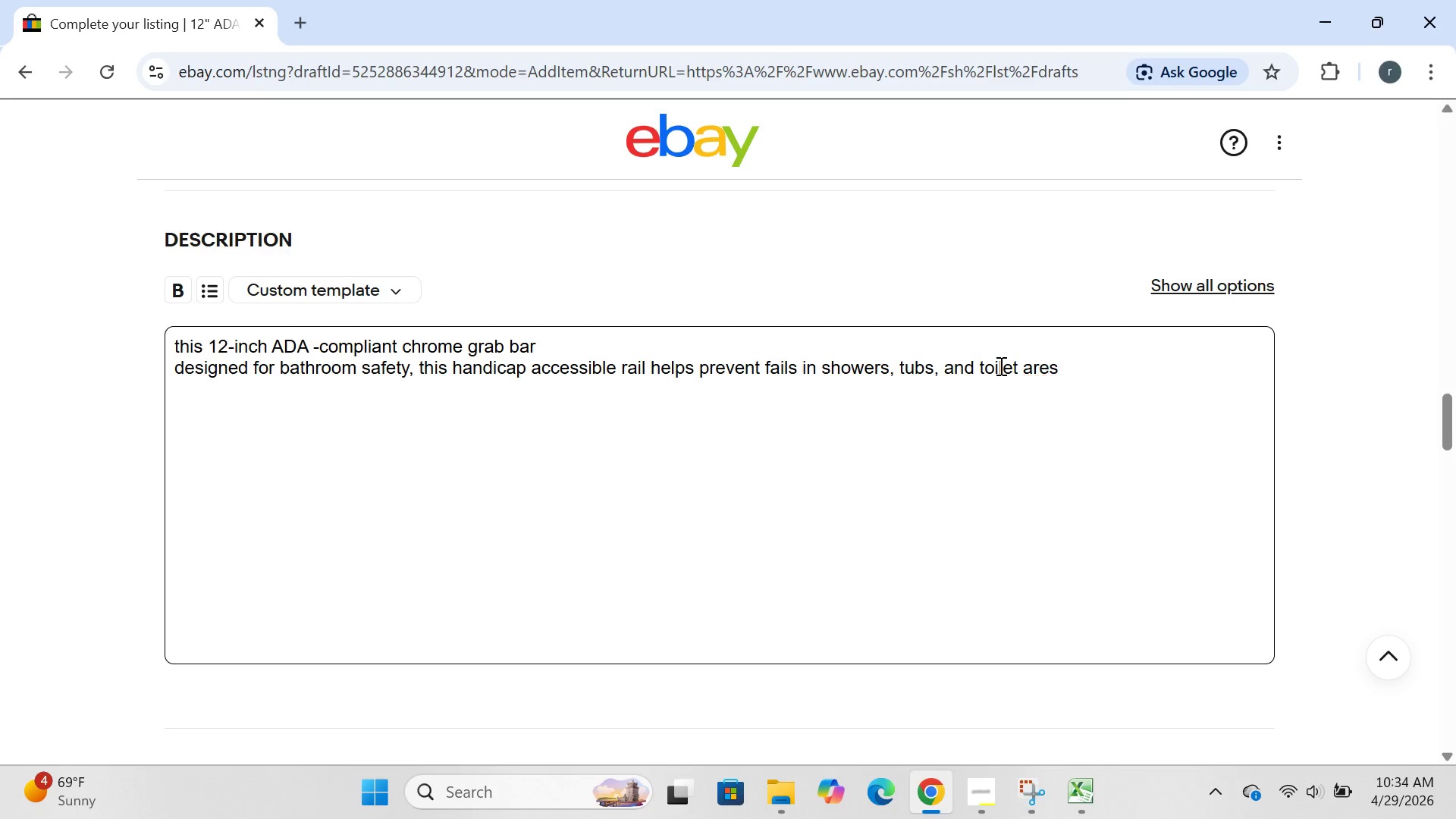 
key(Backspace)
 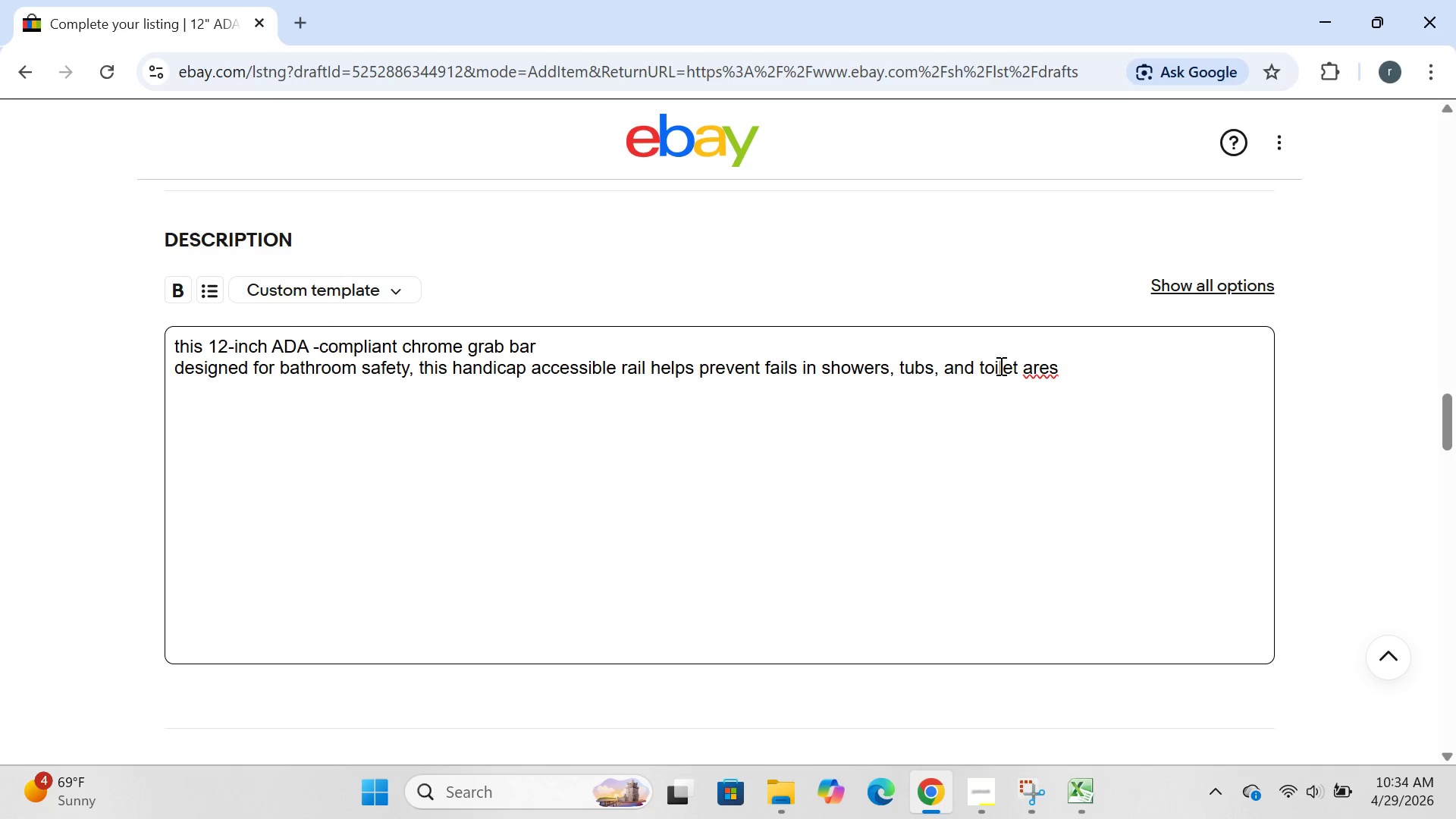 
key(ArrowRight)
 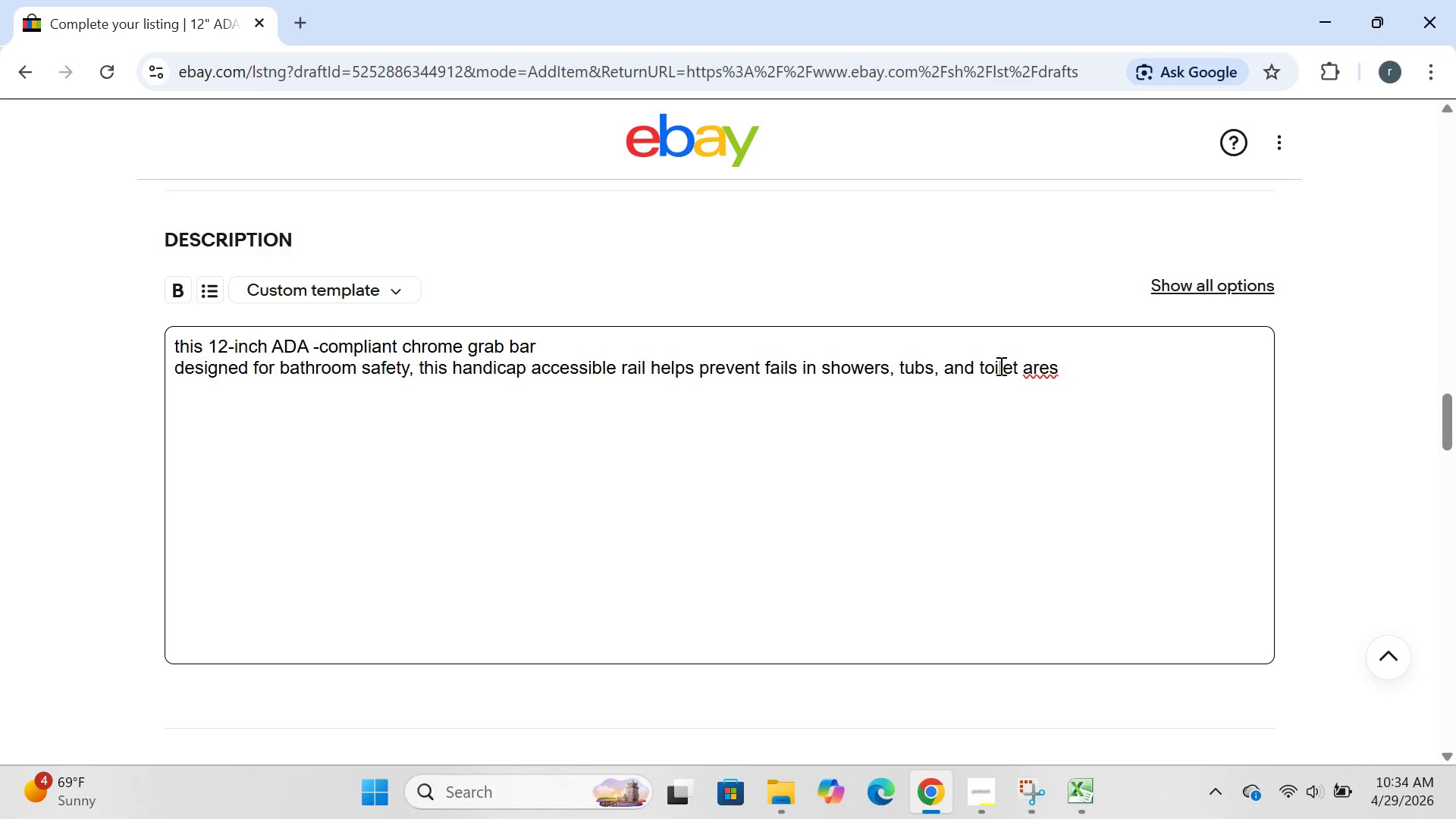 
key(A)
 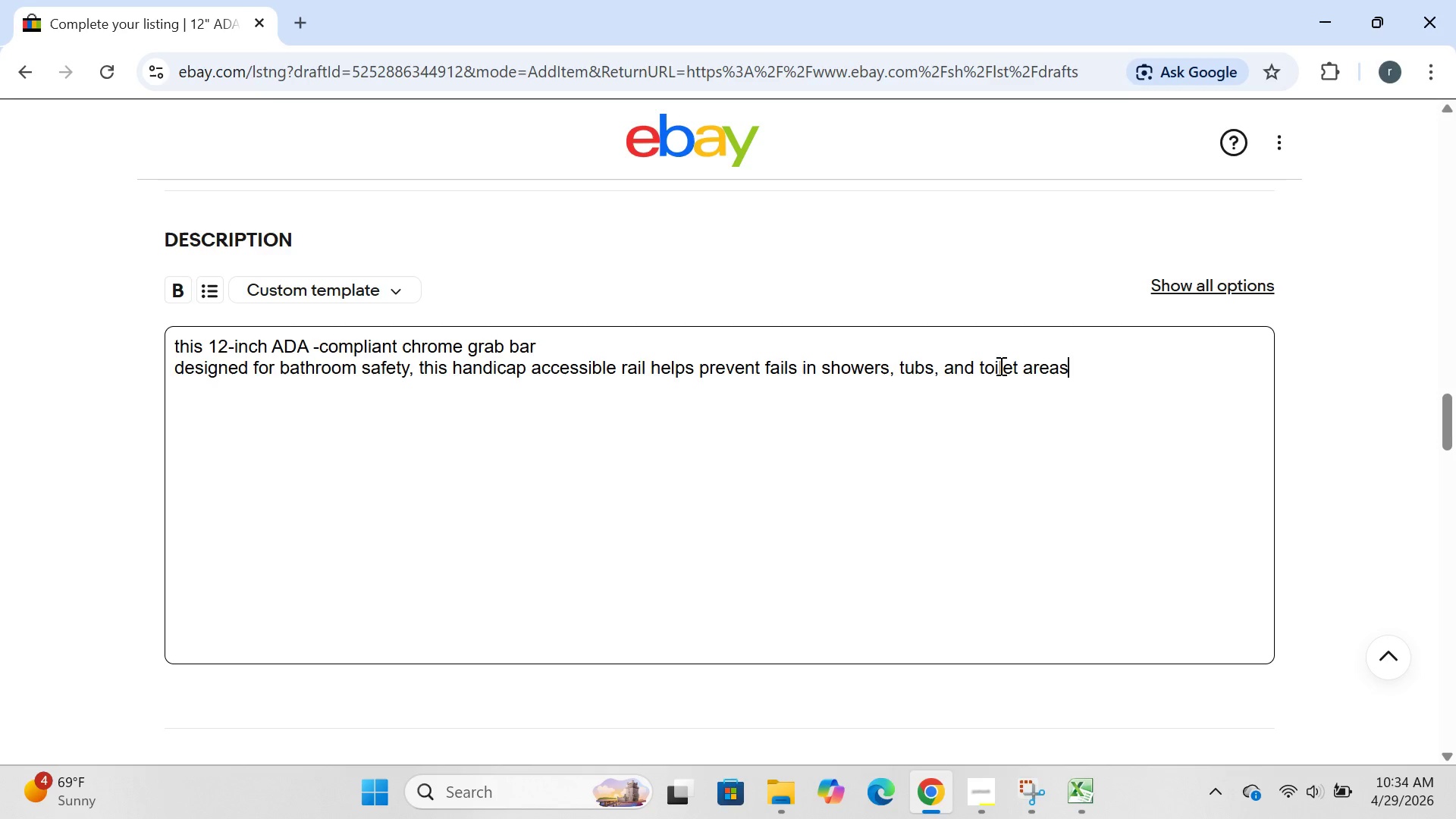 
key(ArrowRight)
 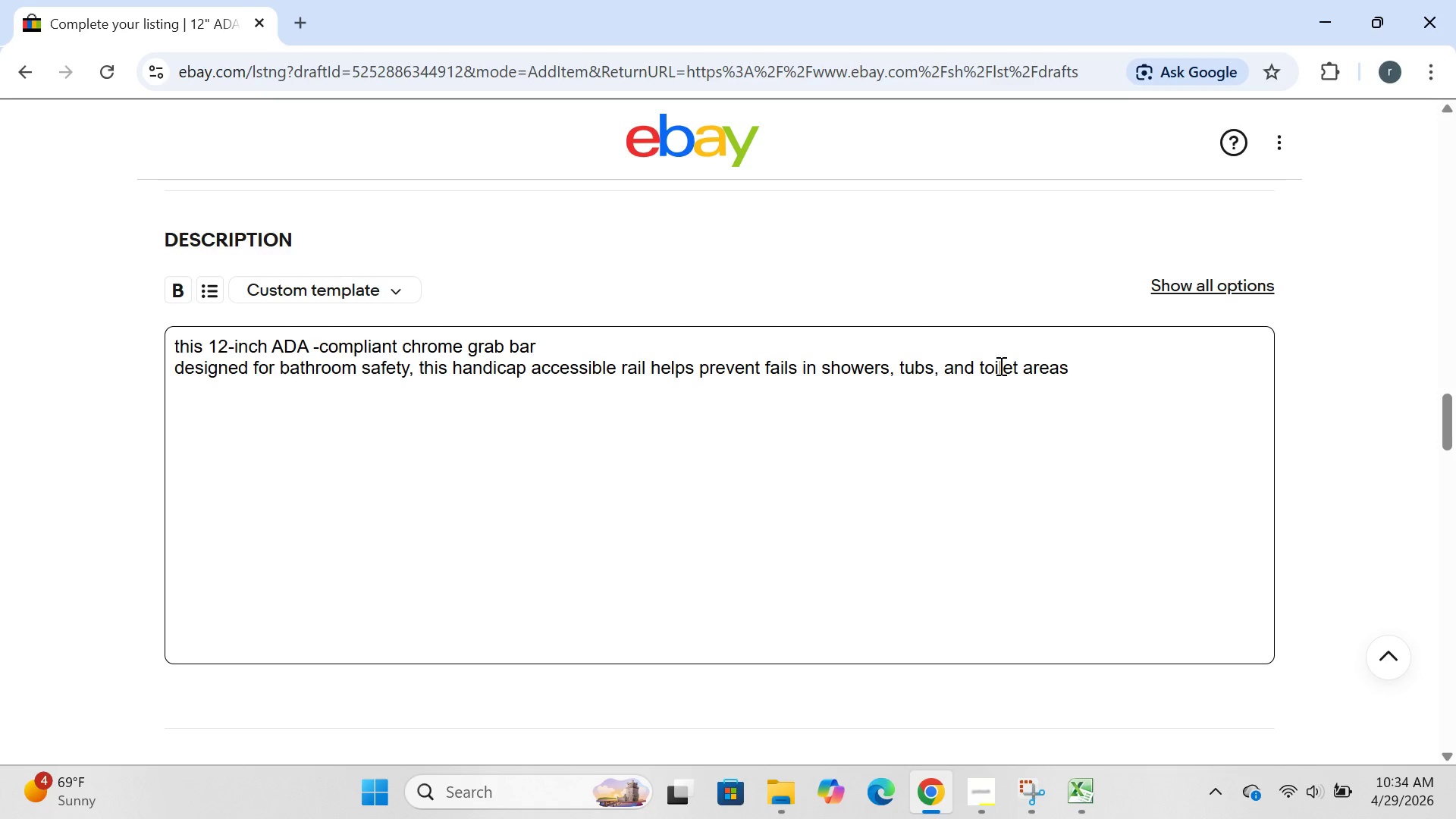 
key(Enter)
 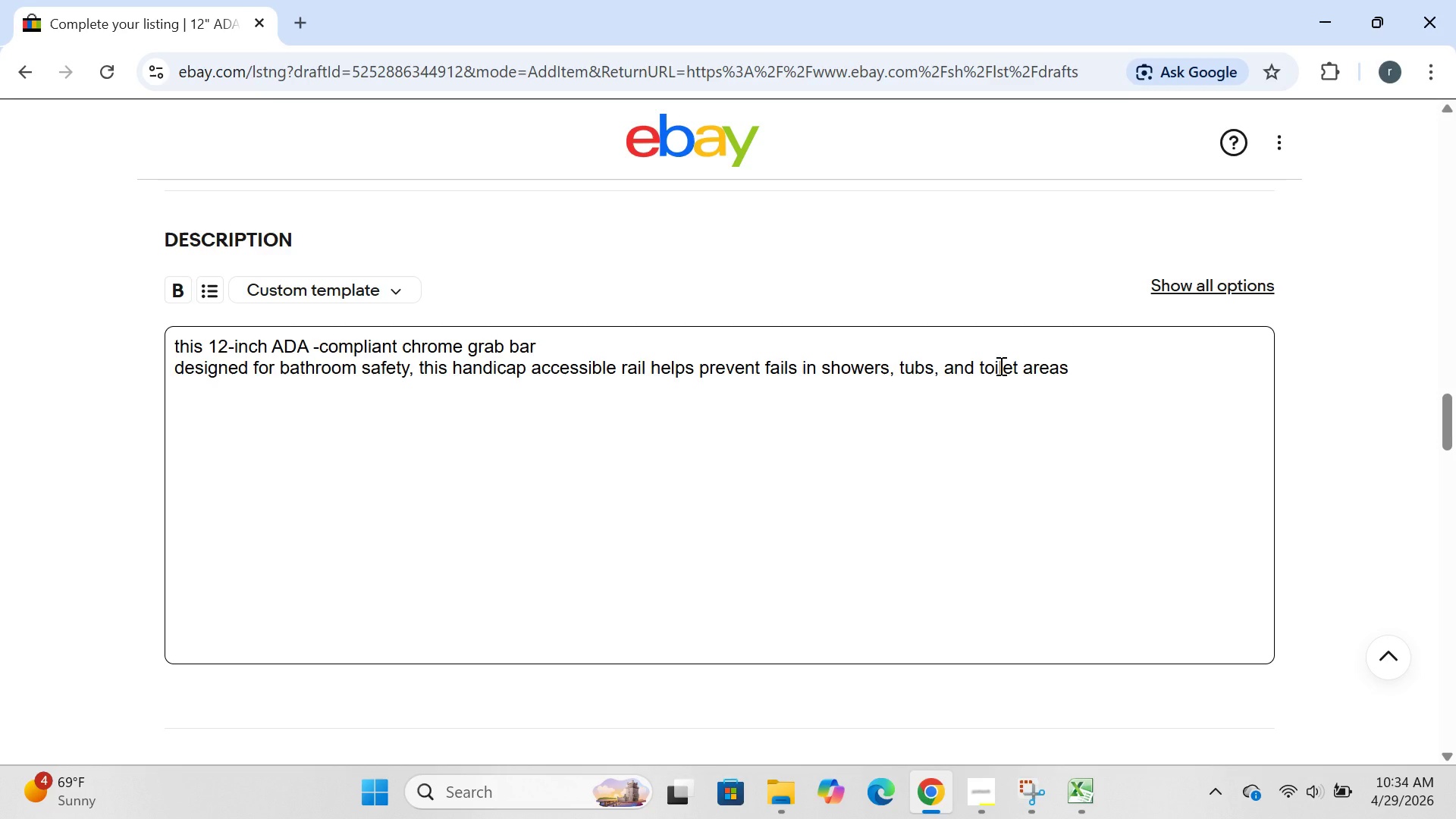 
type(features:)
 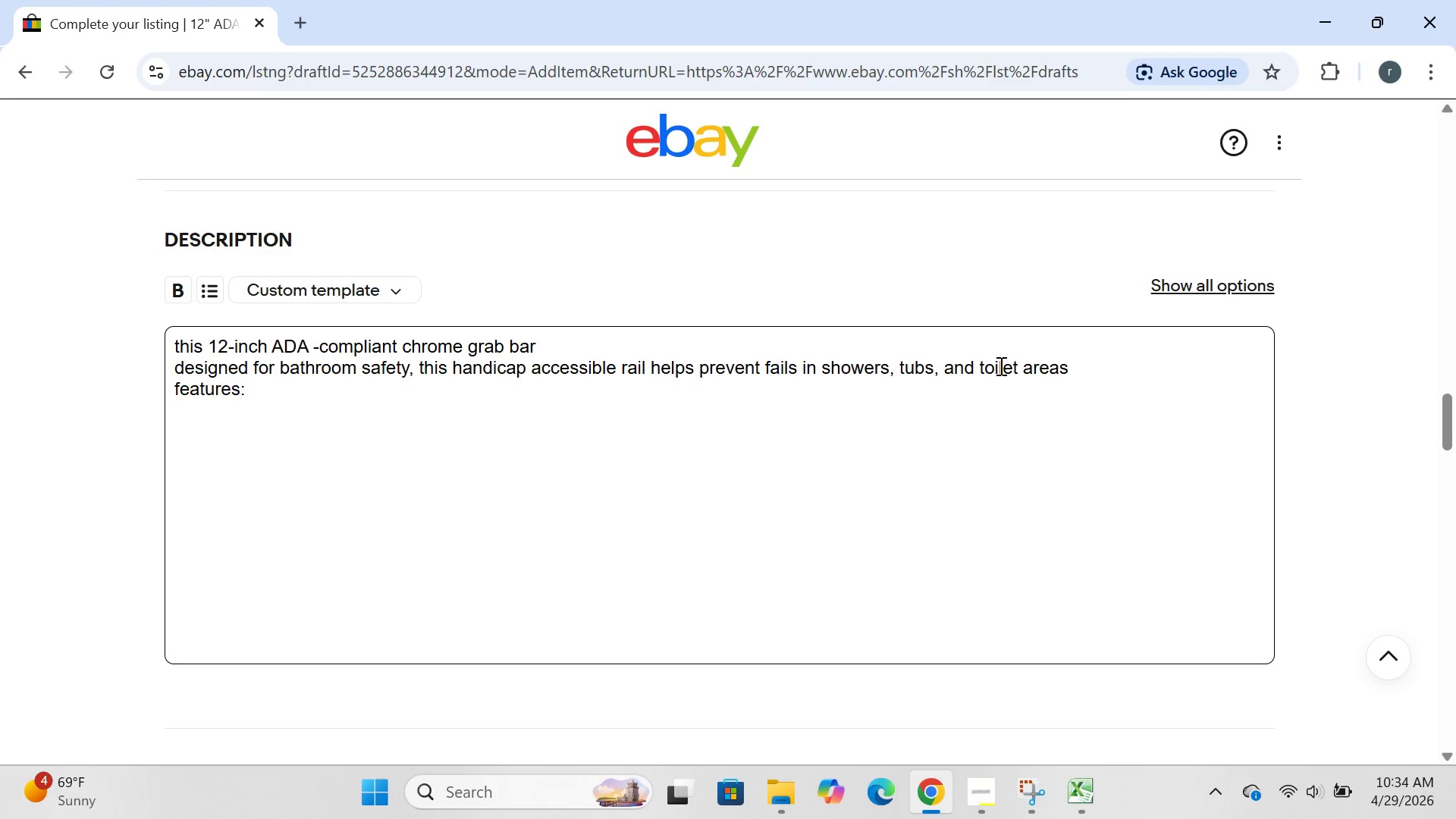 
key(Enter)
 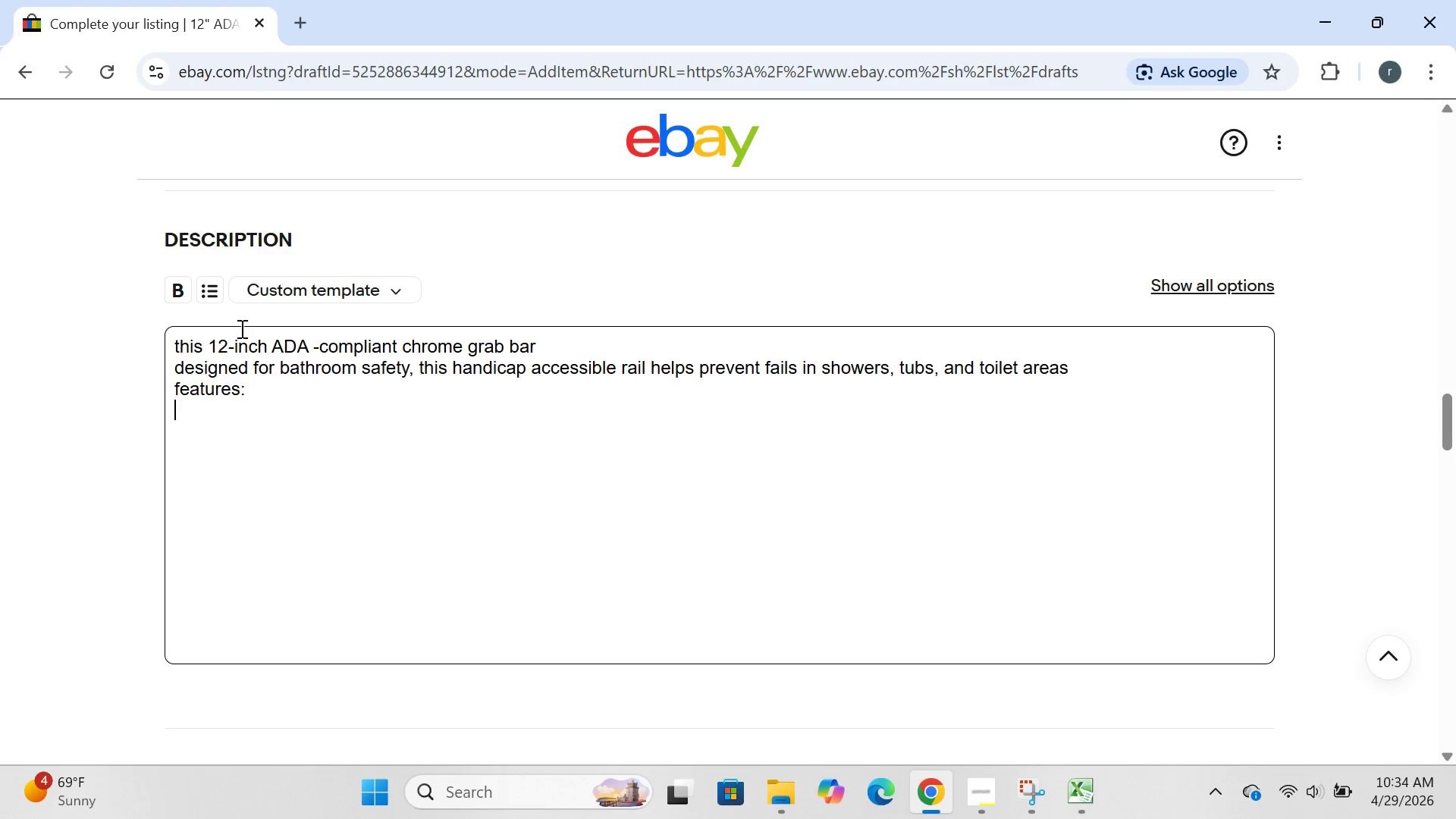 
left_click([211, 298])
 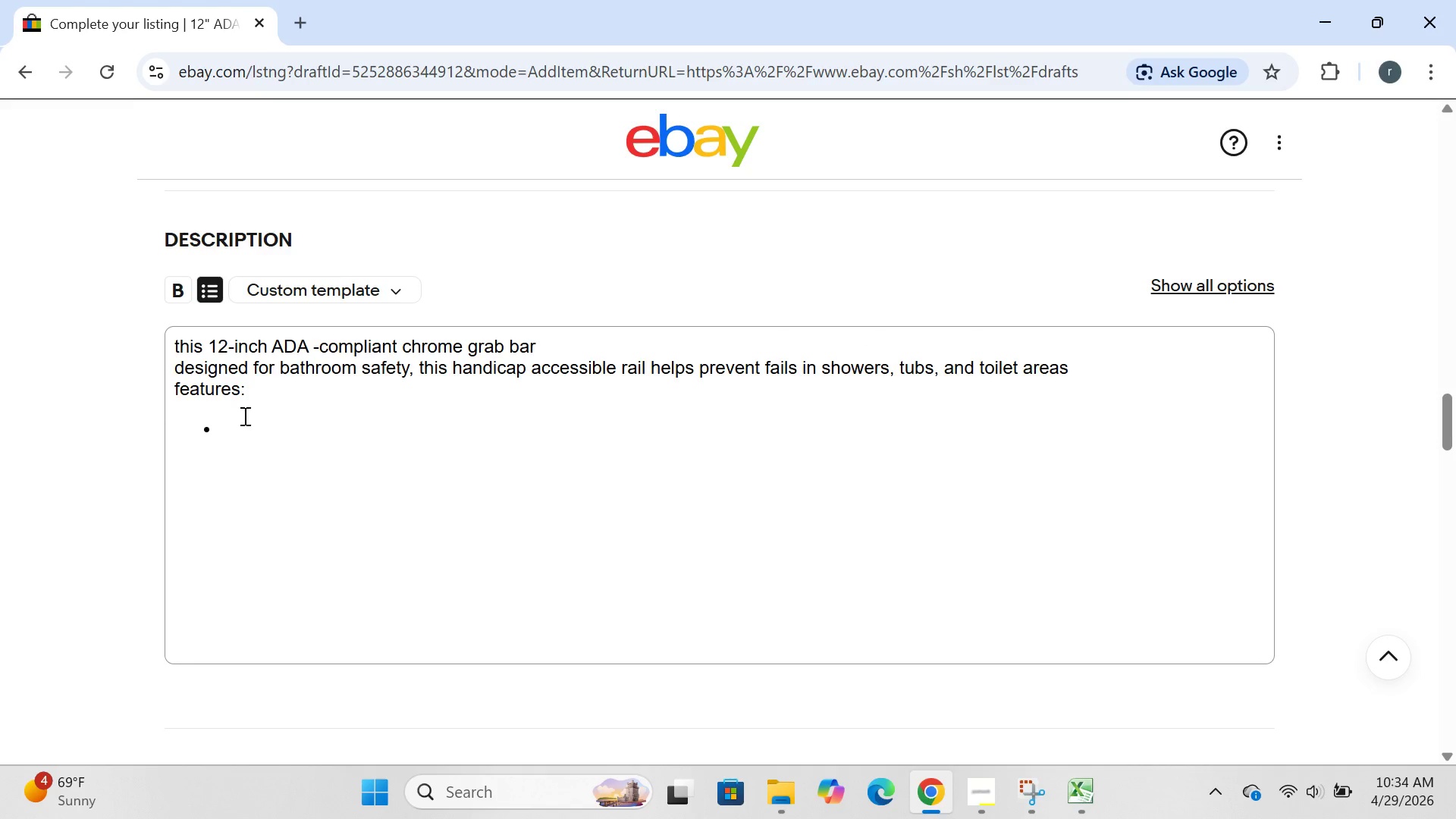 
left_click([243, 416])
 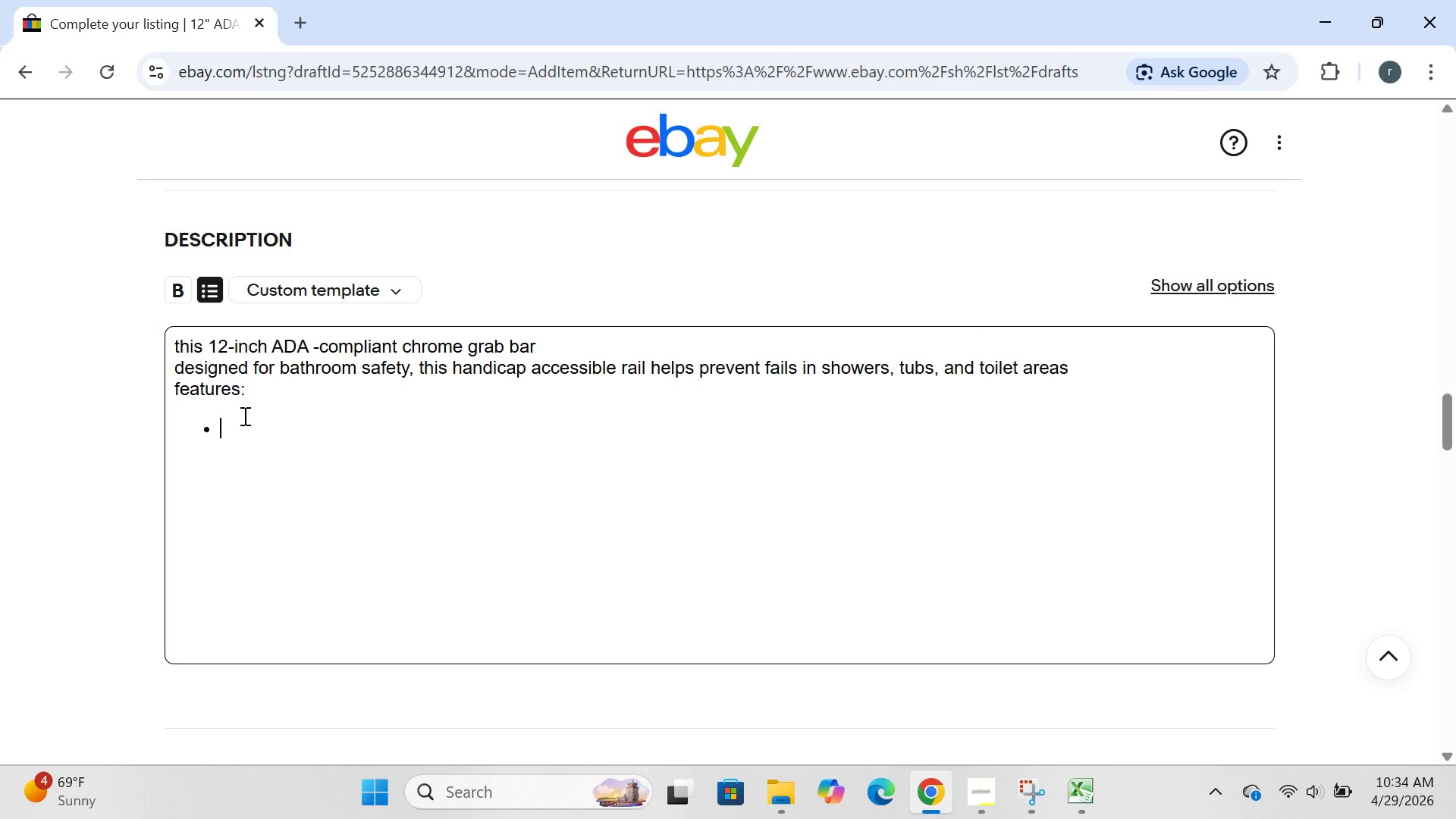 
type(304 stainless steel construction-rust abd )
key(Backspace)
key(Backspace)
key(Backspace)
type(nd corosinon )
 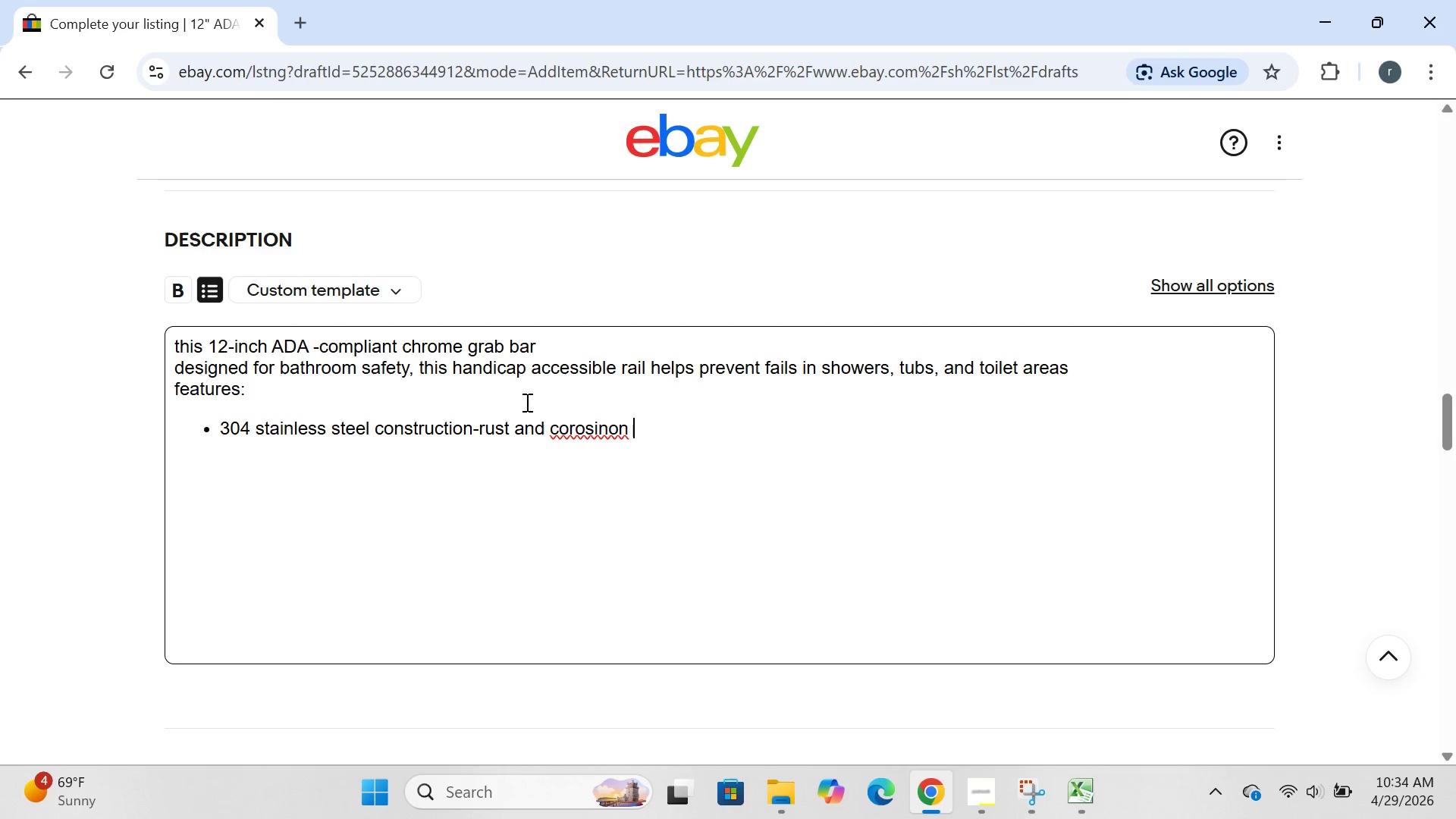 
left_click([577, 430])
 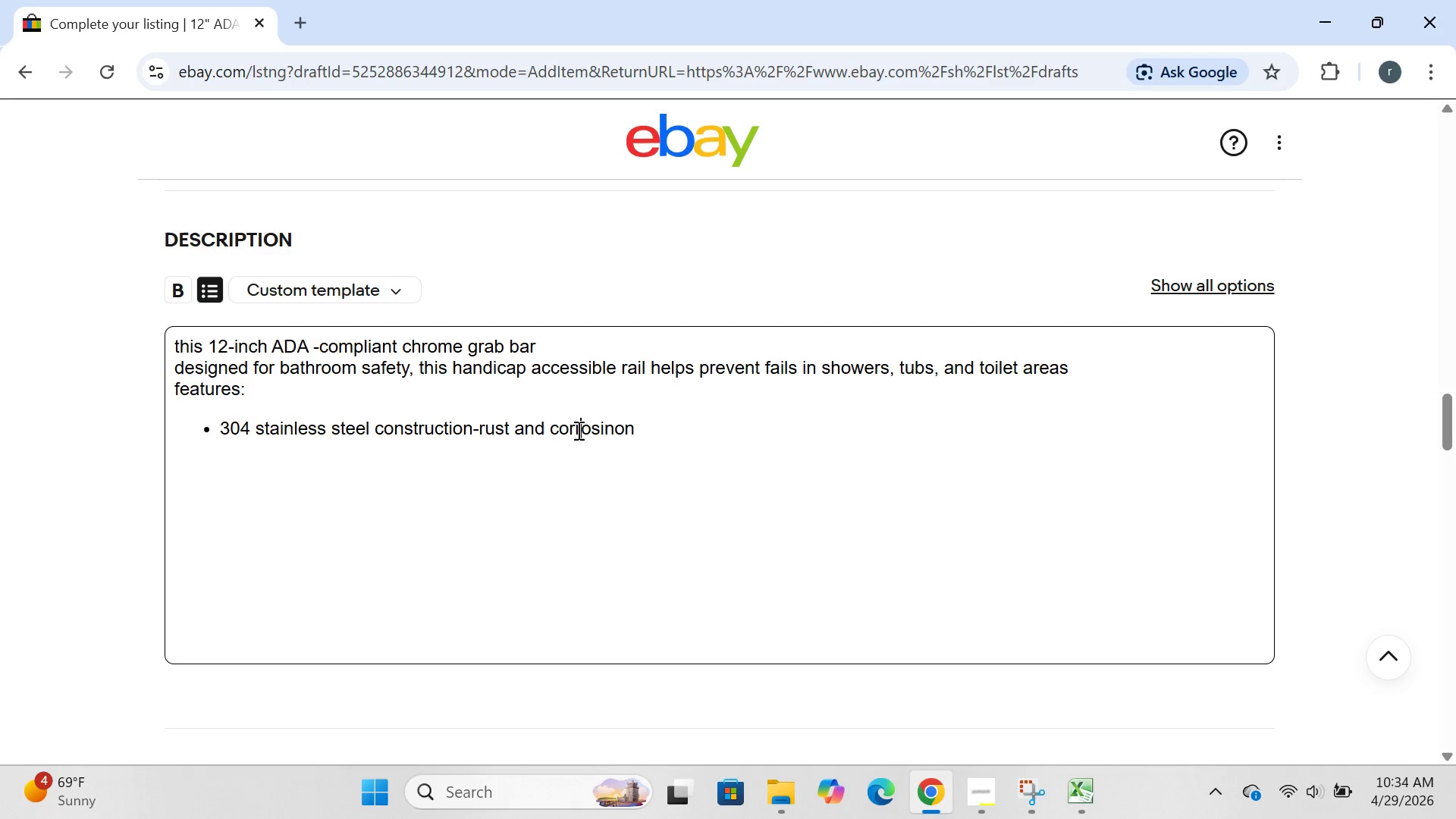 
key(R)
 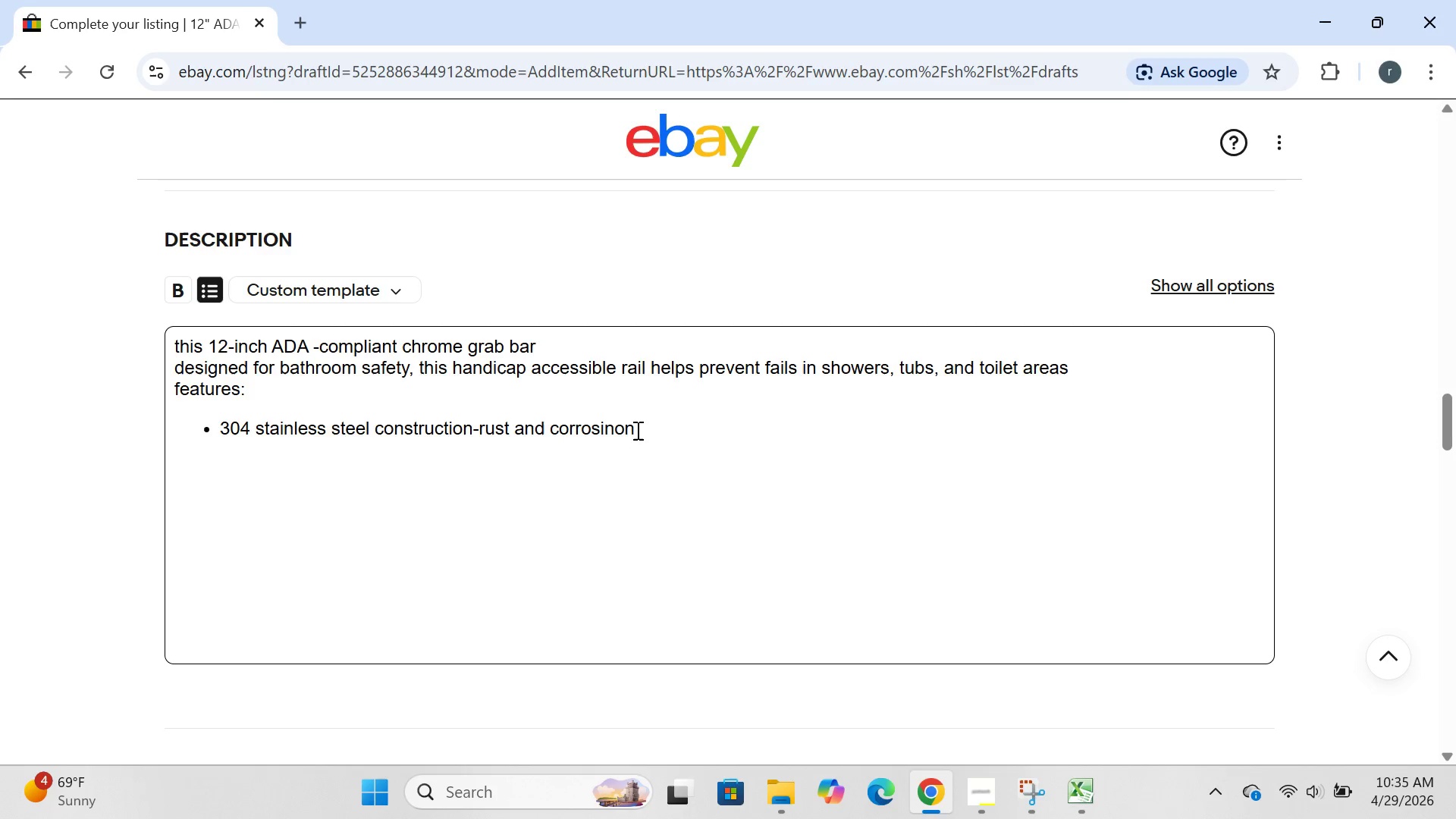 
left_click([636, 430])
 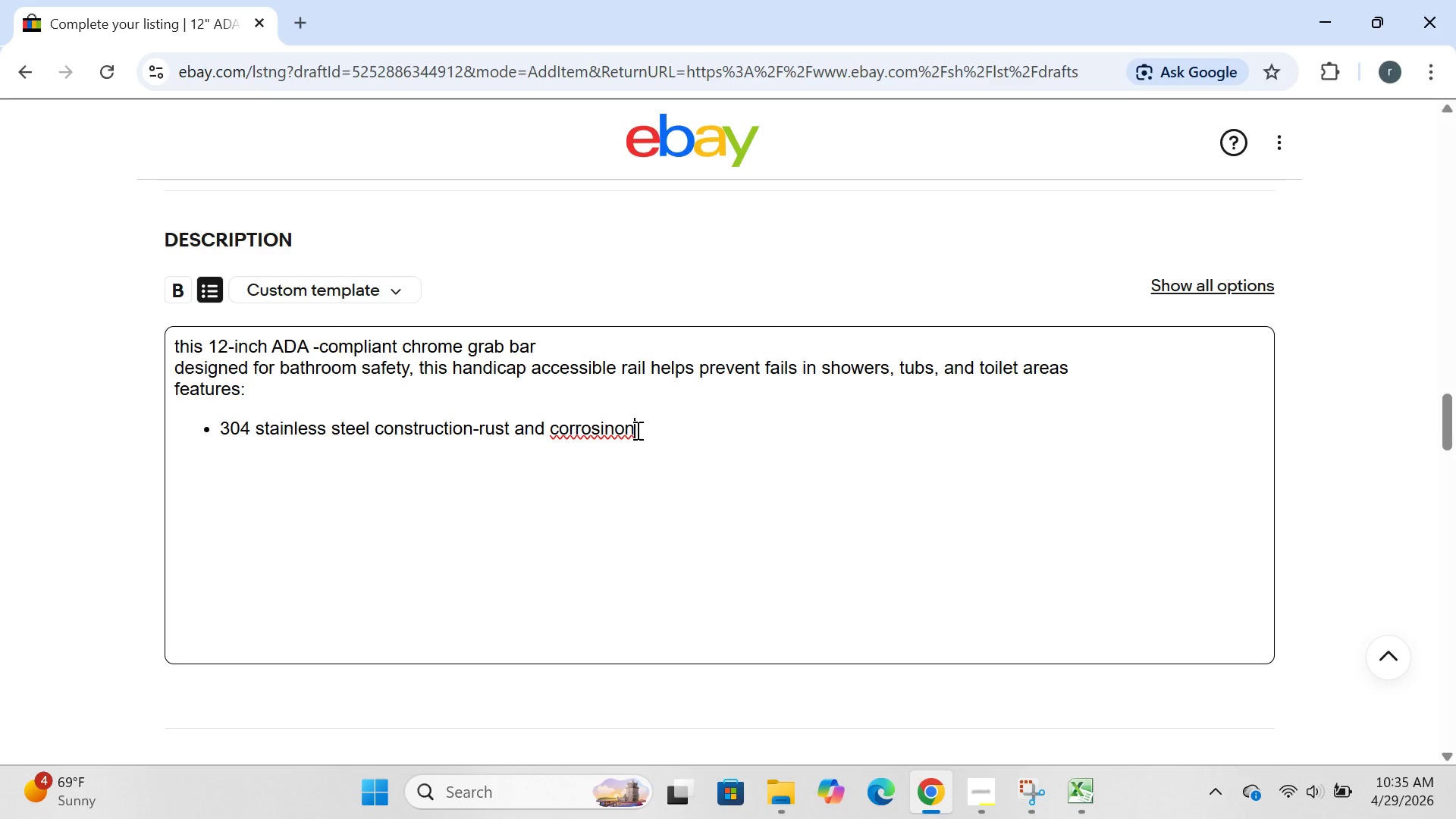 
key(Backspace)
key(Backspace)
key(Backspace)
type(on resistent)
 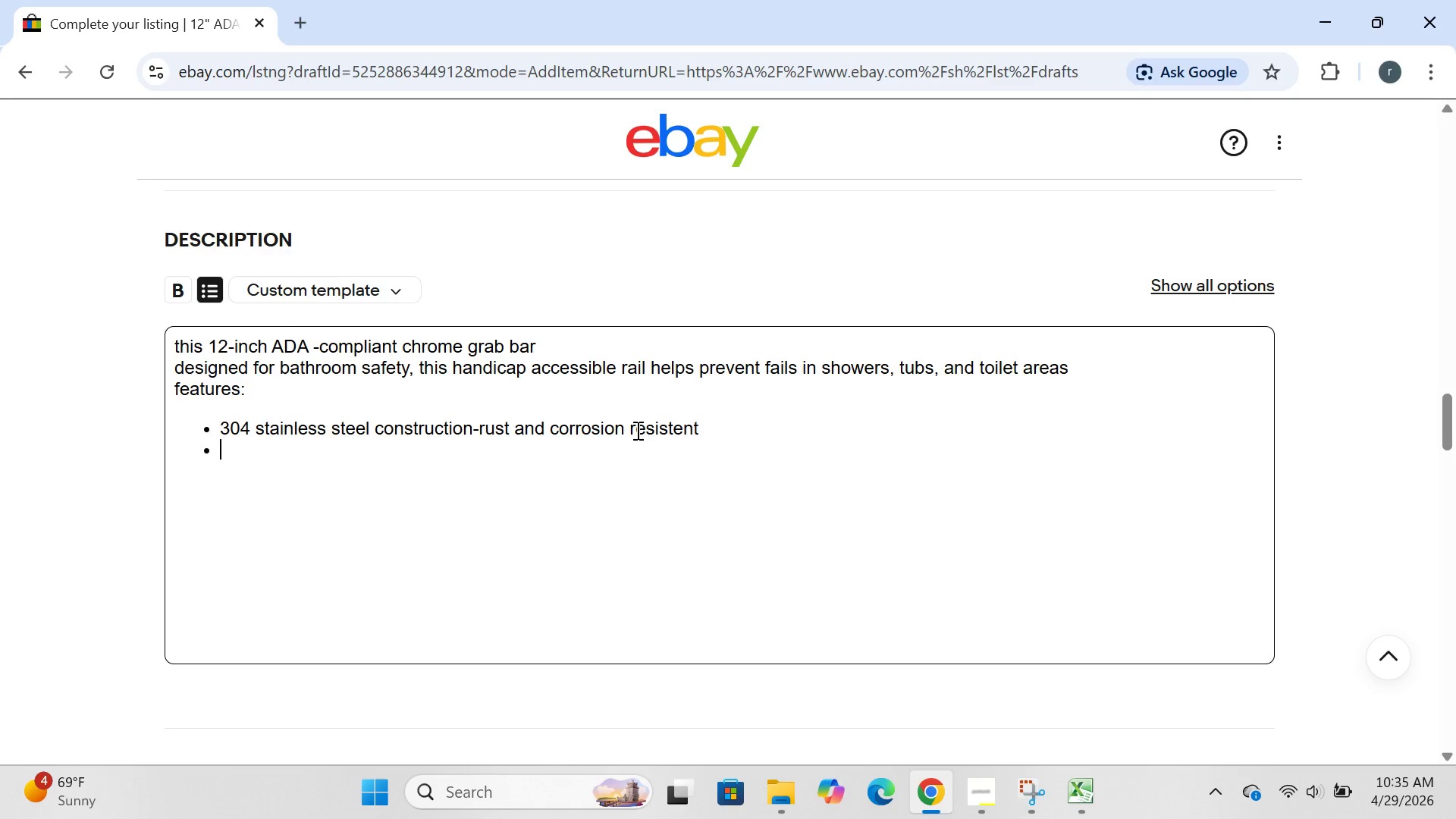 
key(Enter)
 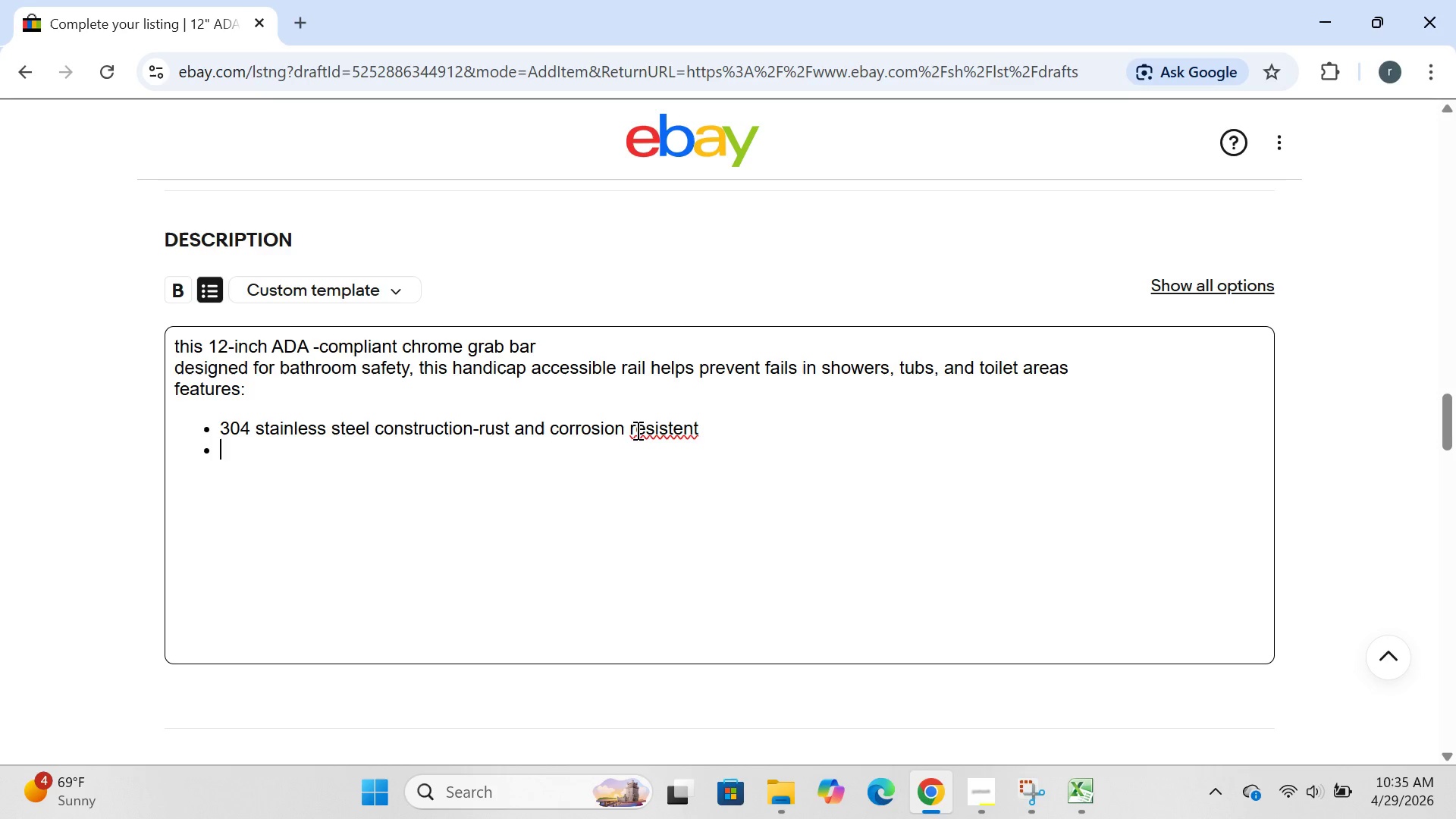 
type(chrome finish - easy to clean and matches)
 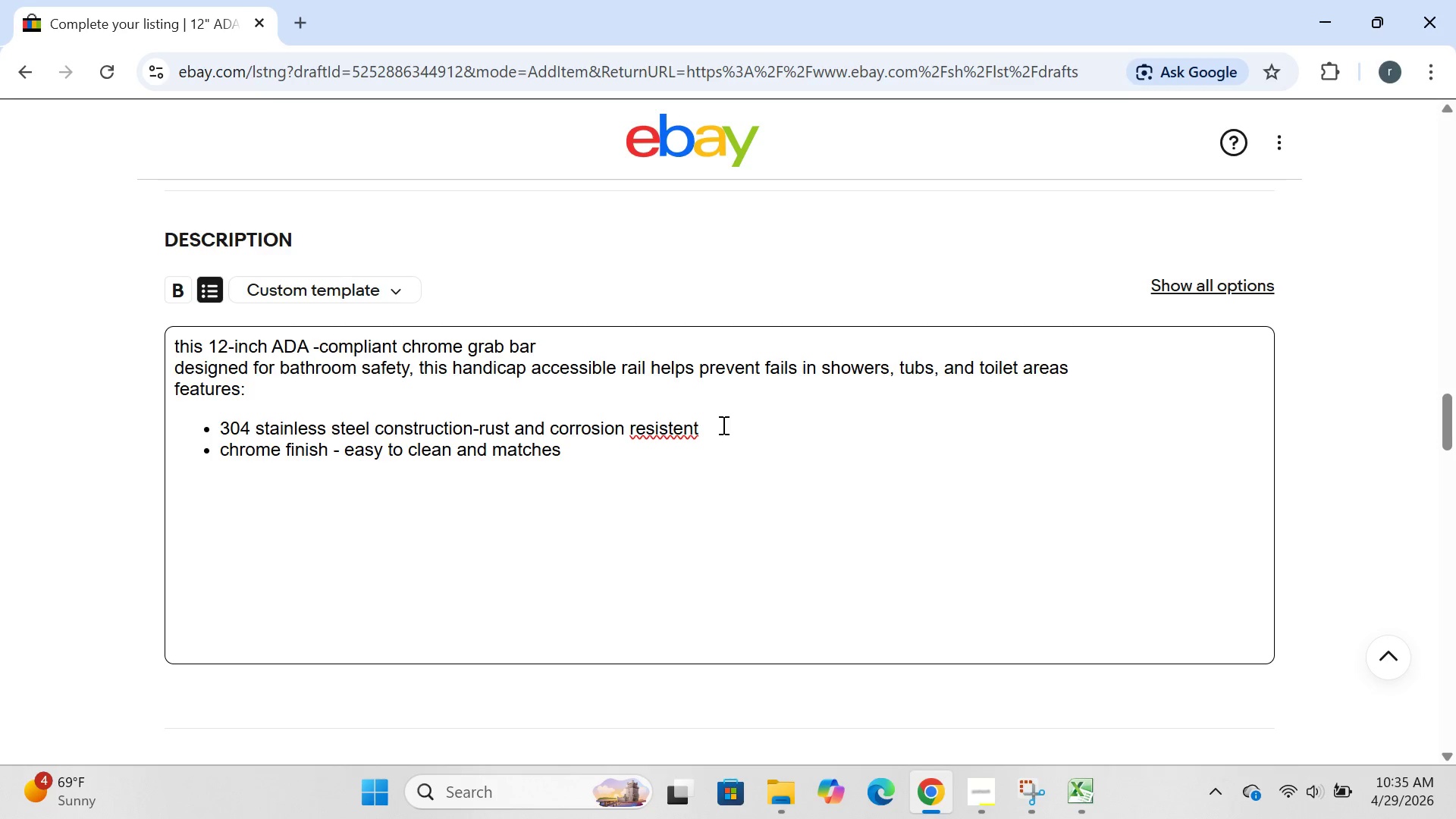 
left_click([722, 425])
 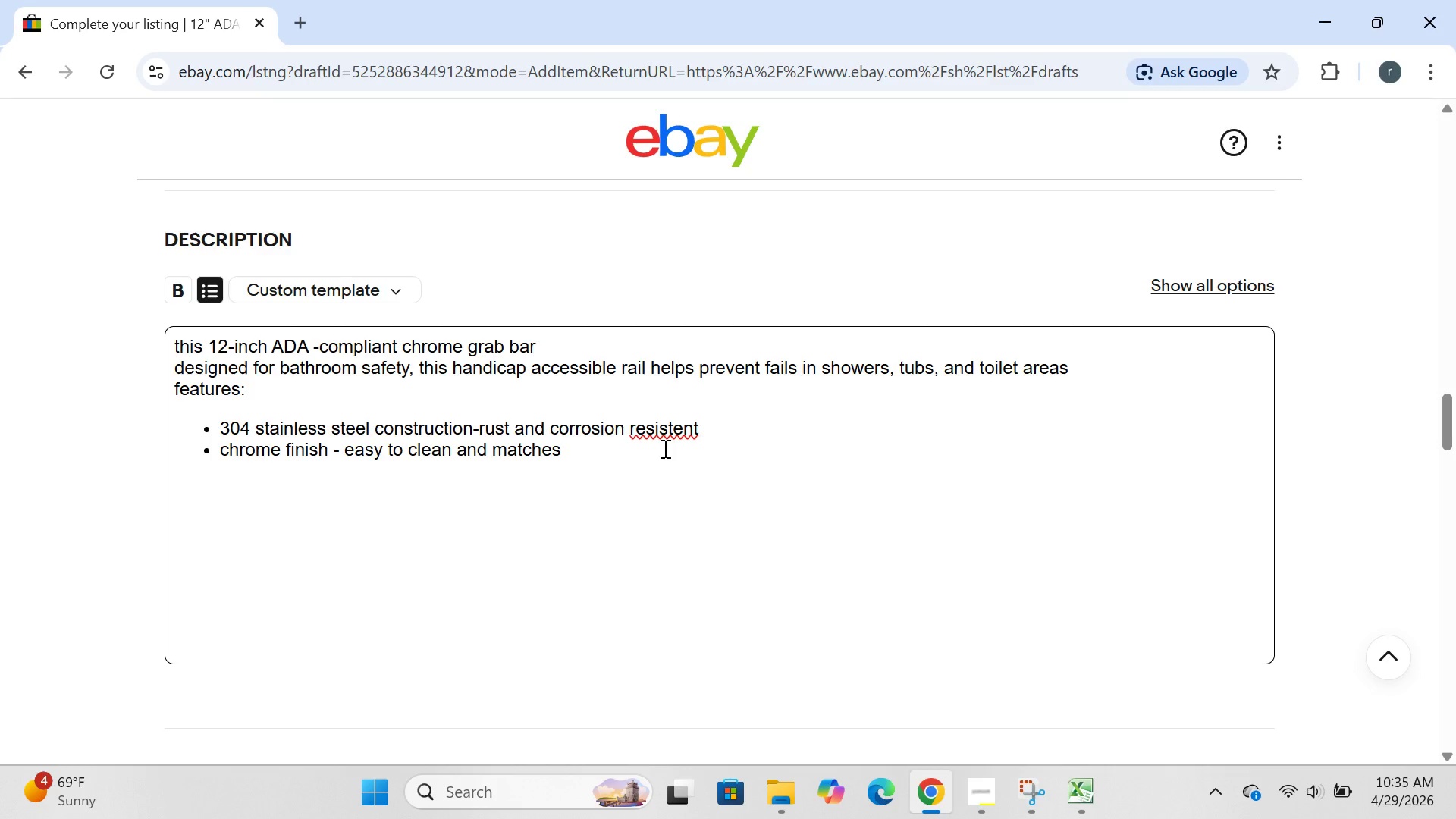 
wait(6.84)
 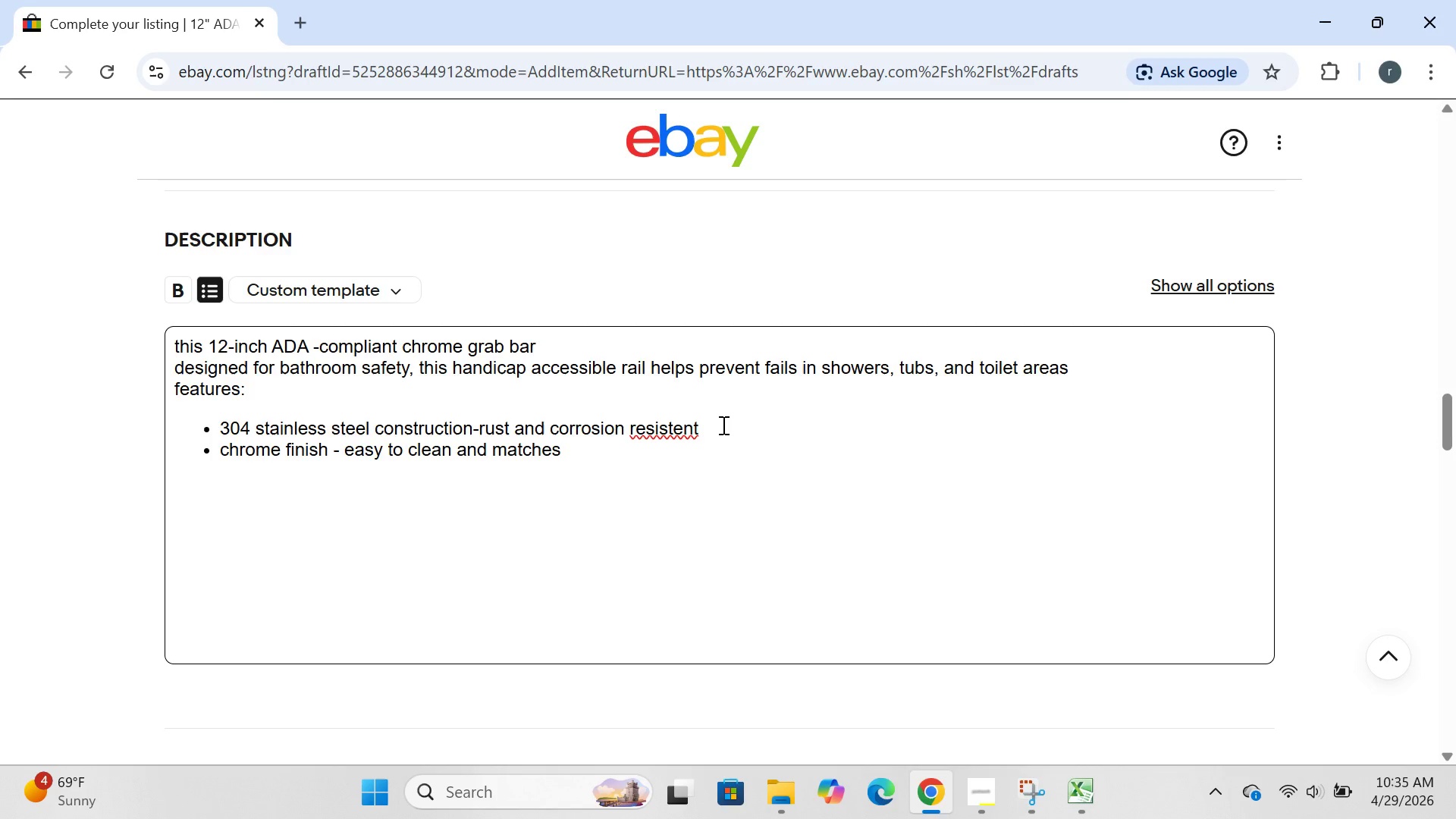 
left_click([679, 433])
 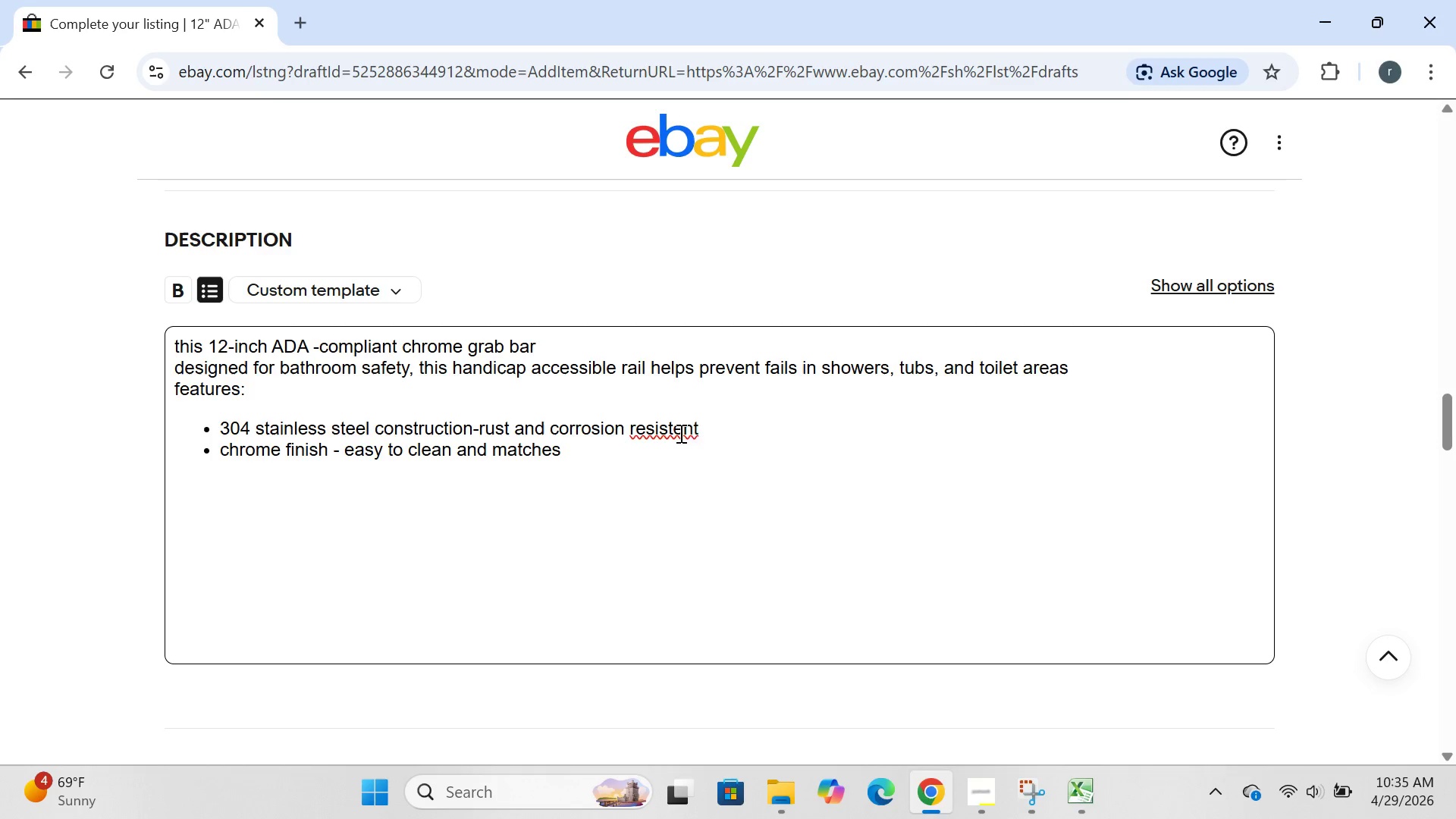 
key(Backspace)
 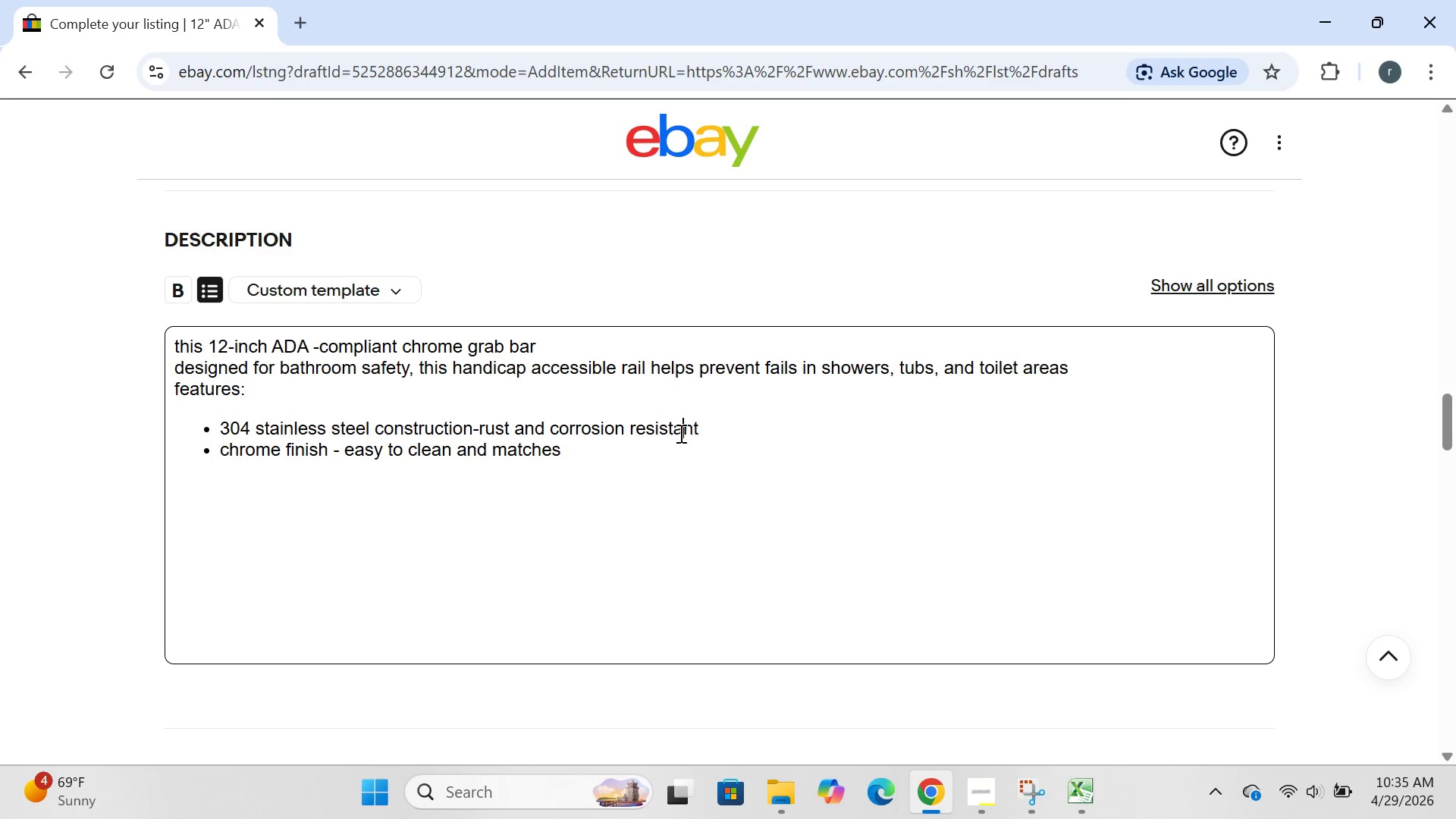 
key(A)
 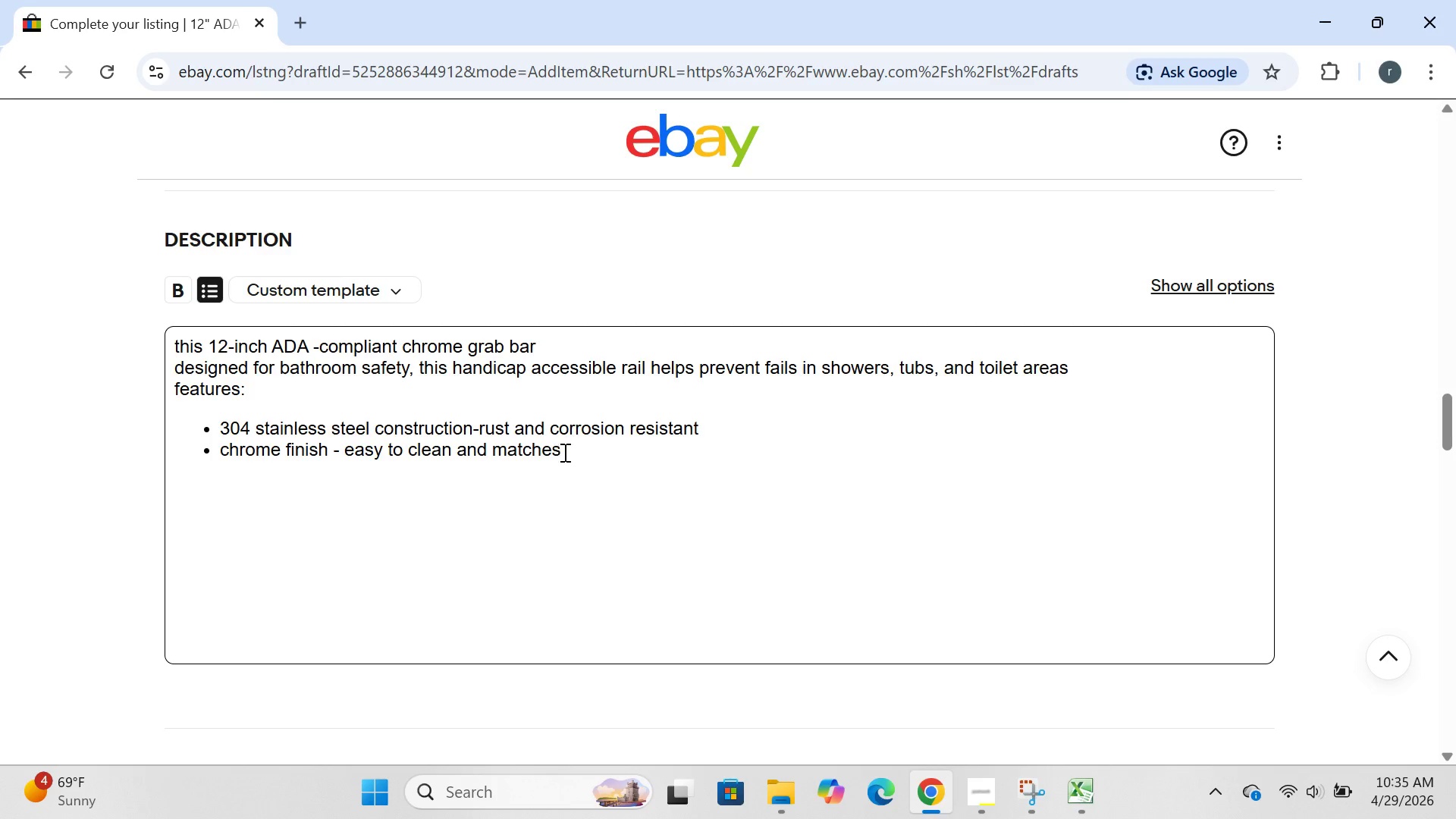 
left_click([623, 454])
 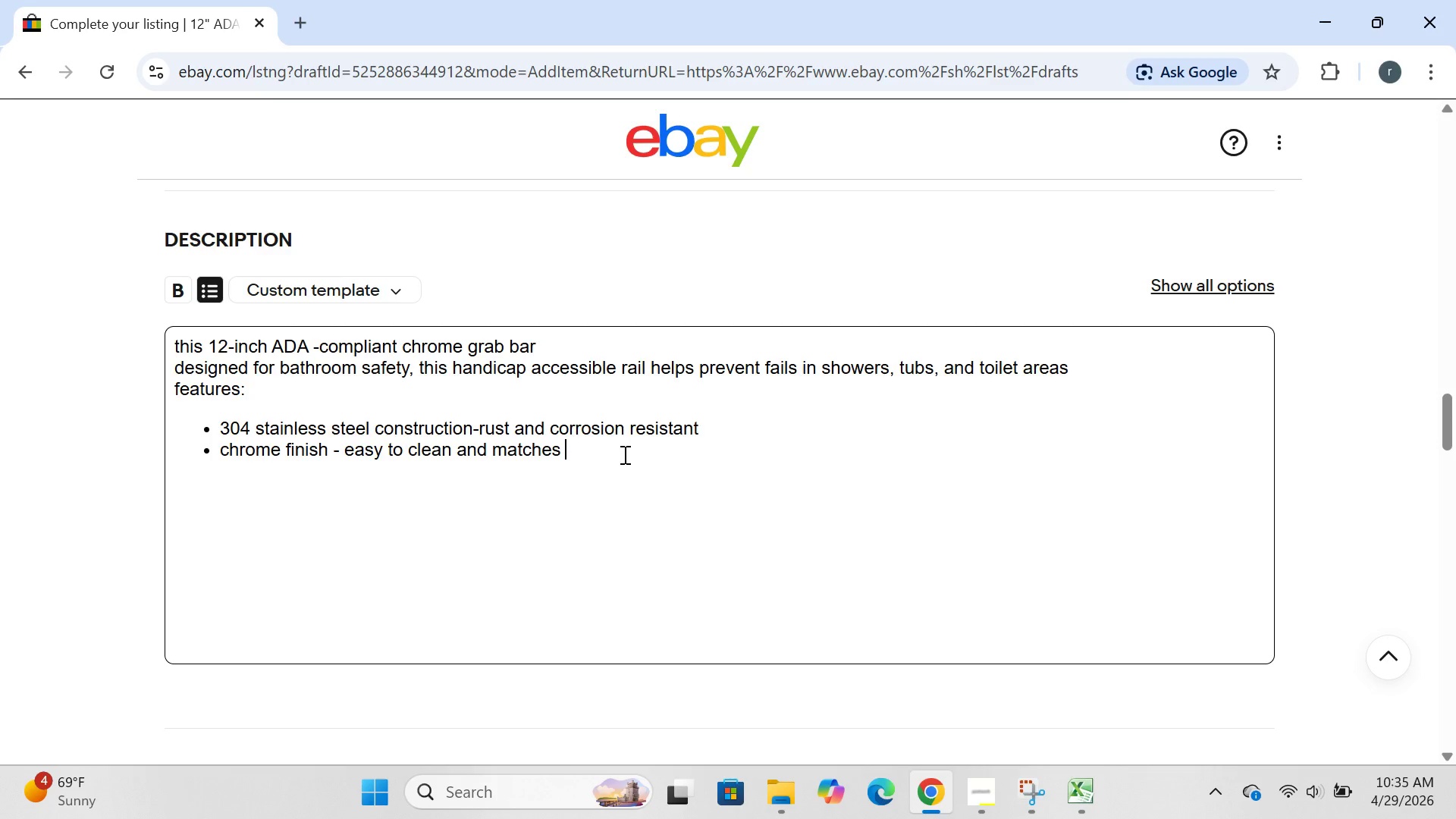 
type(most bathroo)
key(Backspace)
type(m )
 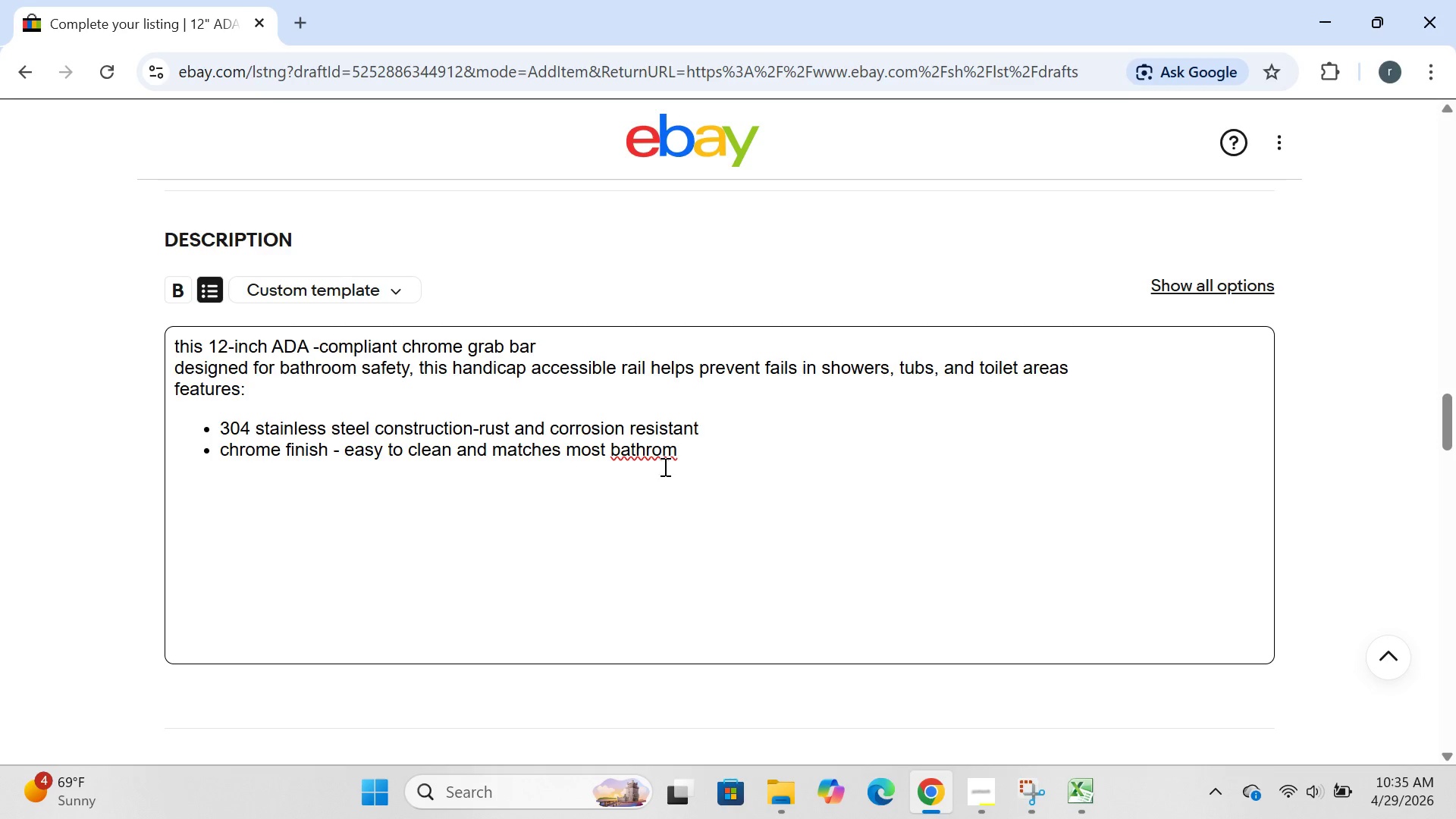 
left_click([663, 454])
 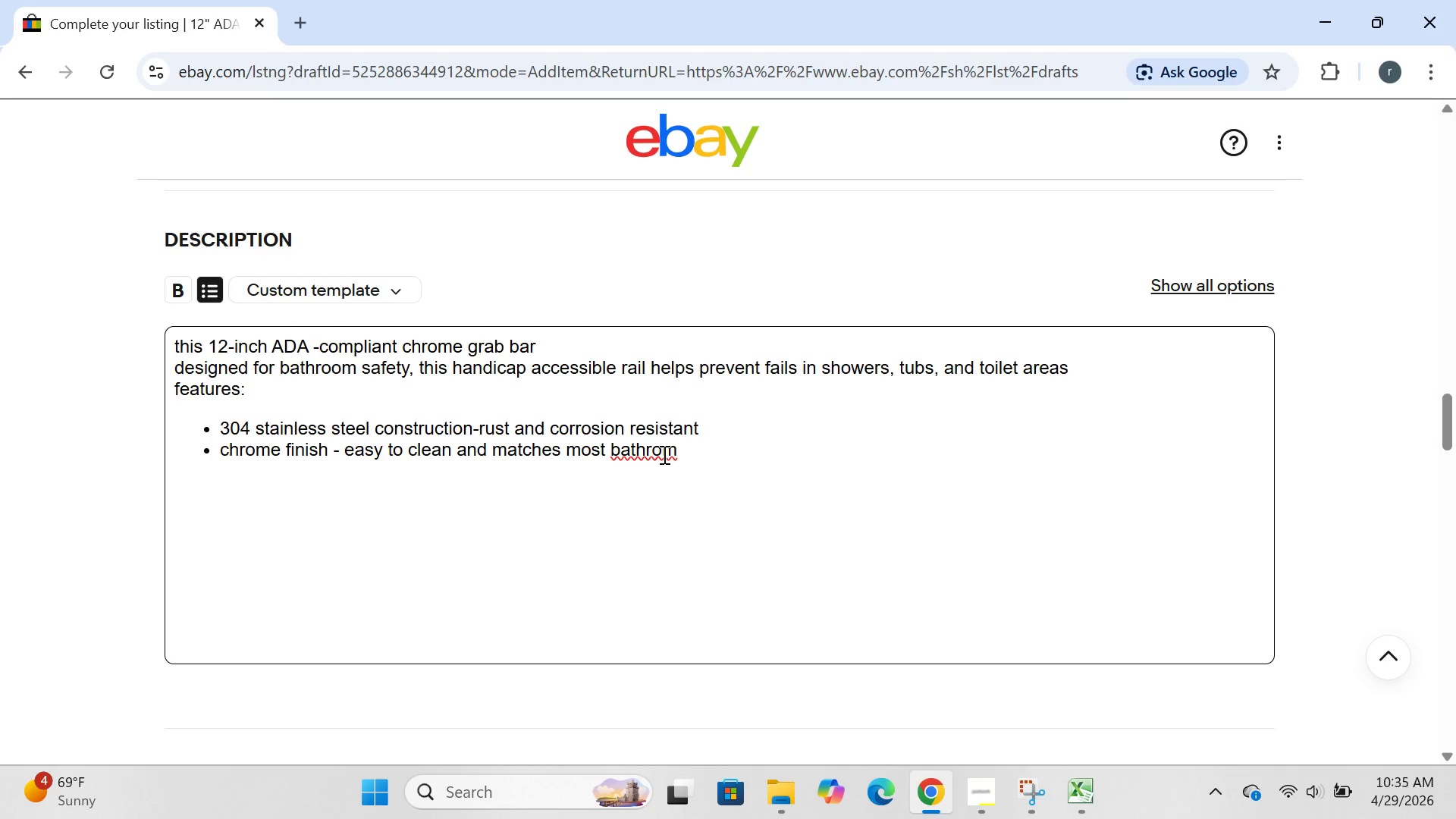 
key(U)
 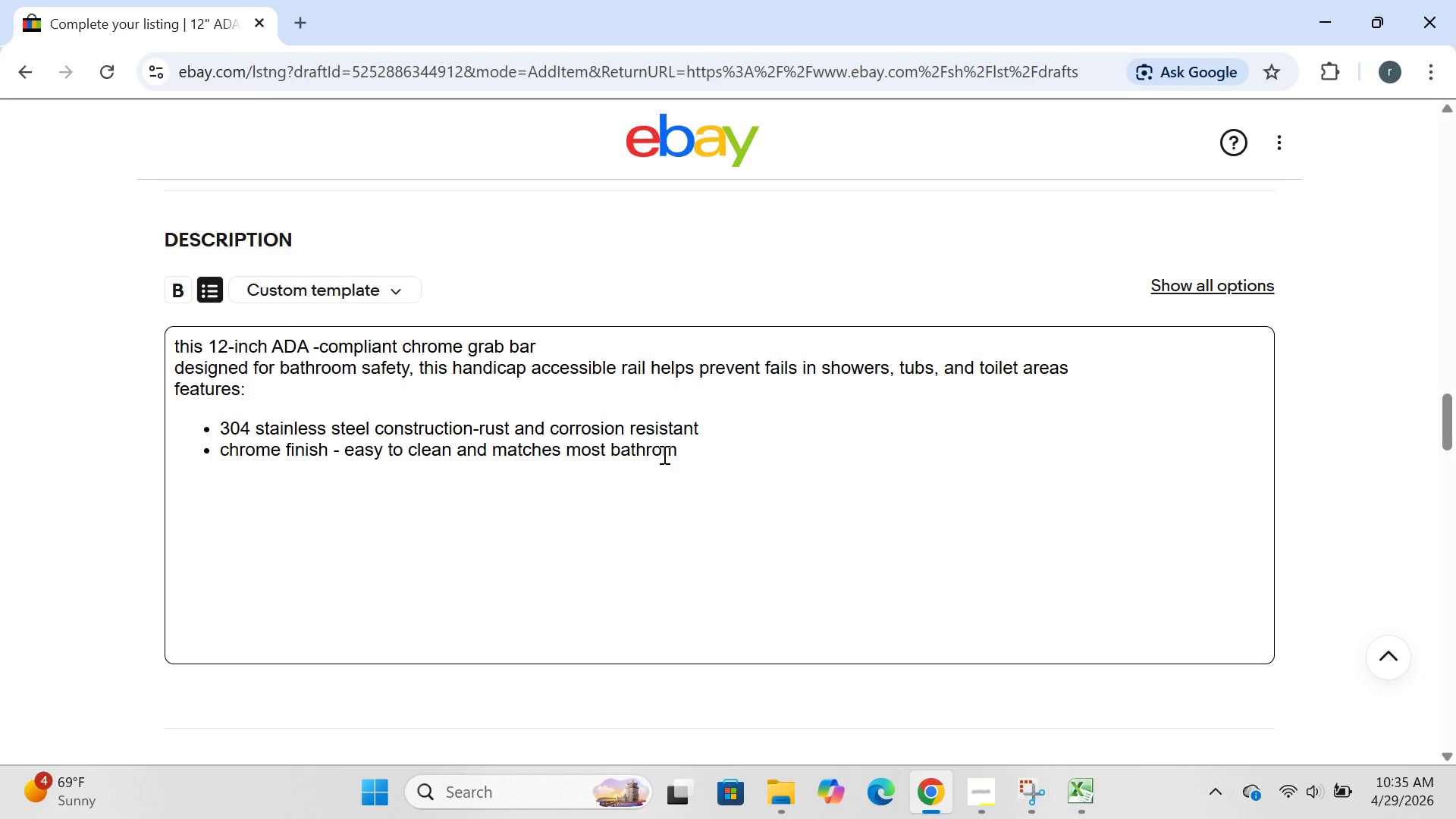 
key(Backspace)
 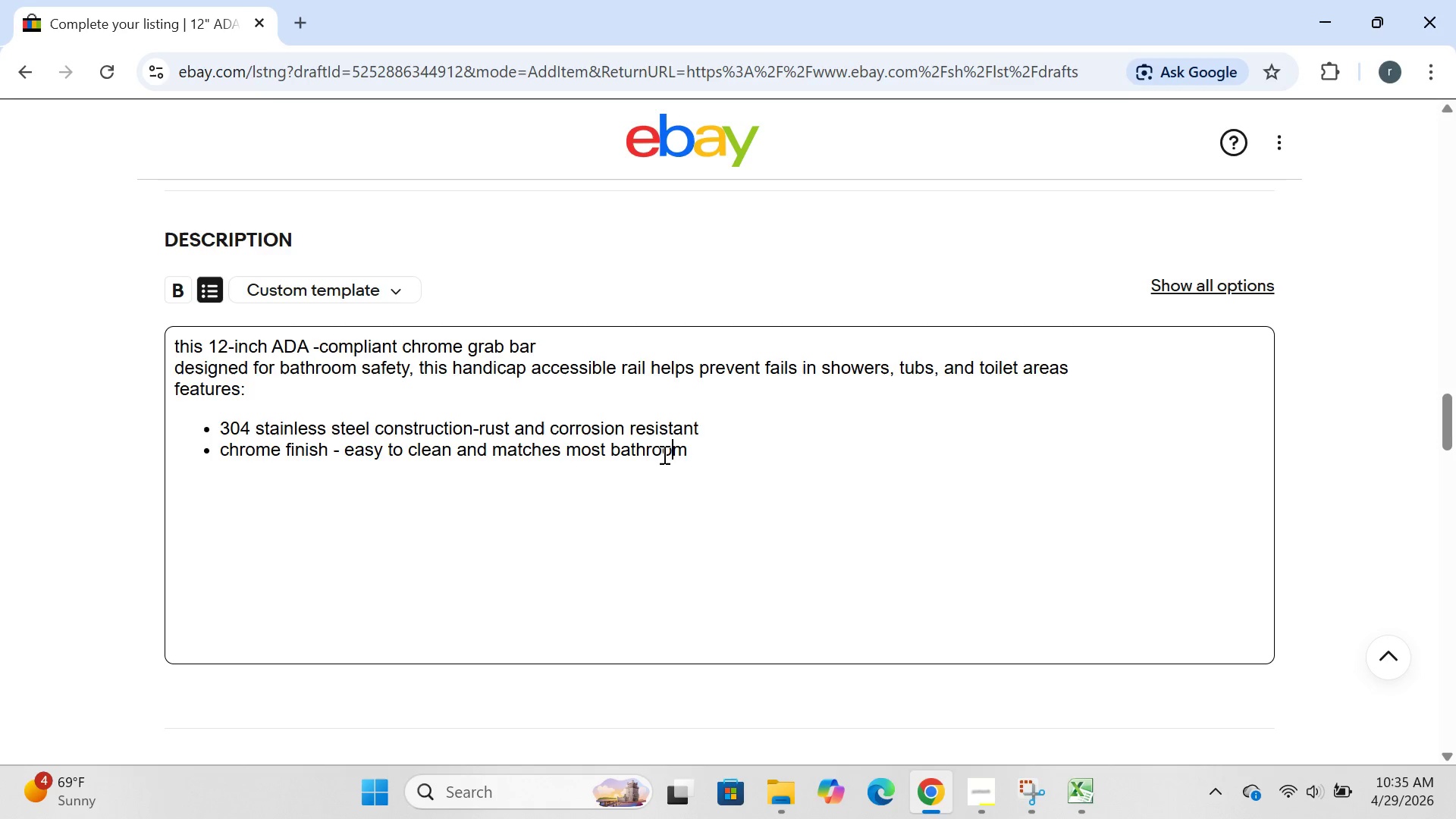 
key(O)
 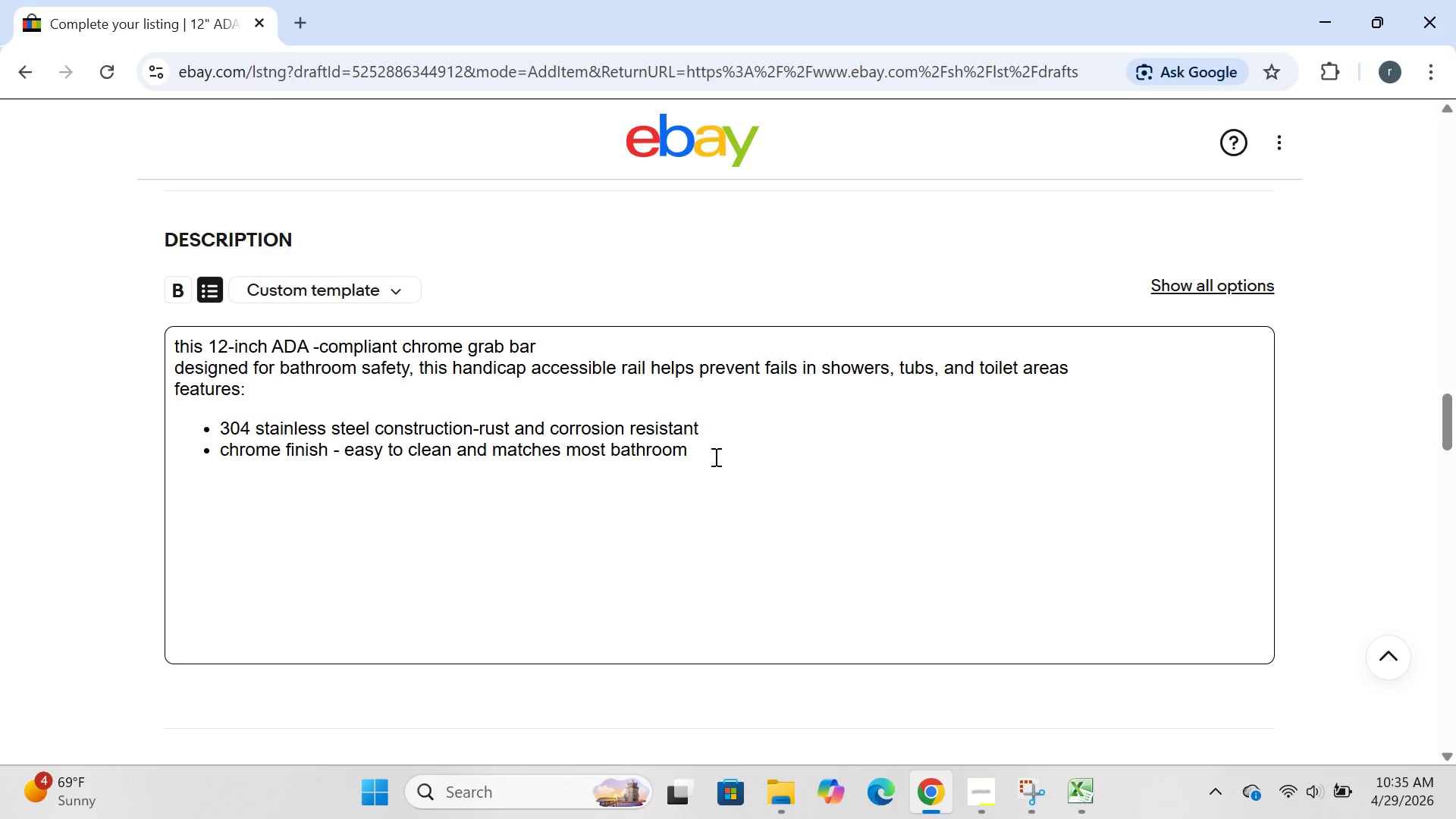 
left_click([714, 457])
 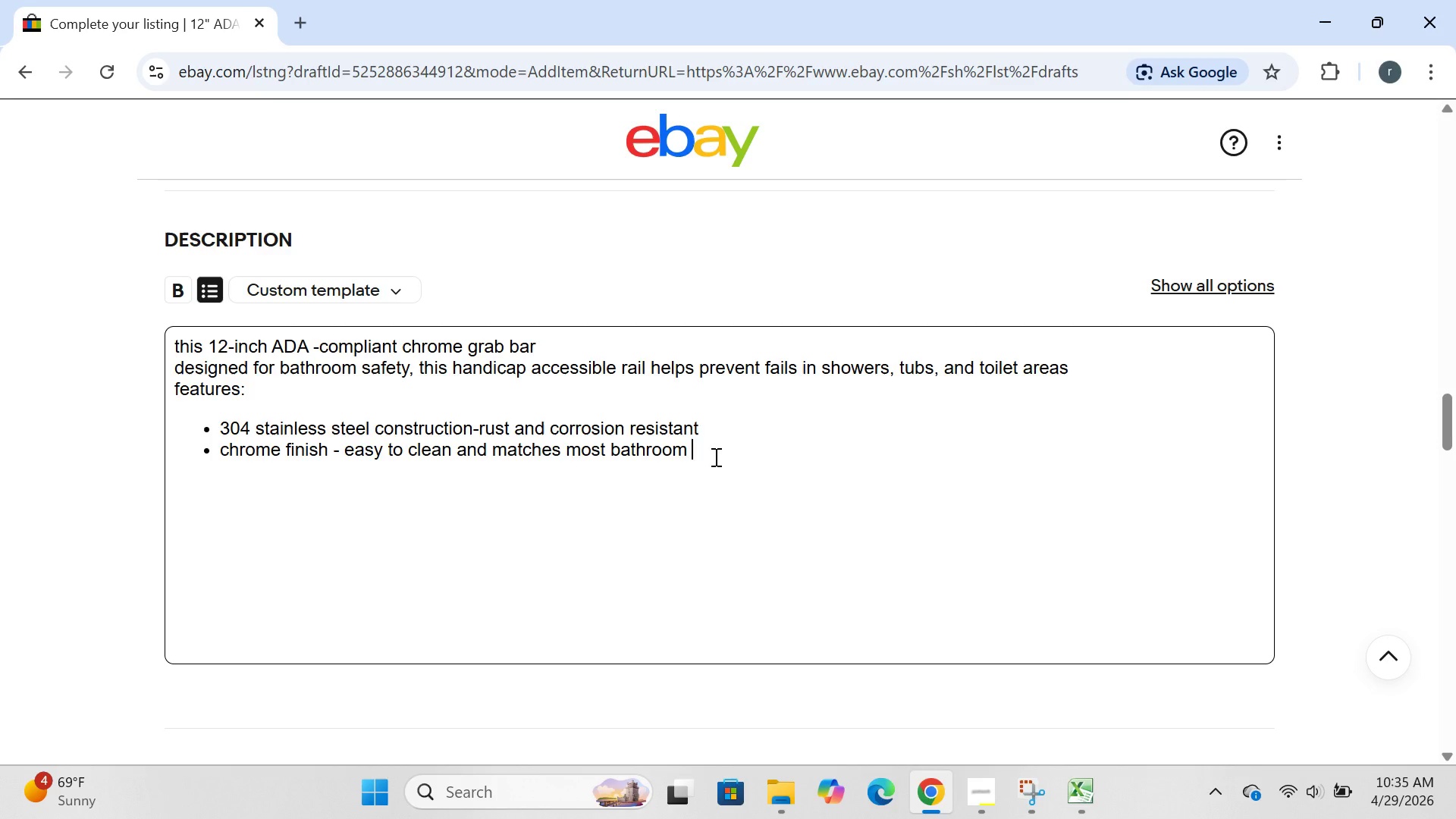 
type(fixtures.)
 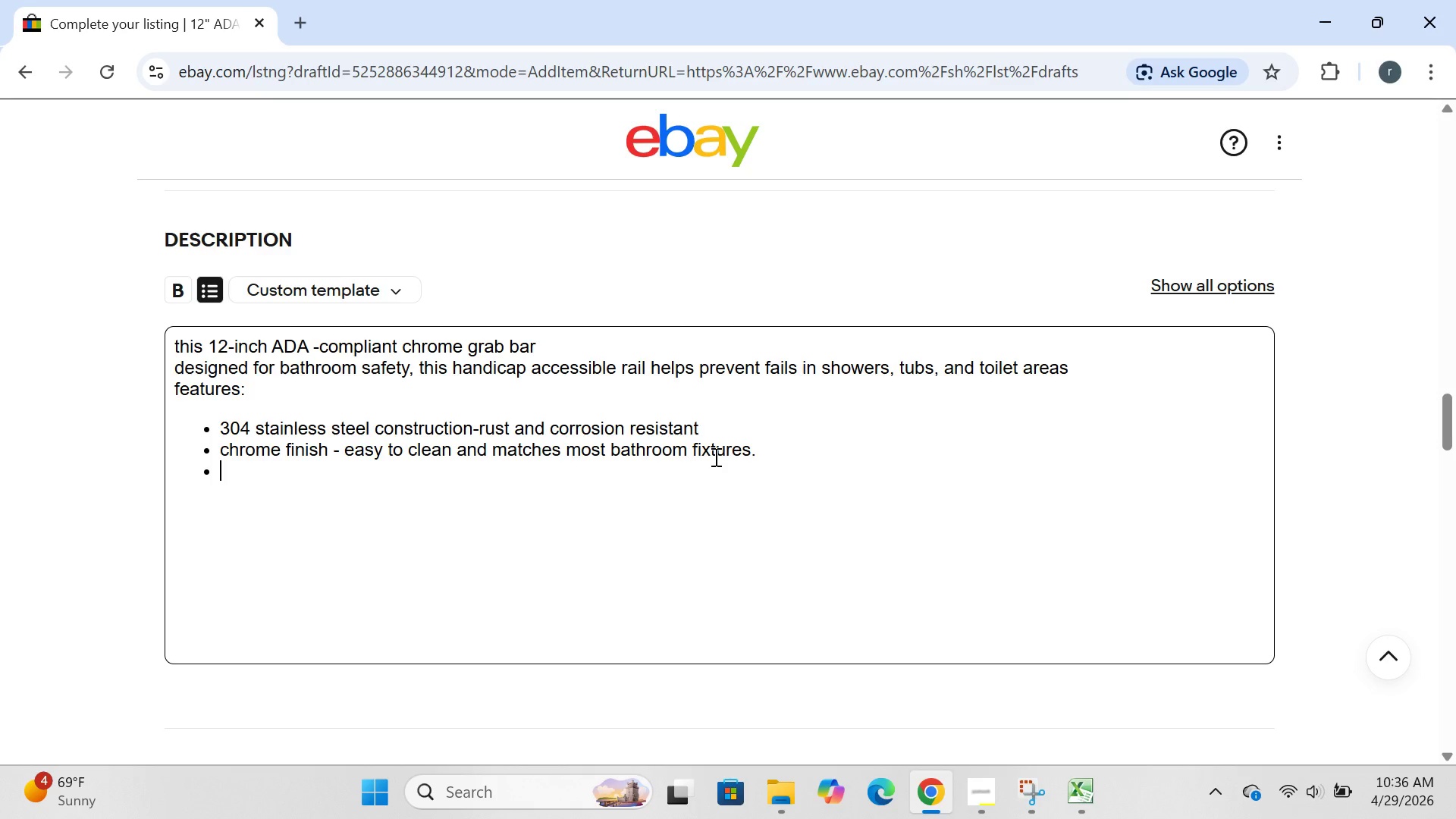 
key(Enter)
 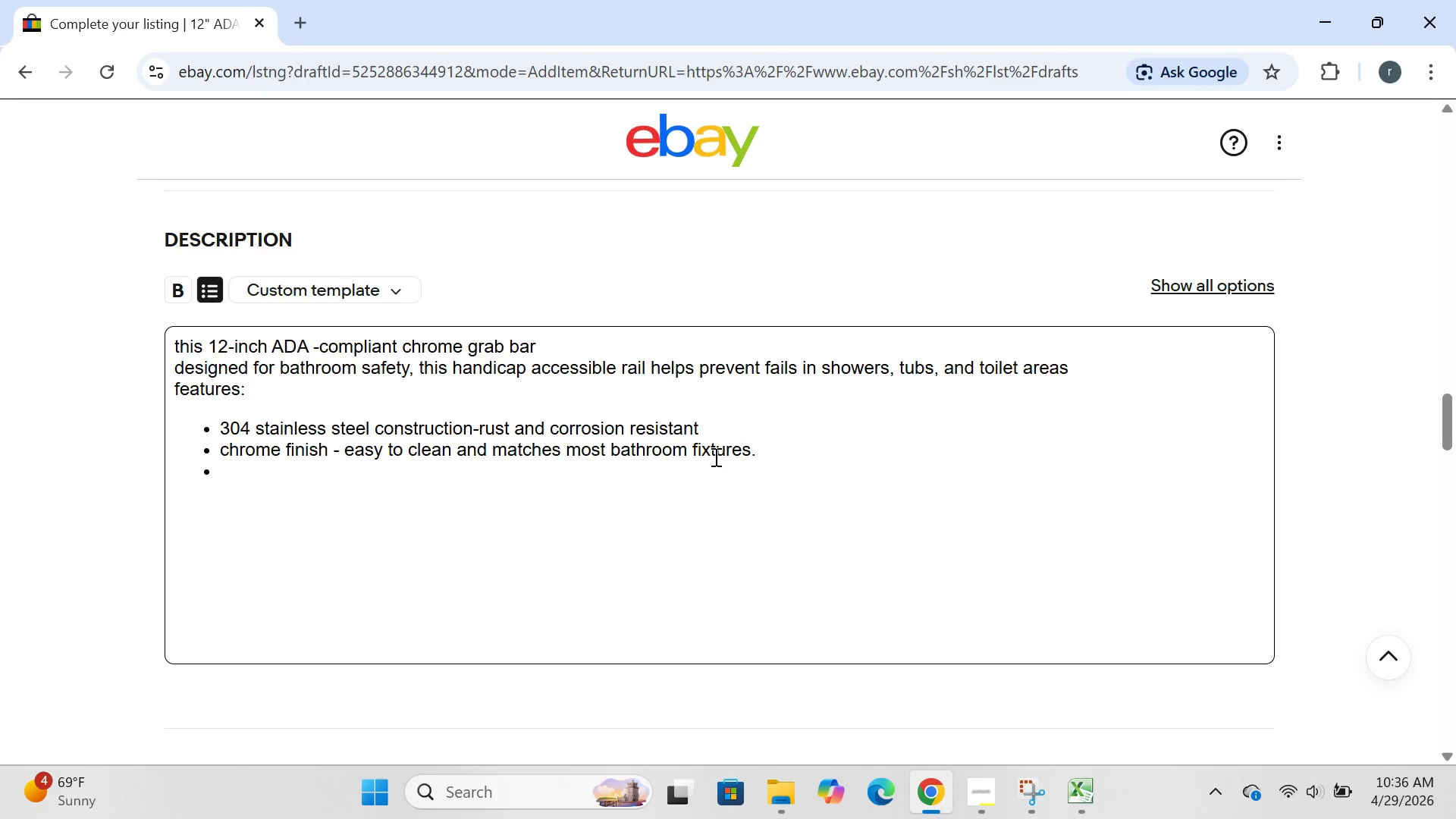 
wait(19.25)
 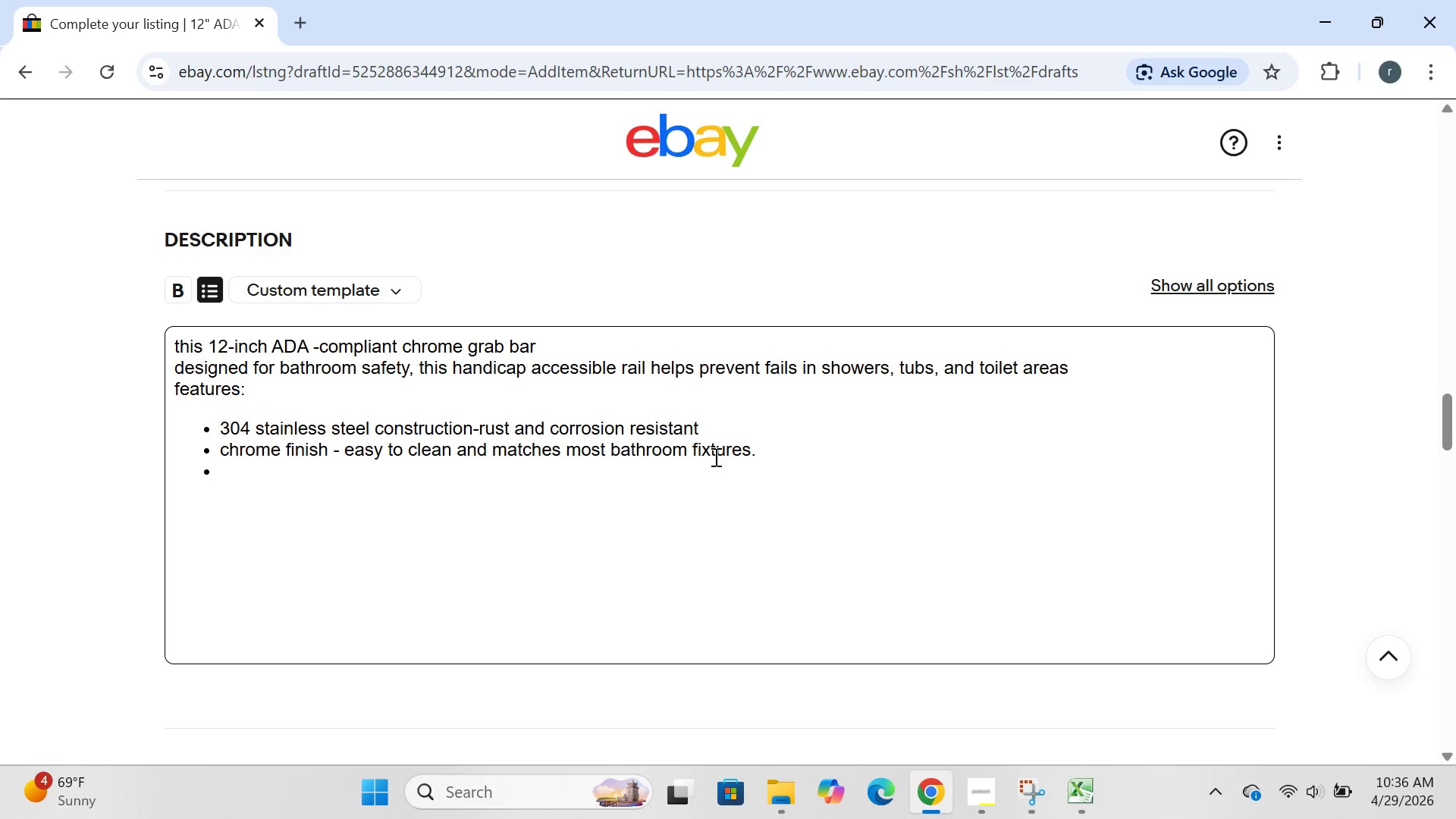 
type(300 lb weifht )
key(Backspace)
key(Backspace)
key(Backspace)
key(Backspace)
type(=ght )
key(Backspace)
key(Backspace)
key(Backspace)
key(Backspace)
key(Backspace)
key(Backspace)
type(ght )
 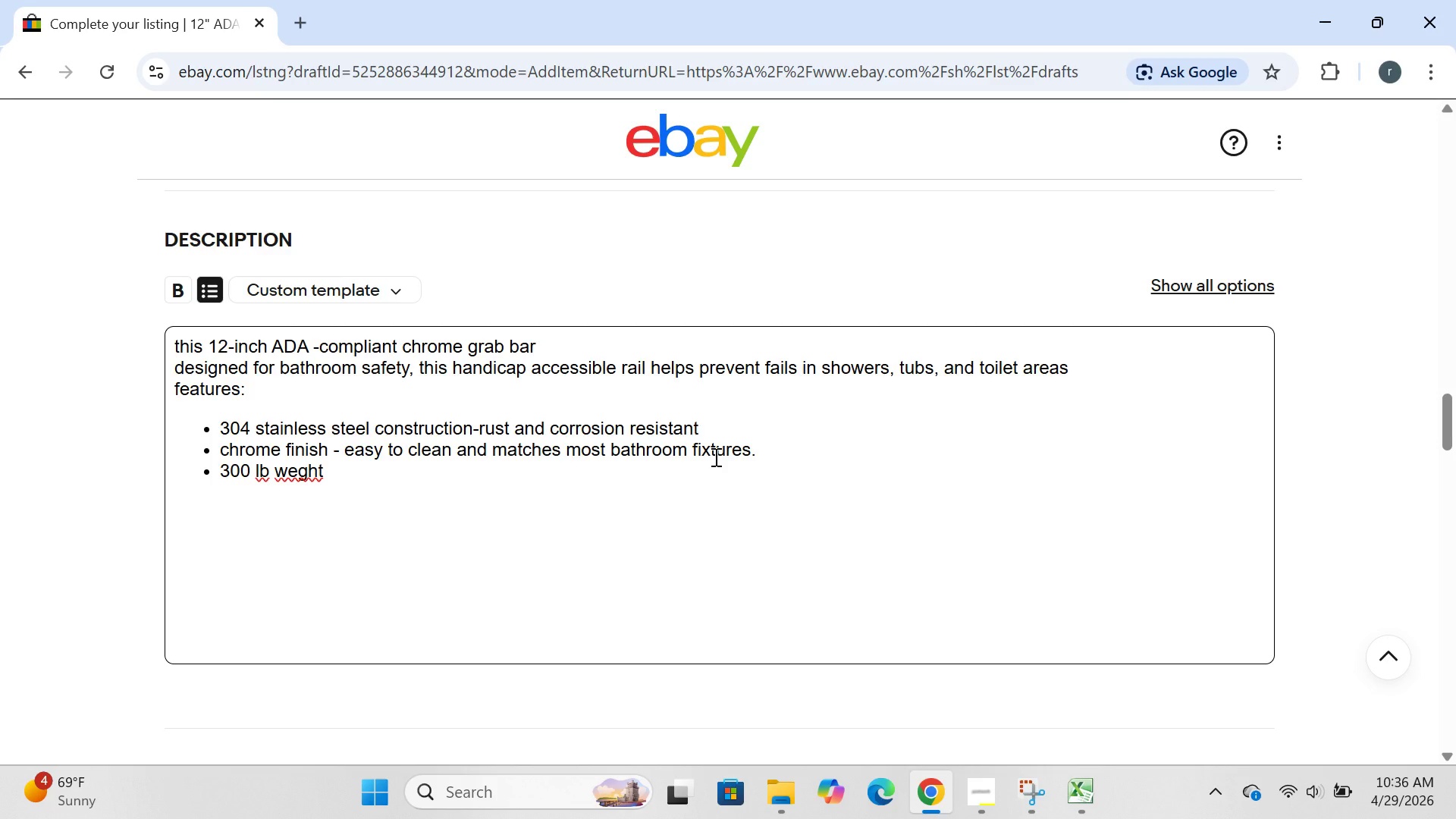 
key(ArrowLeft)
 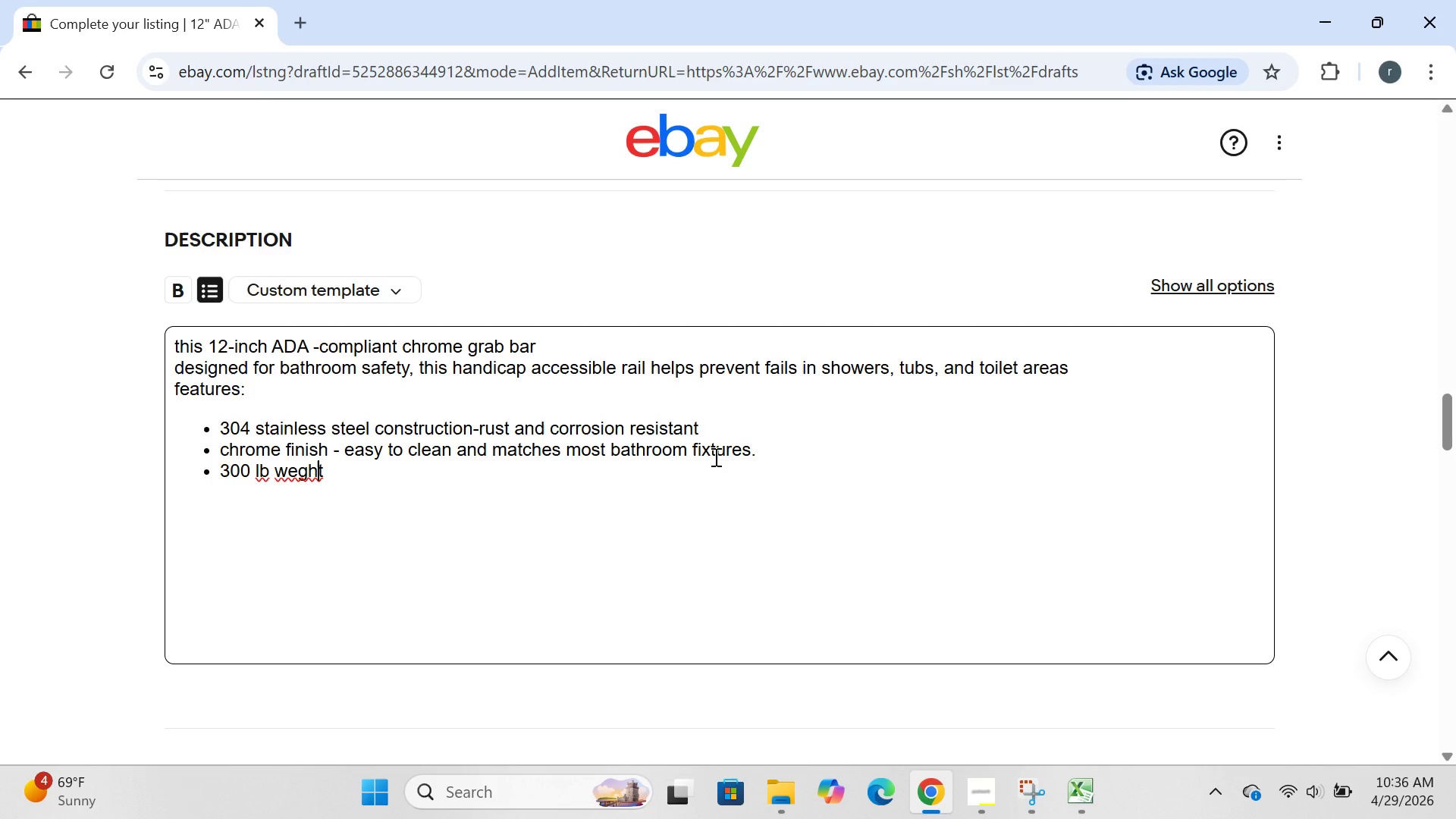 
key(ArrowLeft)
 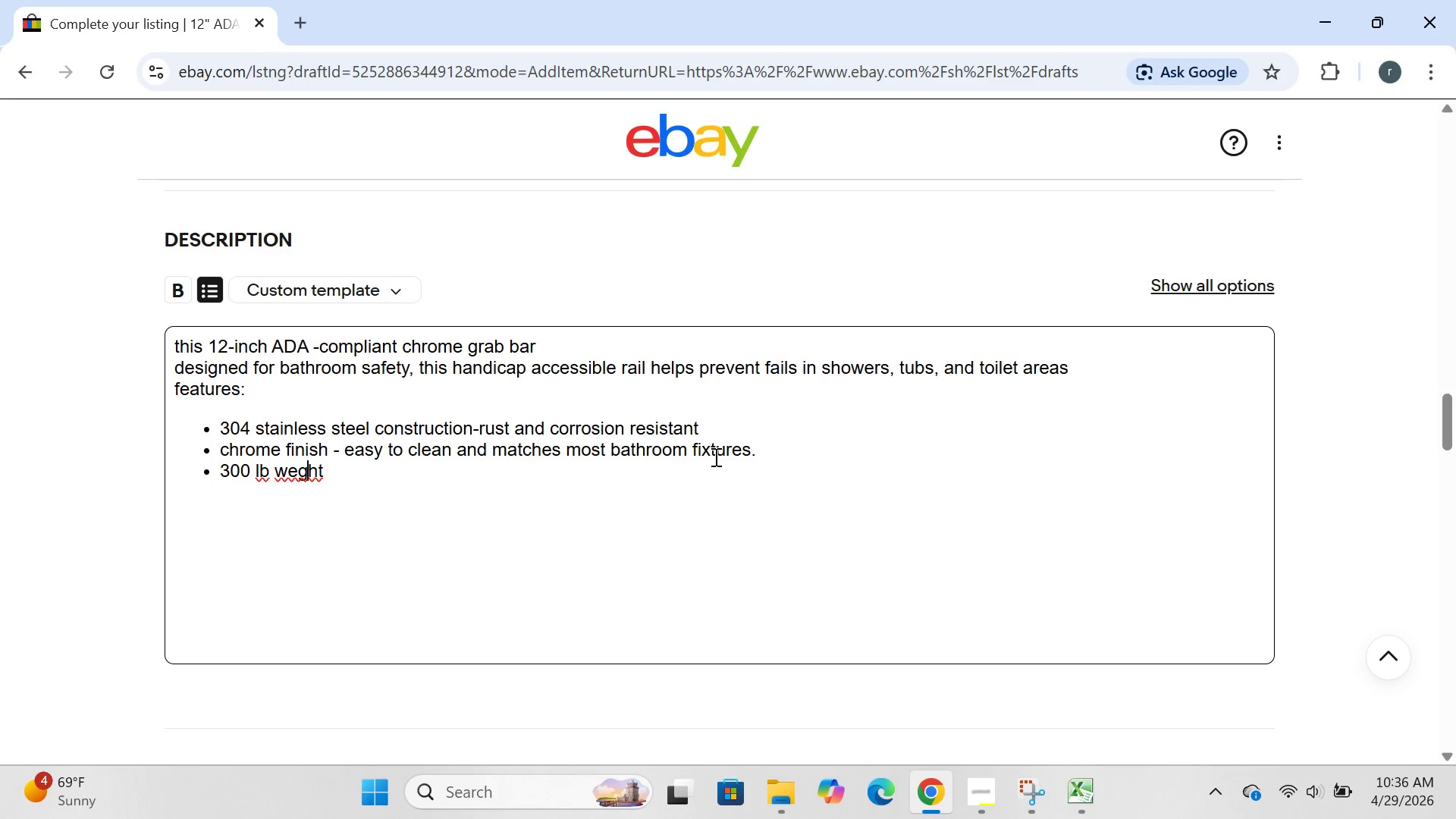 
key(ArrowLeft)
 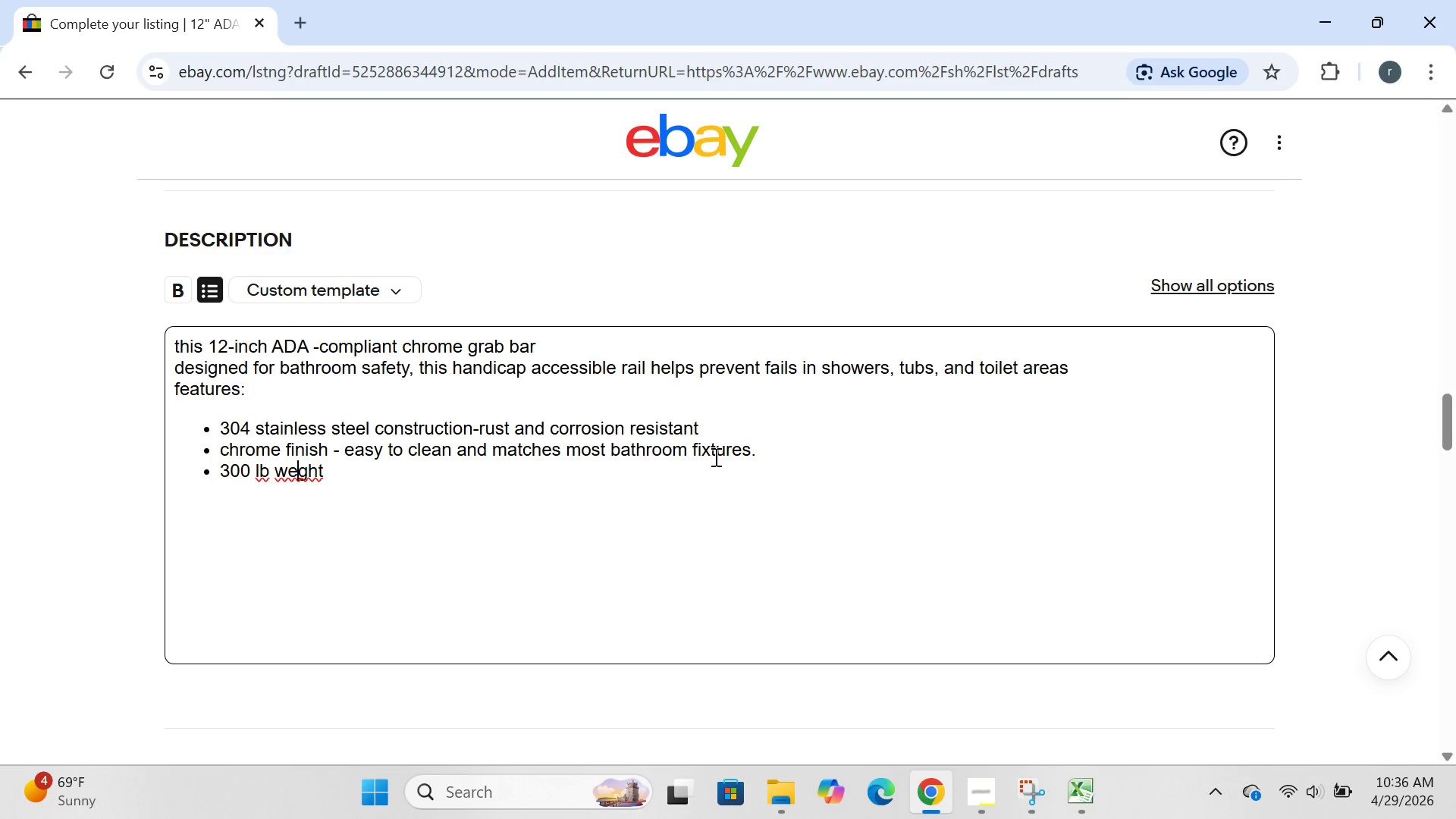 
key(ArrowLeft)
 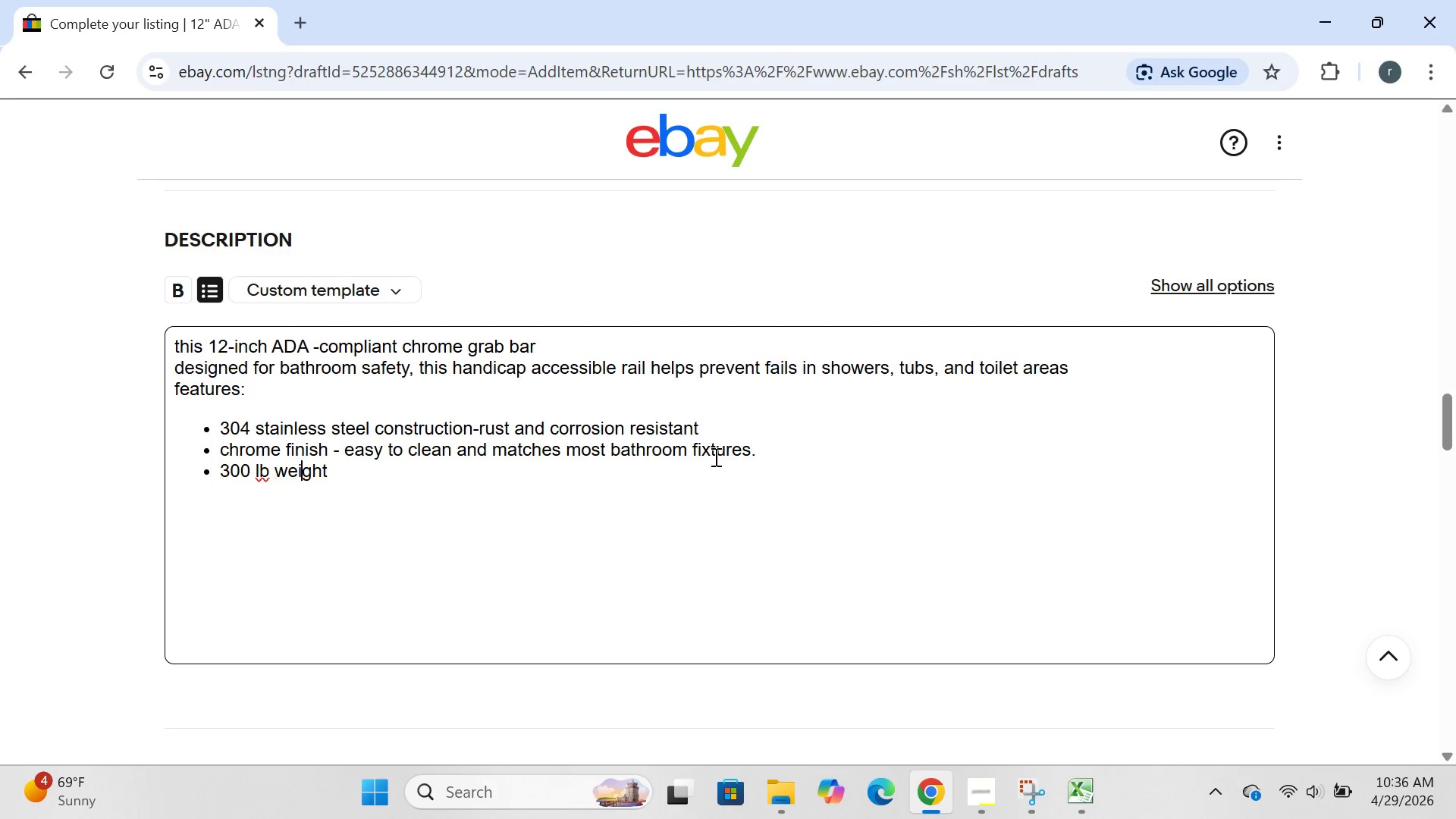 
key(I)
 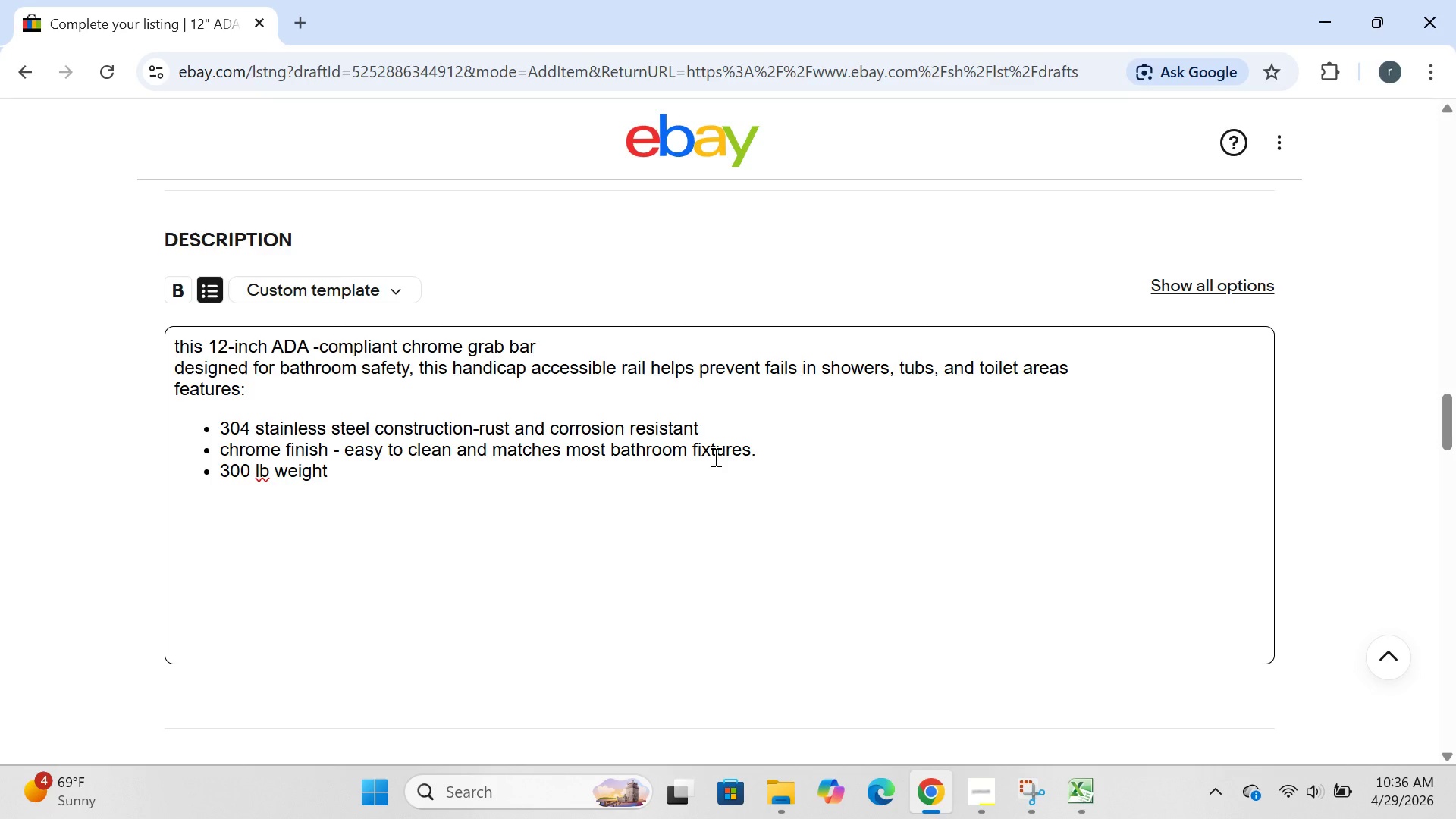 
key(ArrowRight)
 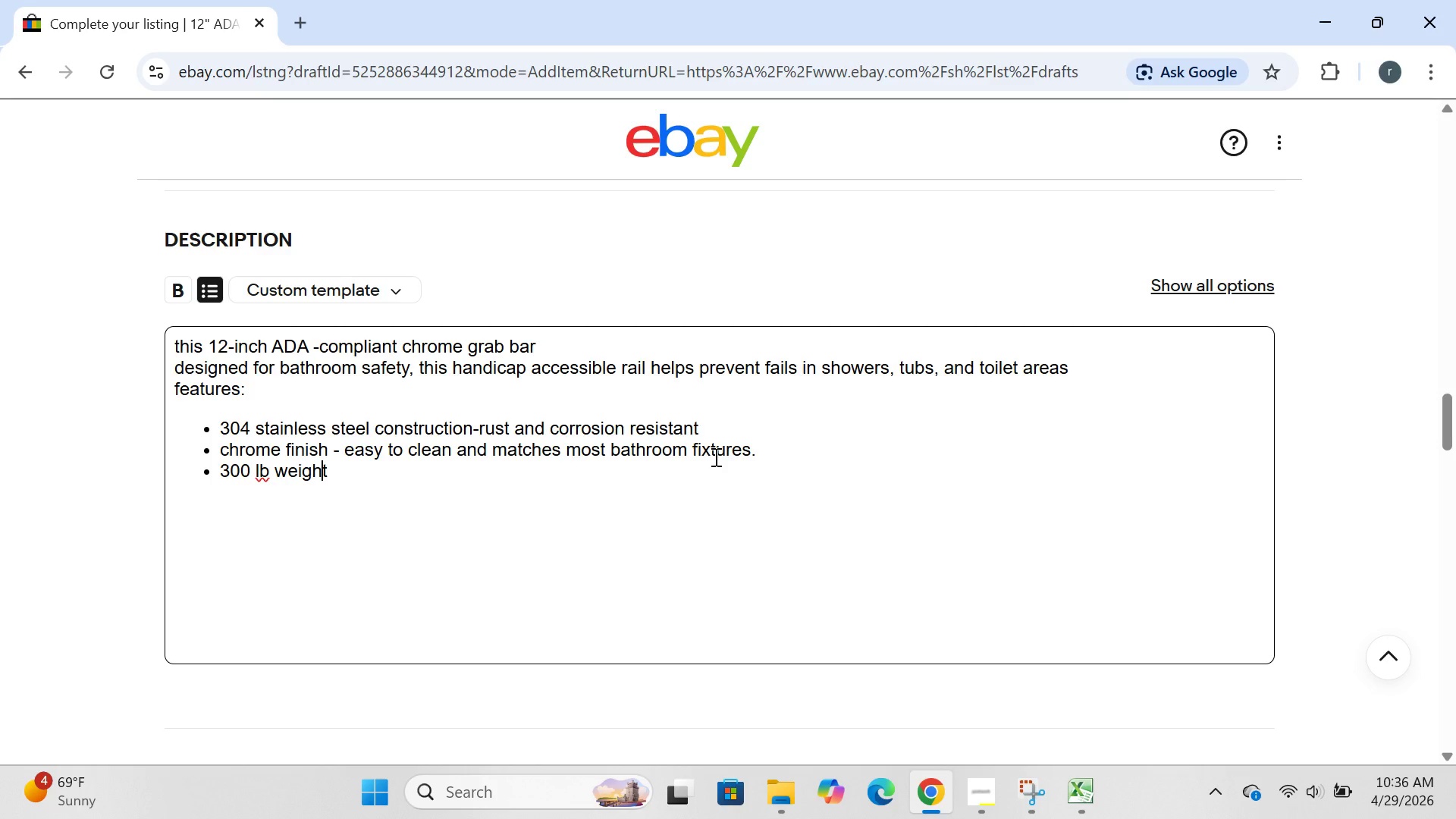 
key(ArrowRight)
 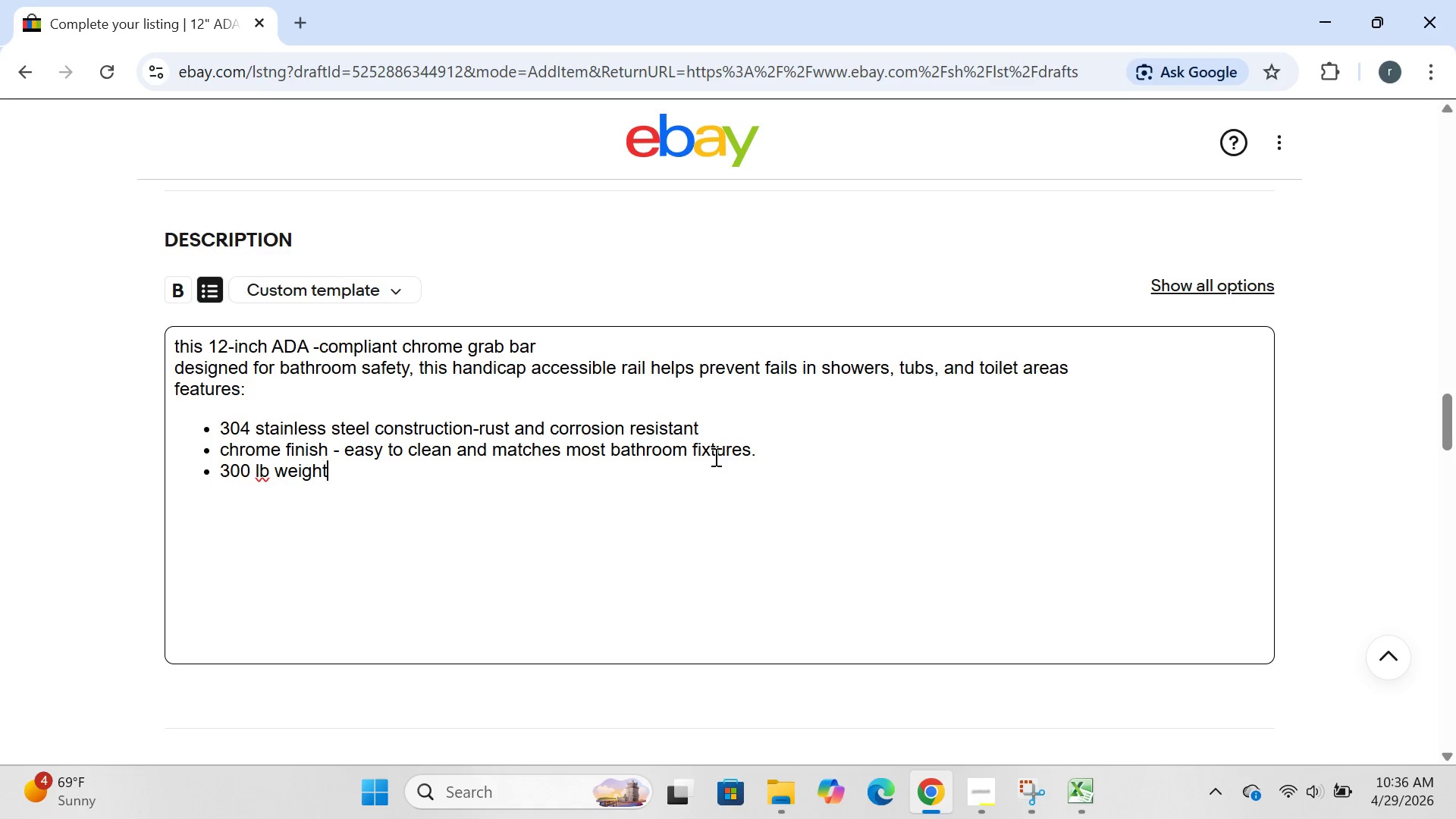 
key(ArrowRight)
 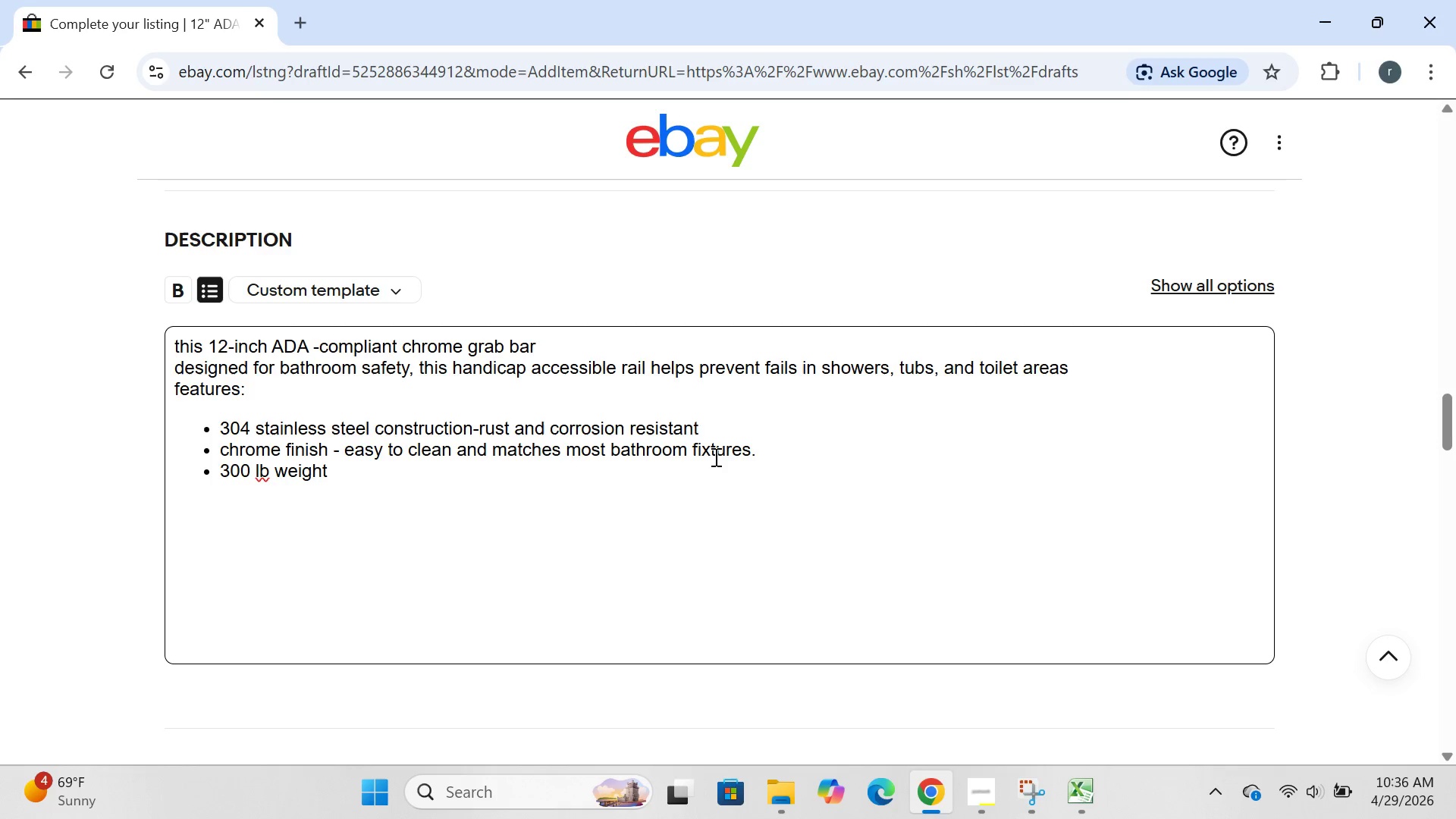 
type( v)
key(Backspace)
type(capacityy)
key(Backspace)
type( -heavy duty saftey rating)
 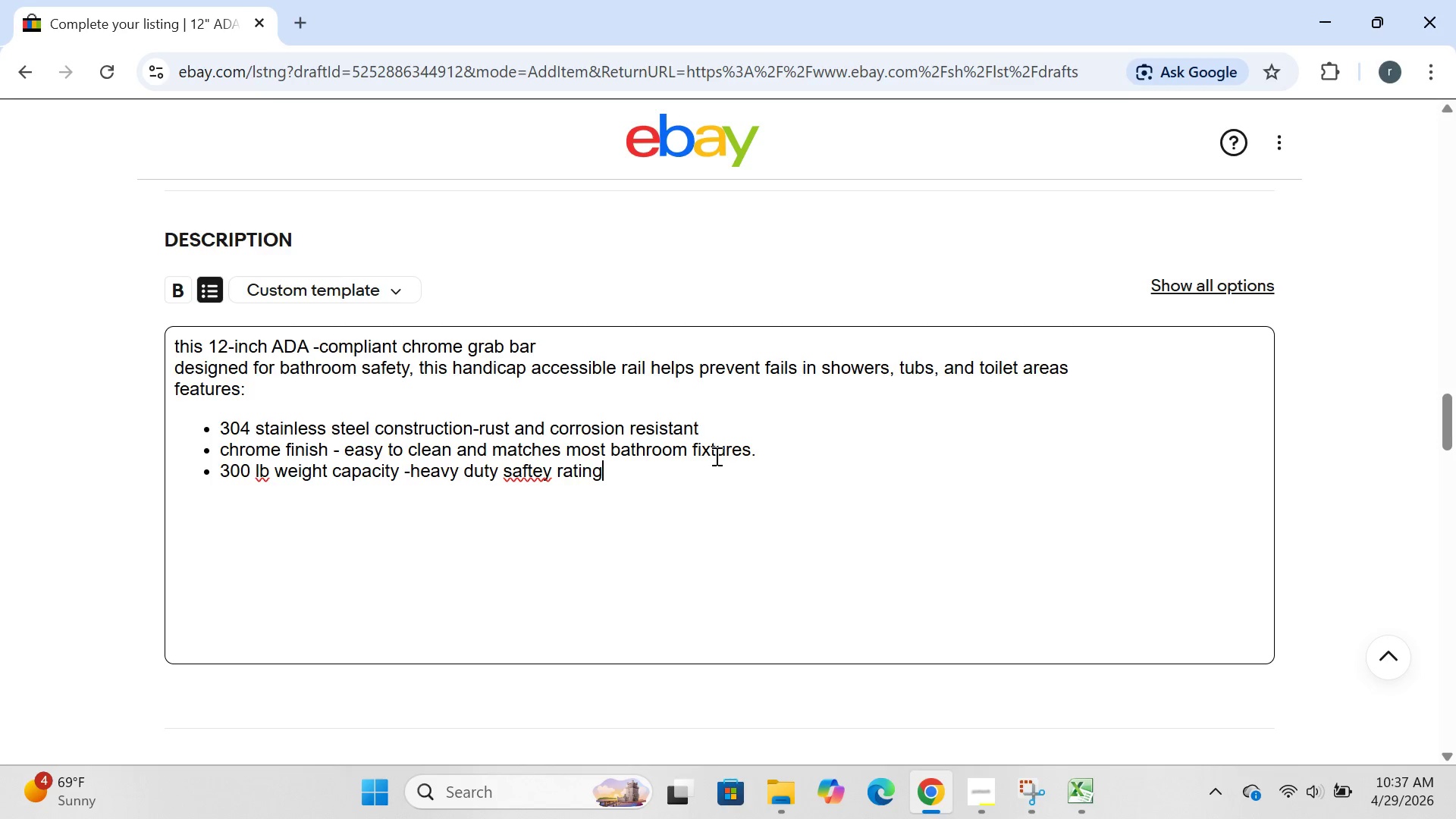 
key(Enter)
 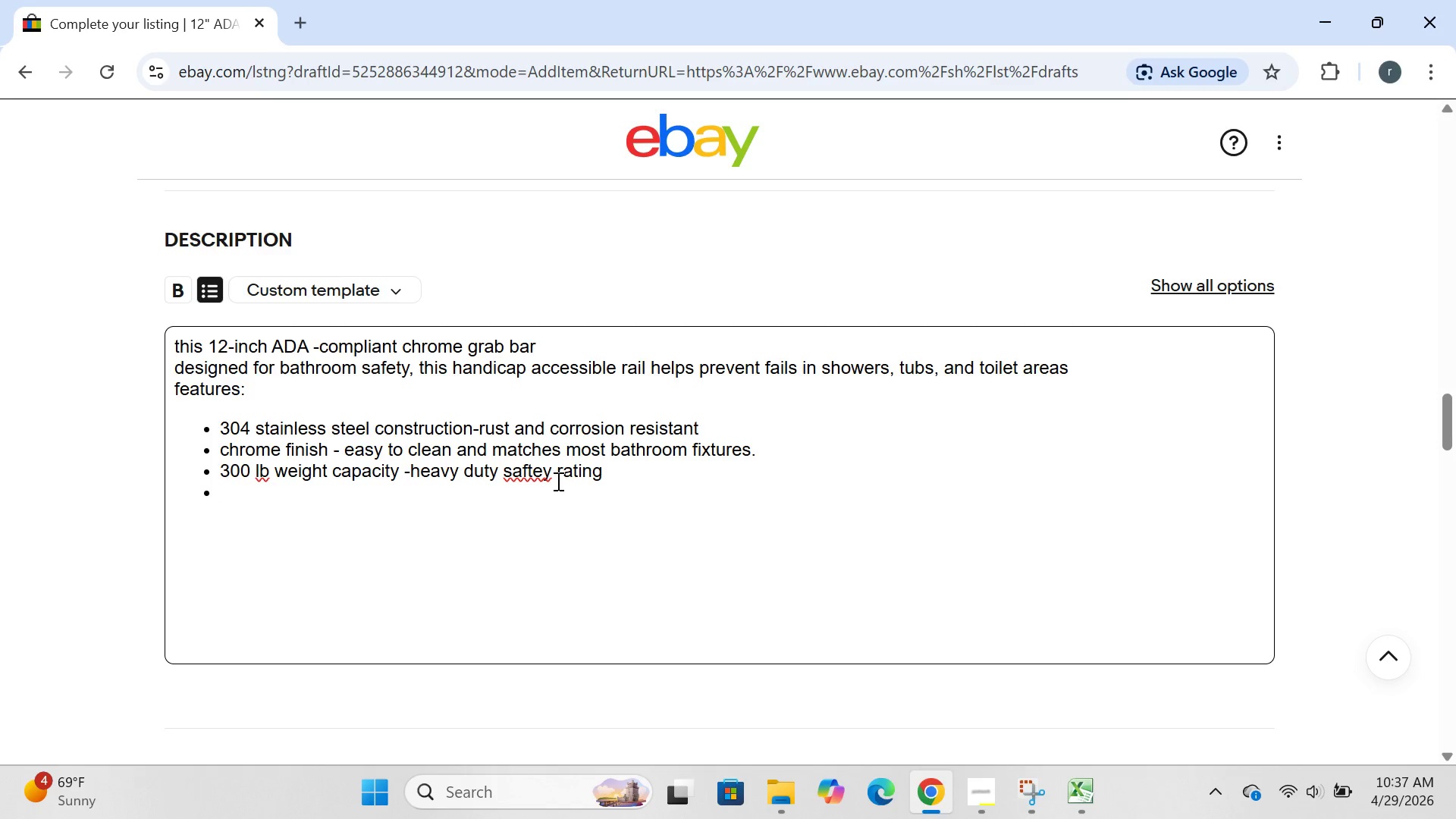 
left_click([536, 474])
 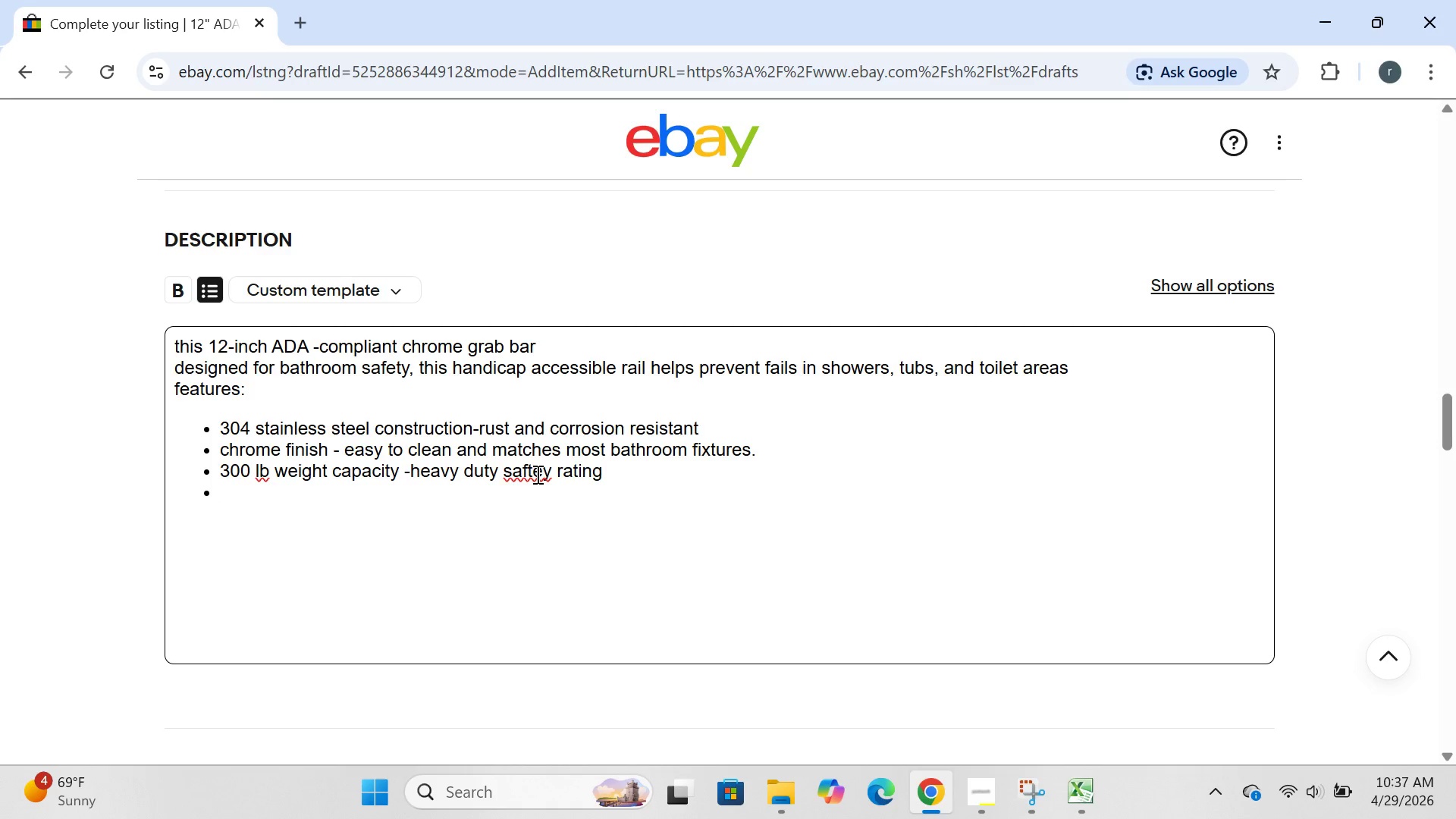 
key(Backspace)
 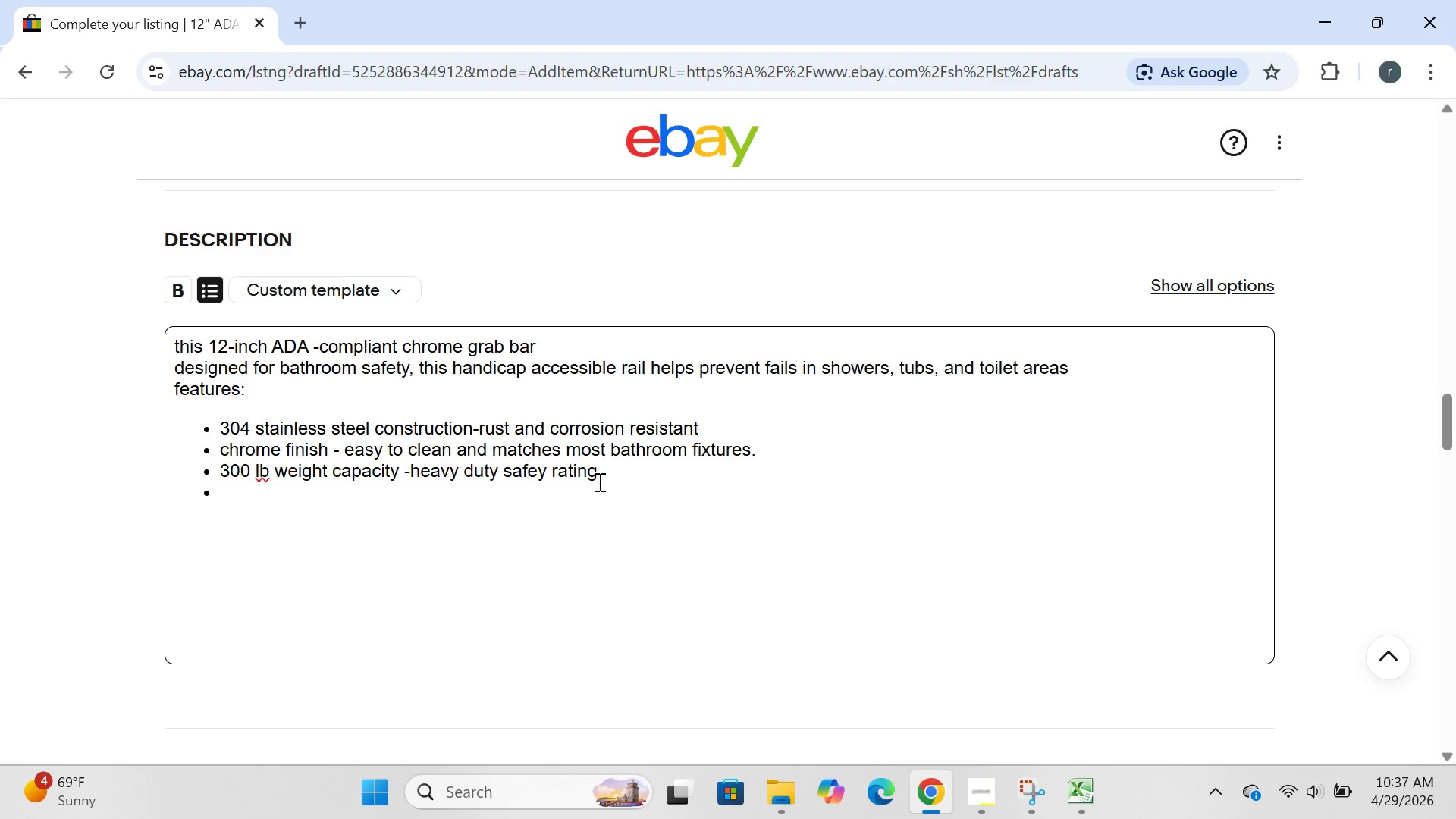 
left_click([598, 482])
 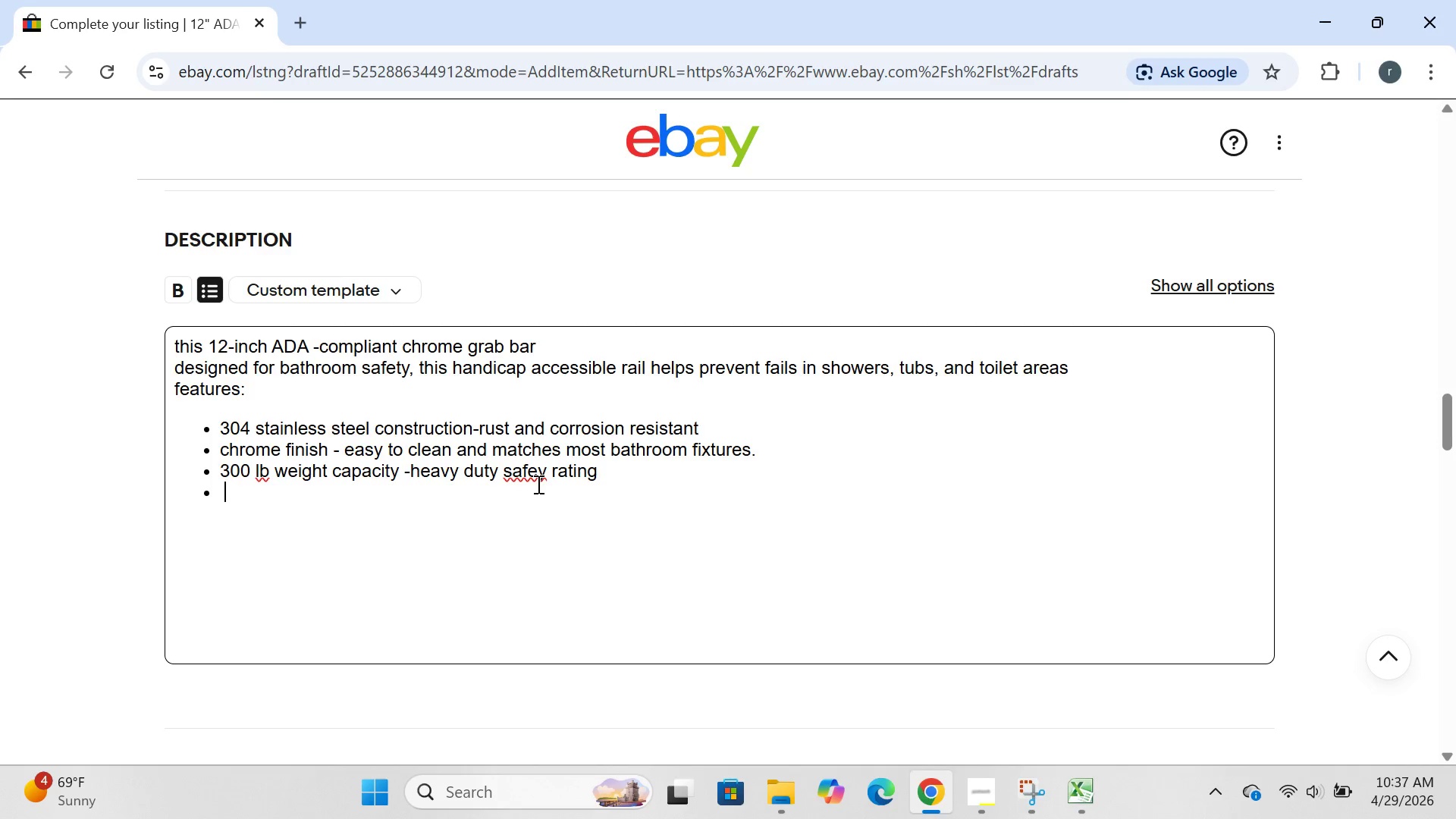 
wait(5.48)
 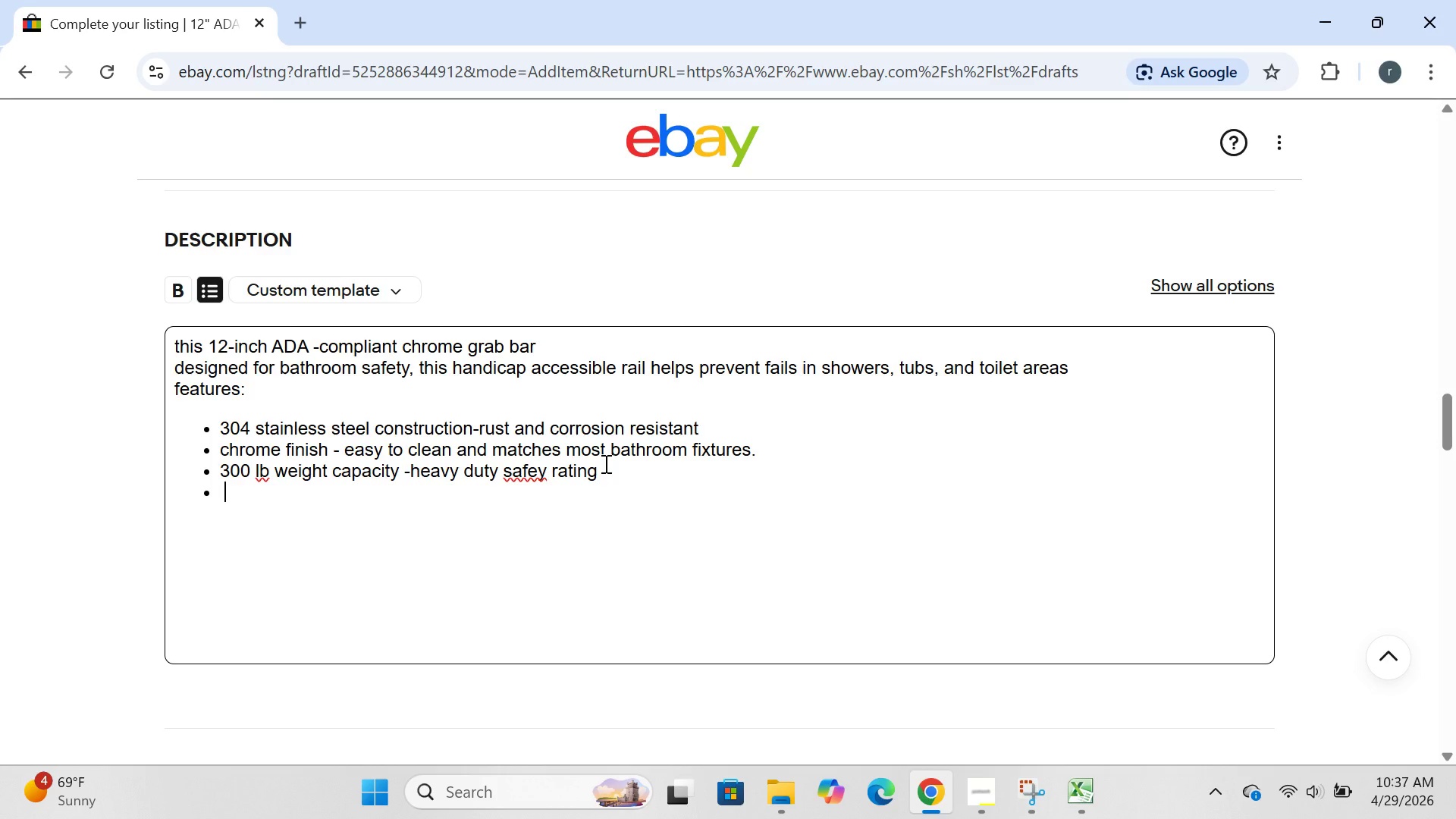 
left_click([537, 469])
 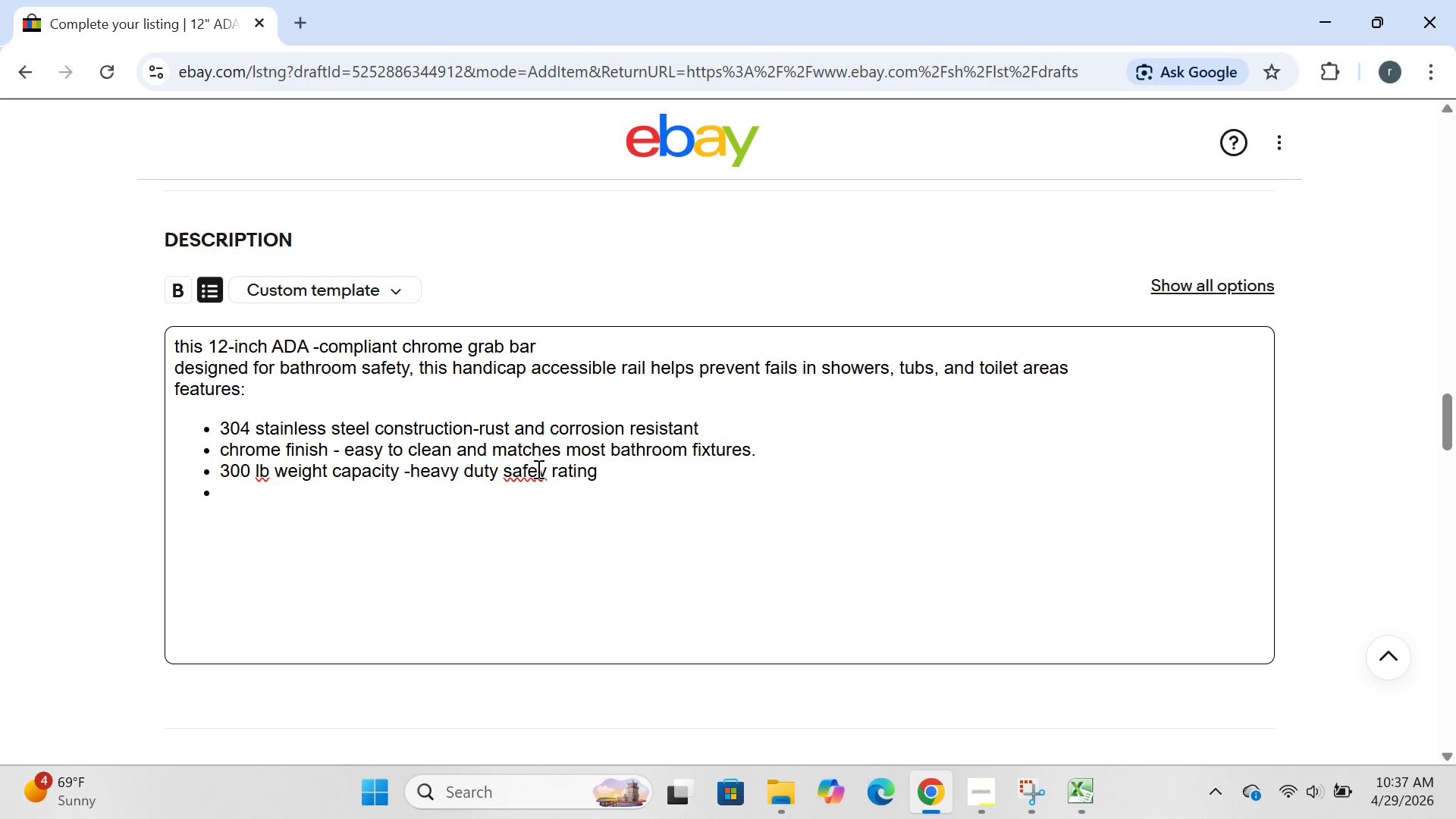 
key(T)
 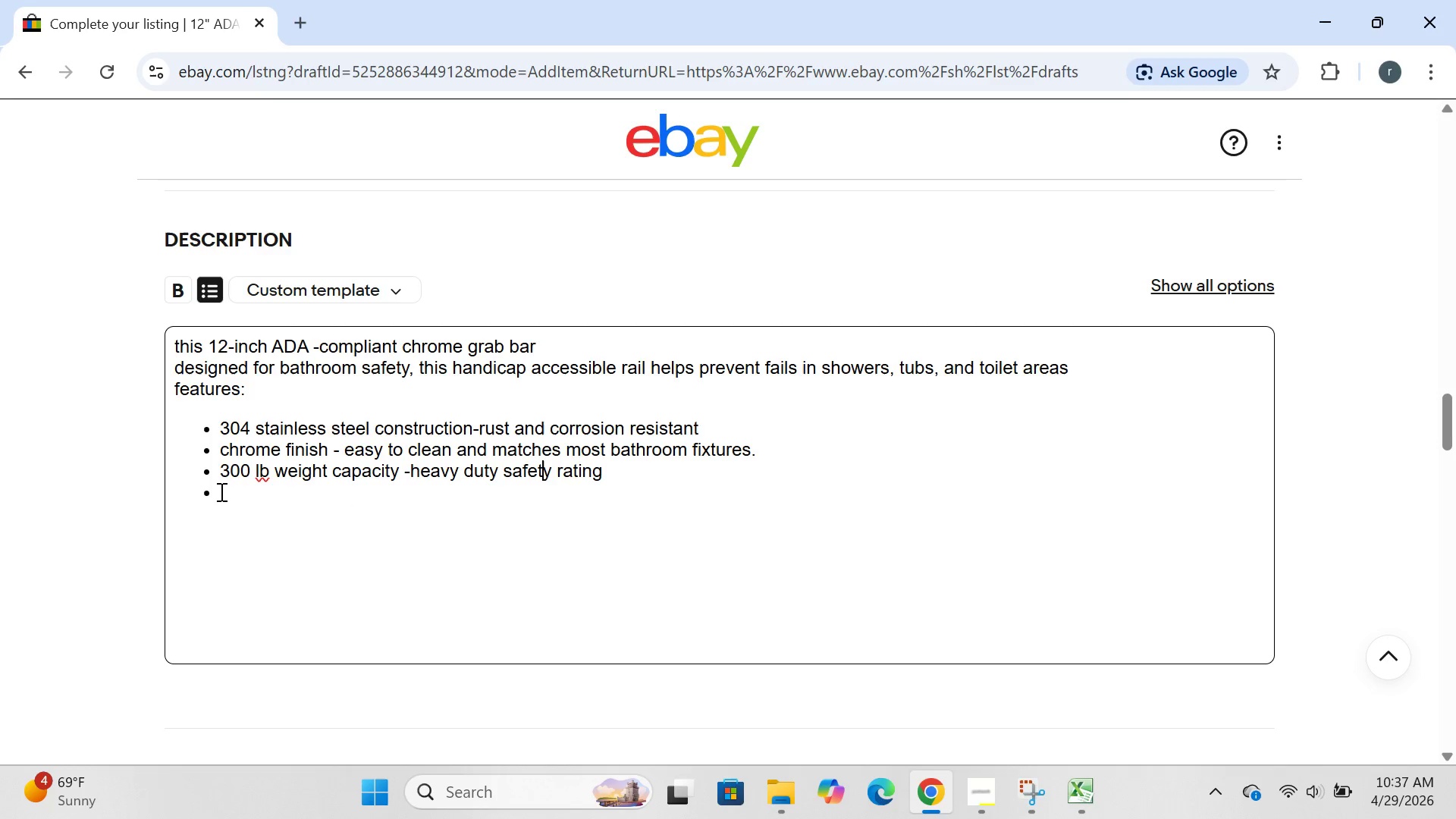 
left_click([608, 477])
 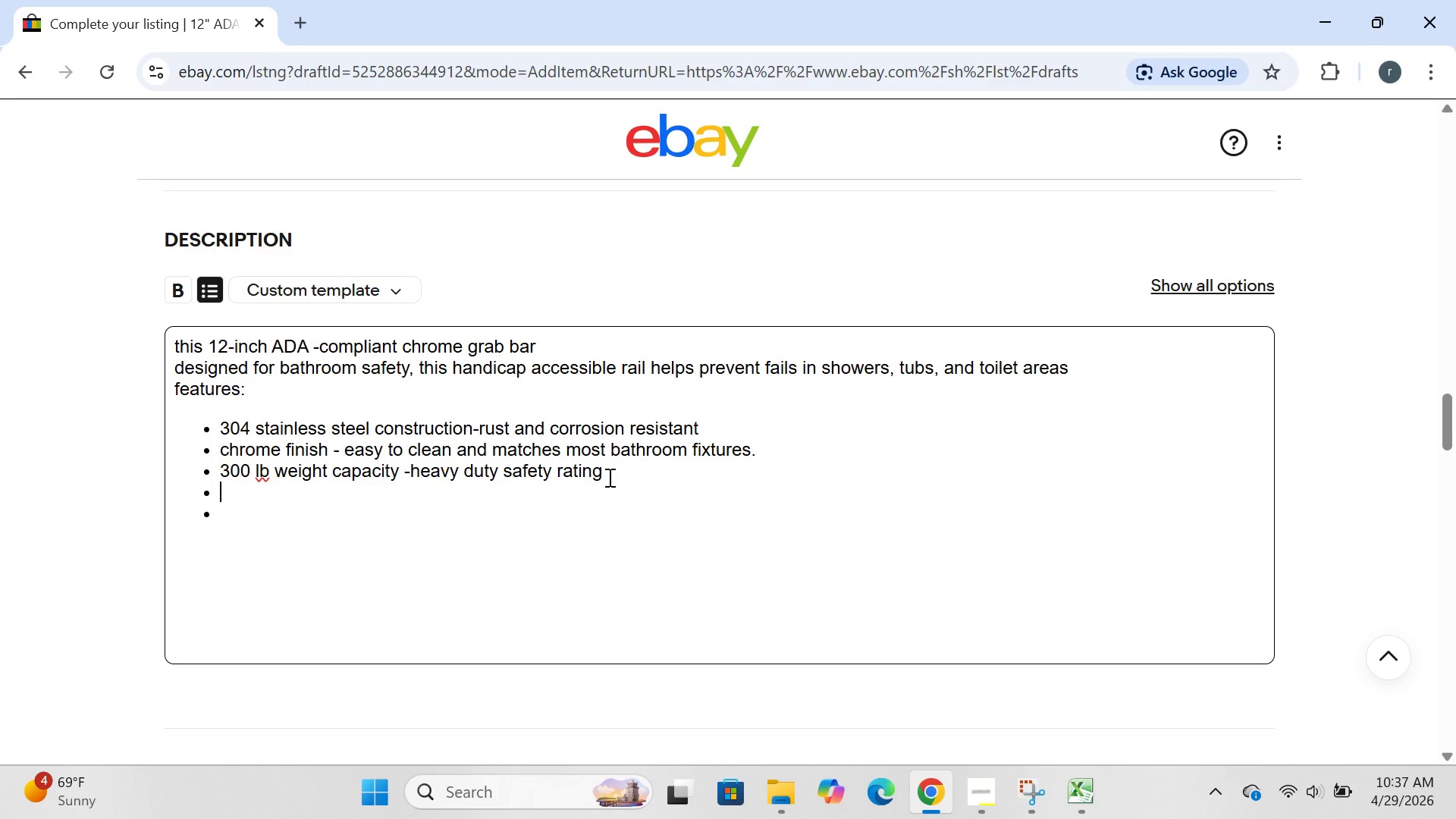 
key(Enter)
 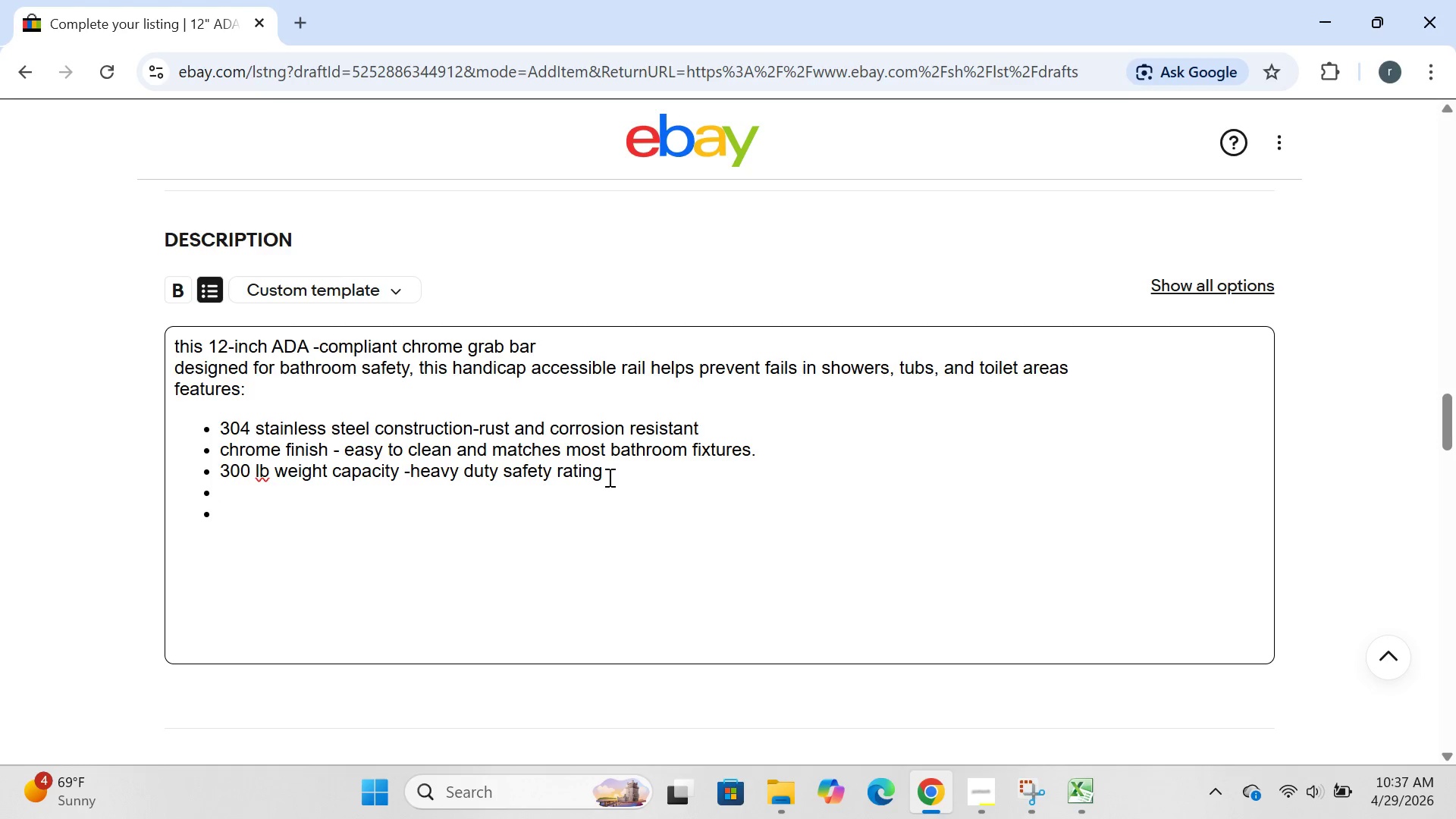 
wait(18.31)
 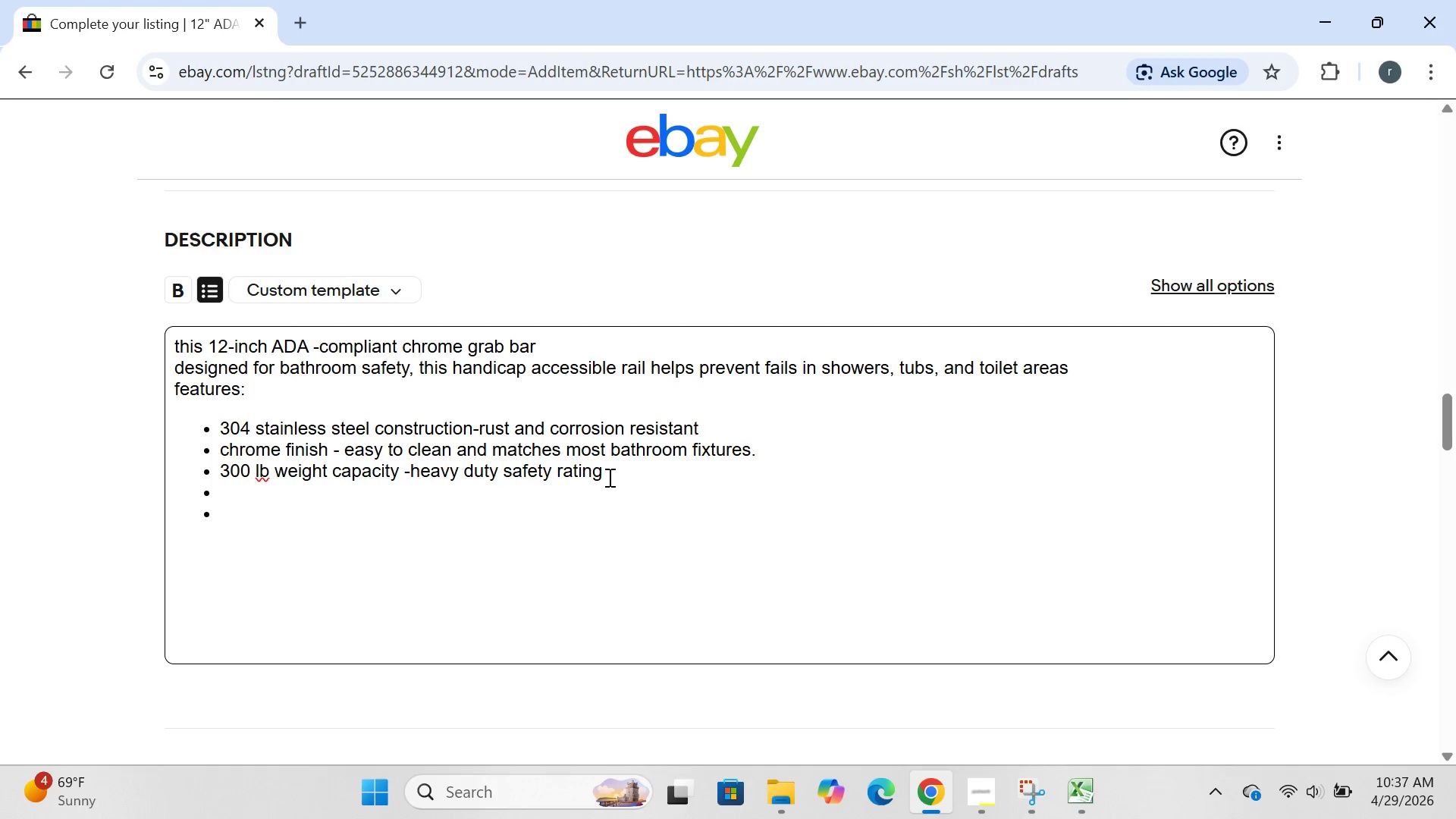 
right_click([608, 477])
 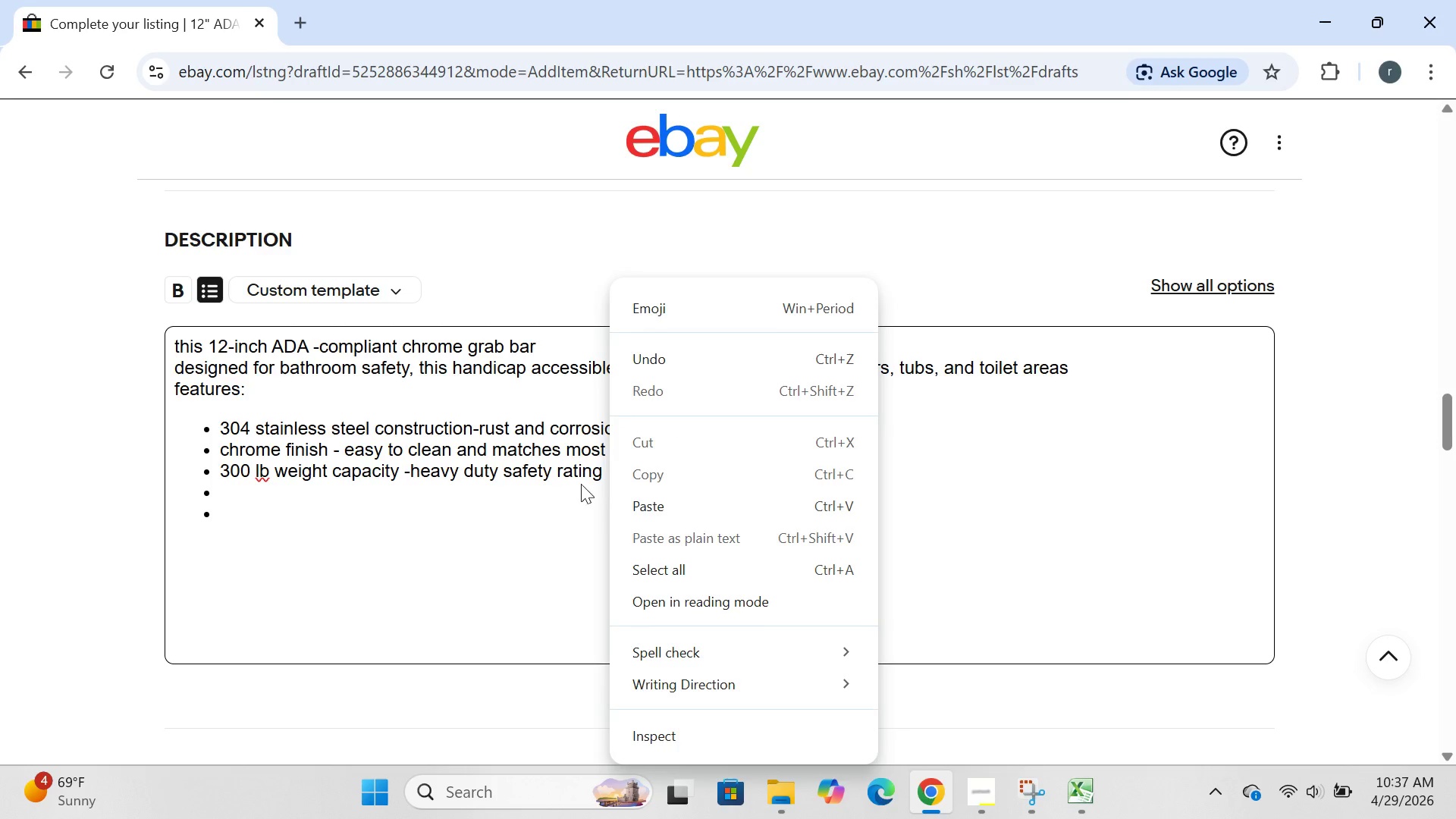 
left_click([322, 506])
 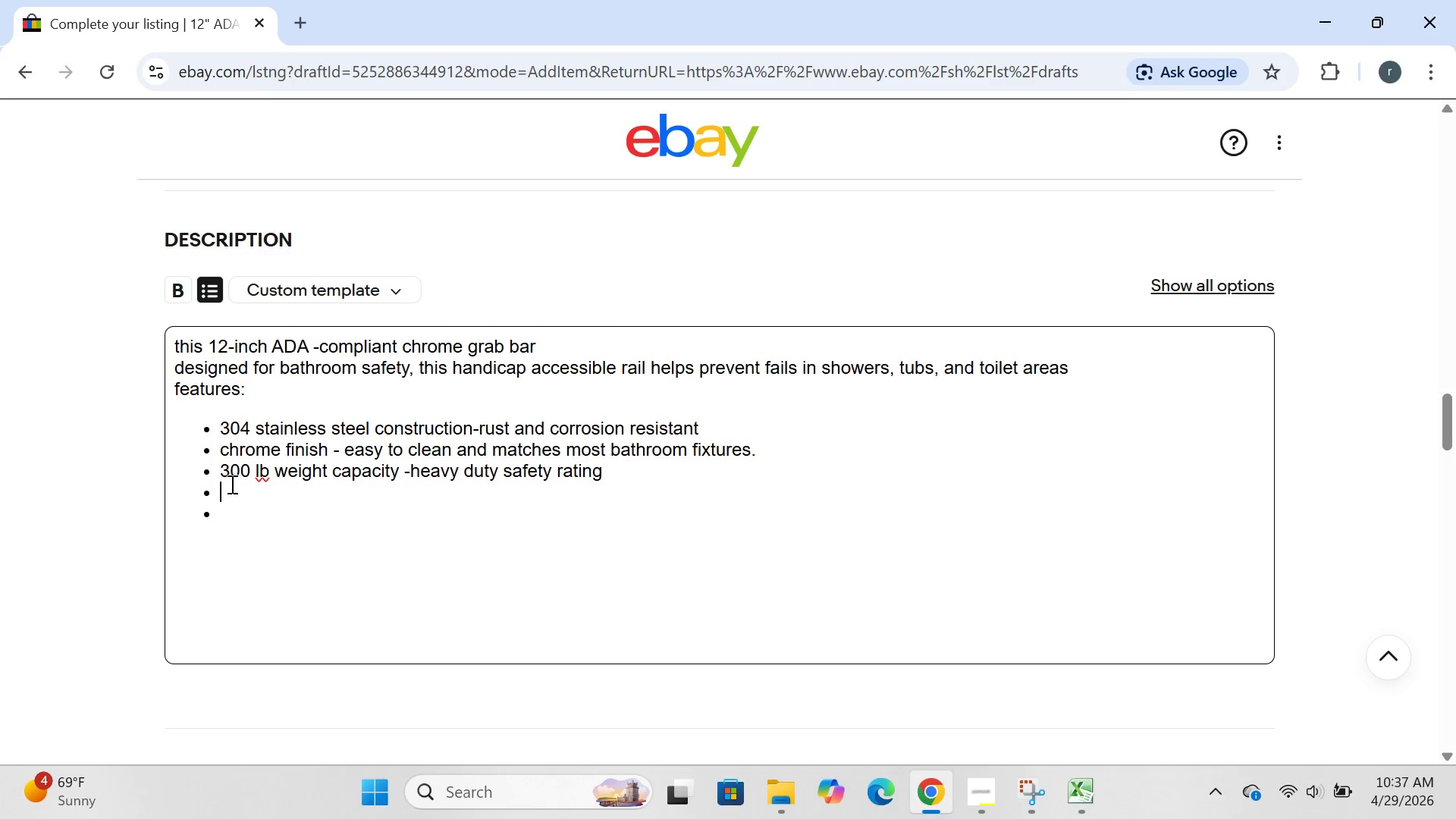 
left_click([231, 484])
 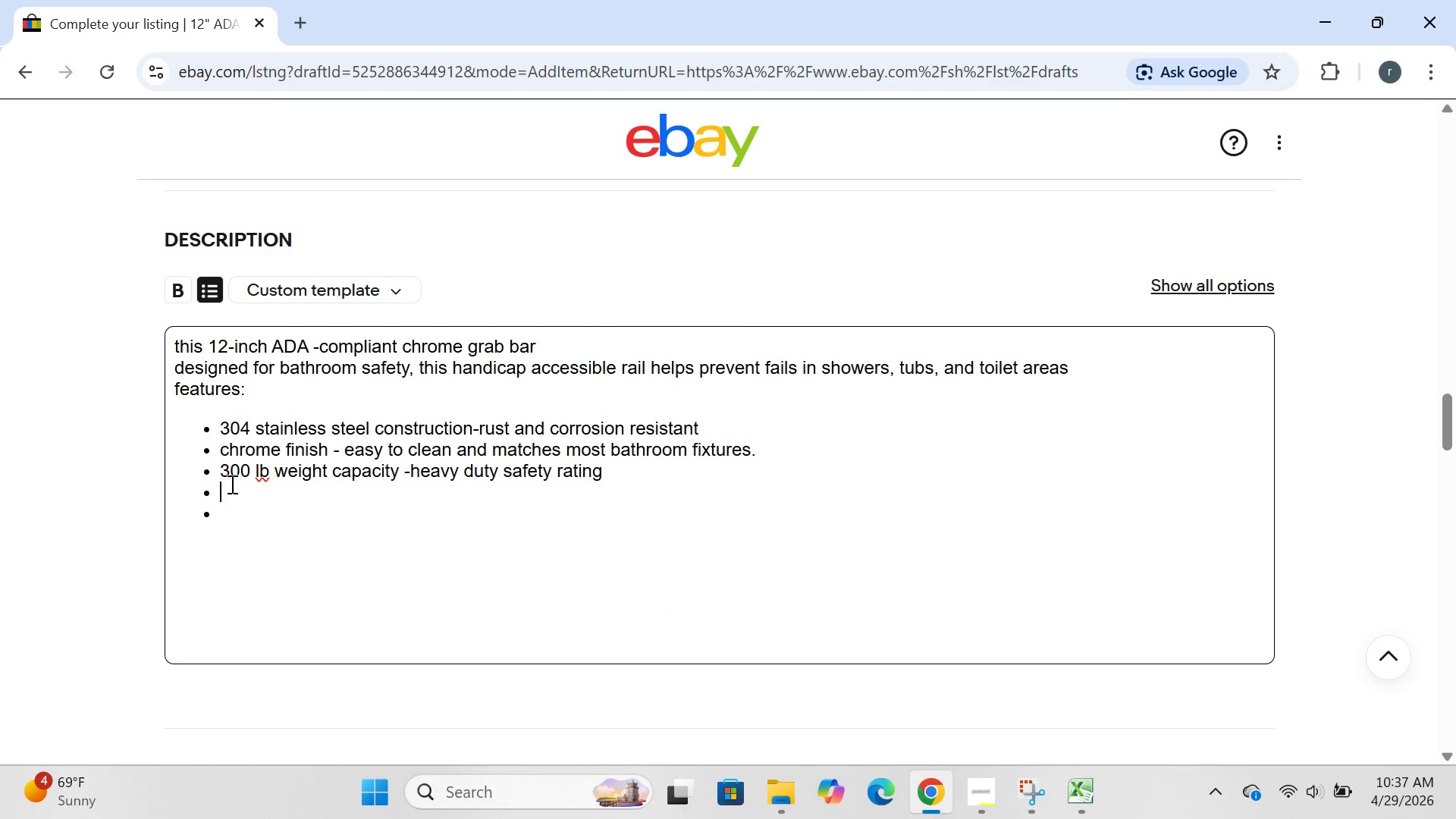 
type(a)
key(Backspace)
type(ADA compilant )
 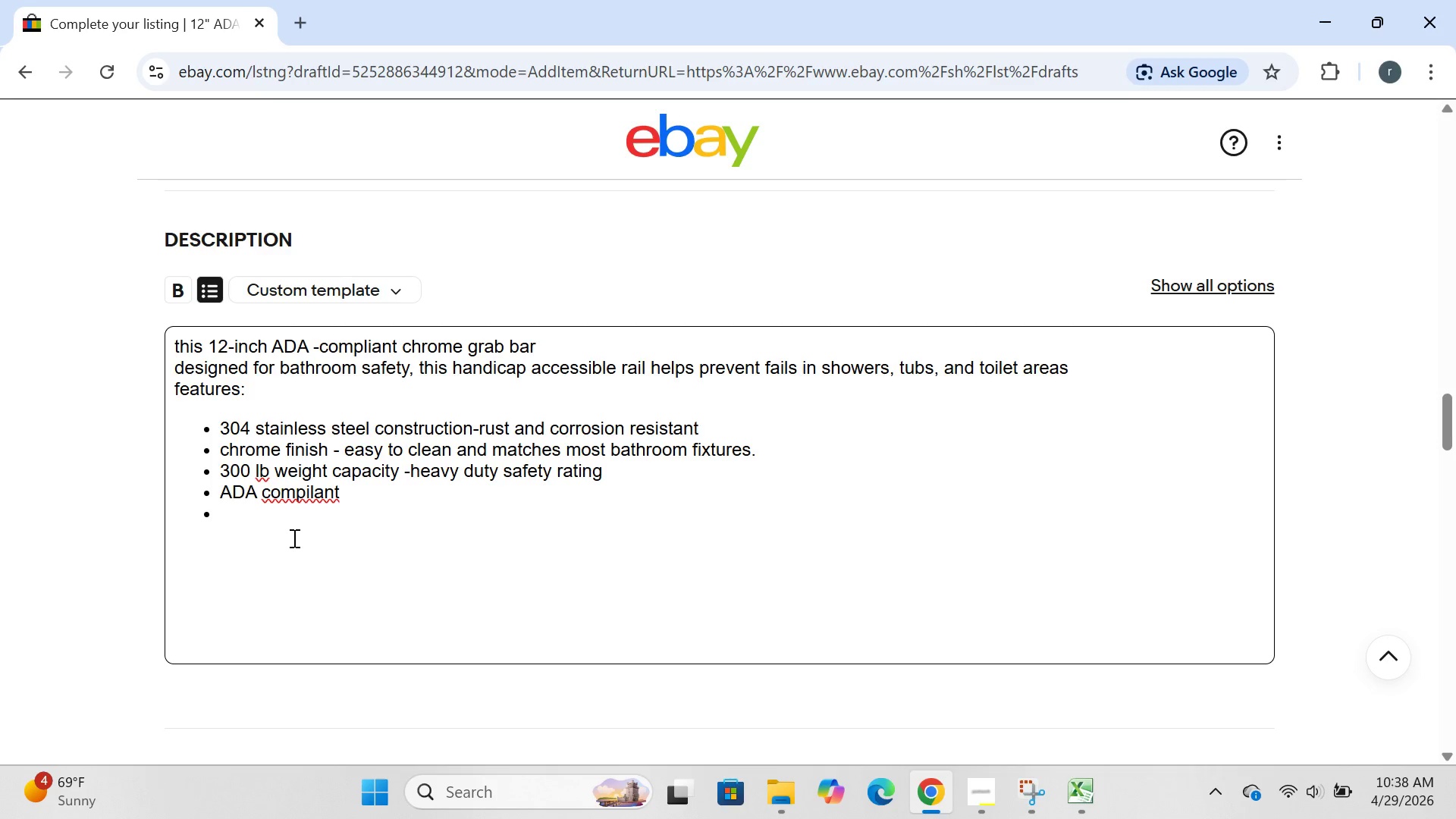 
wait(5.42)
 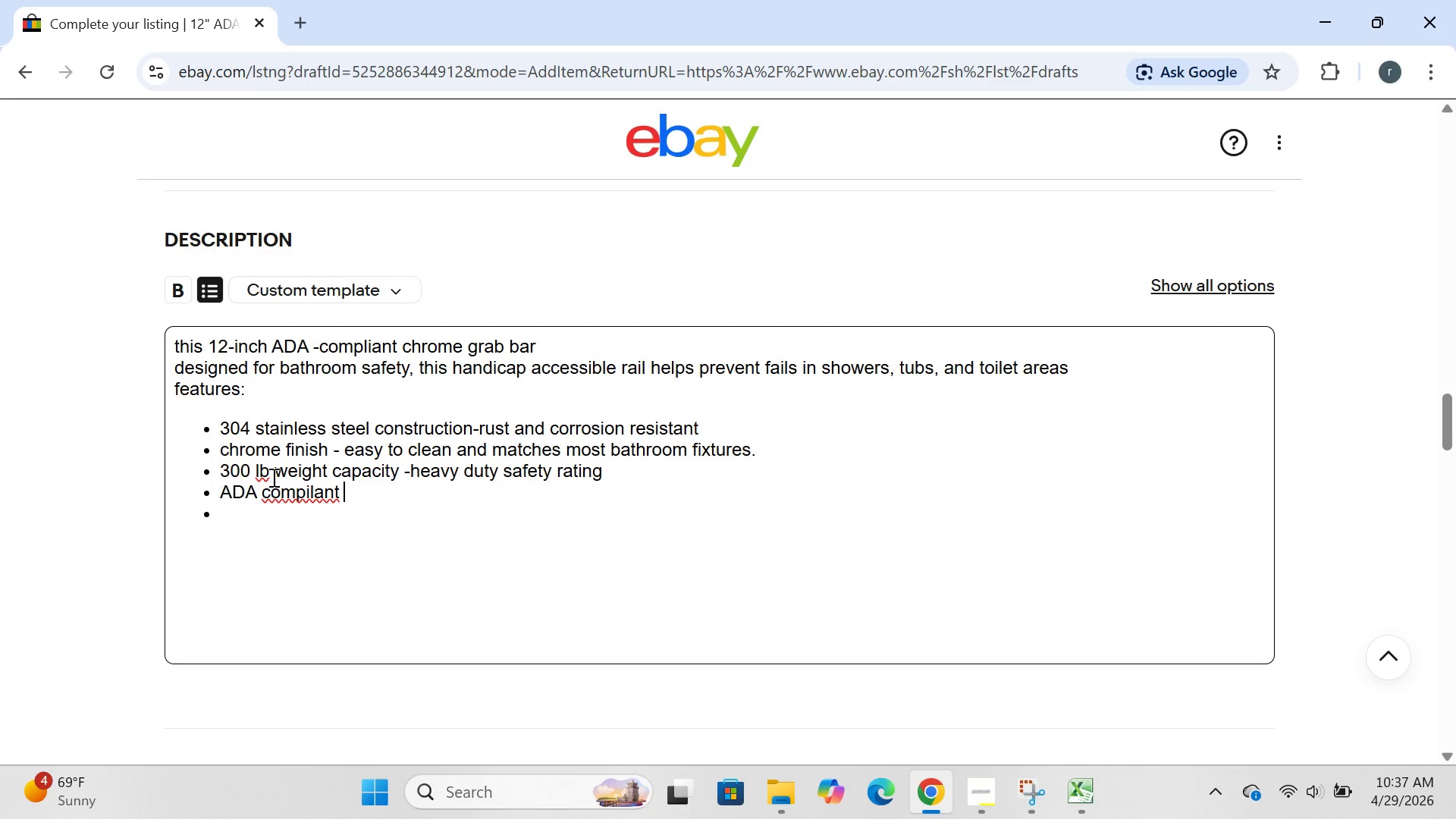 
left_click([312, 500])
 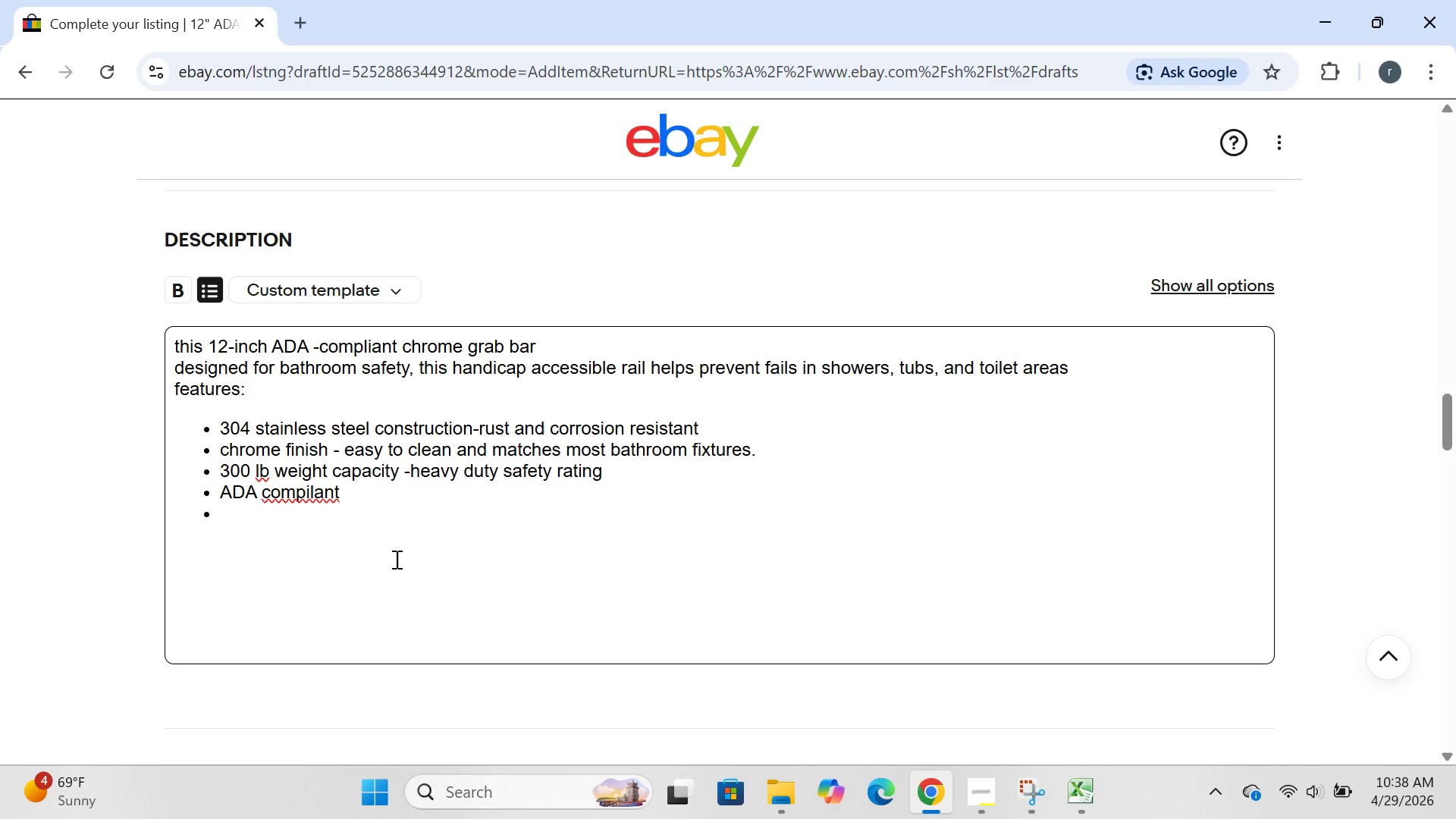 
key(I)
 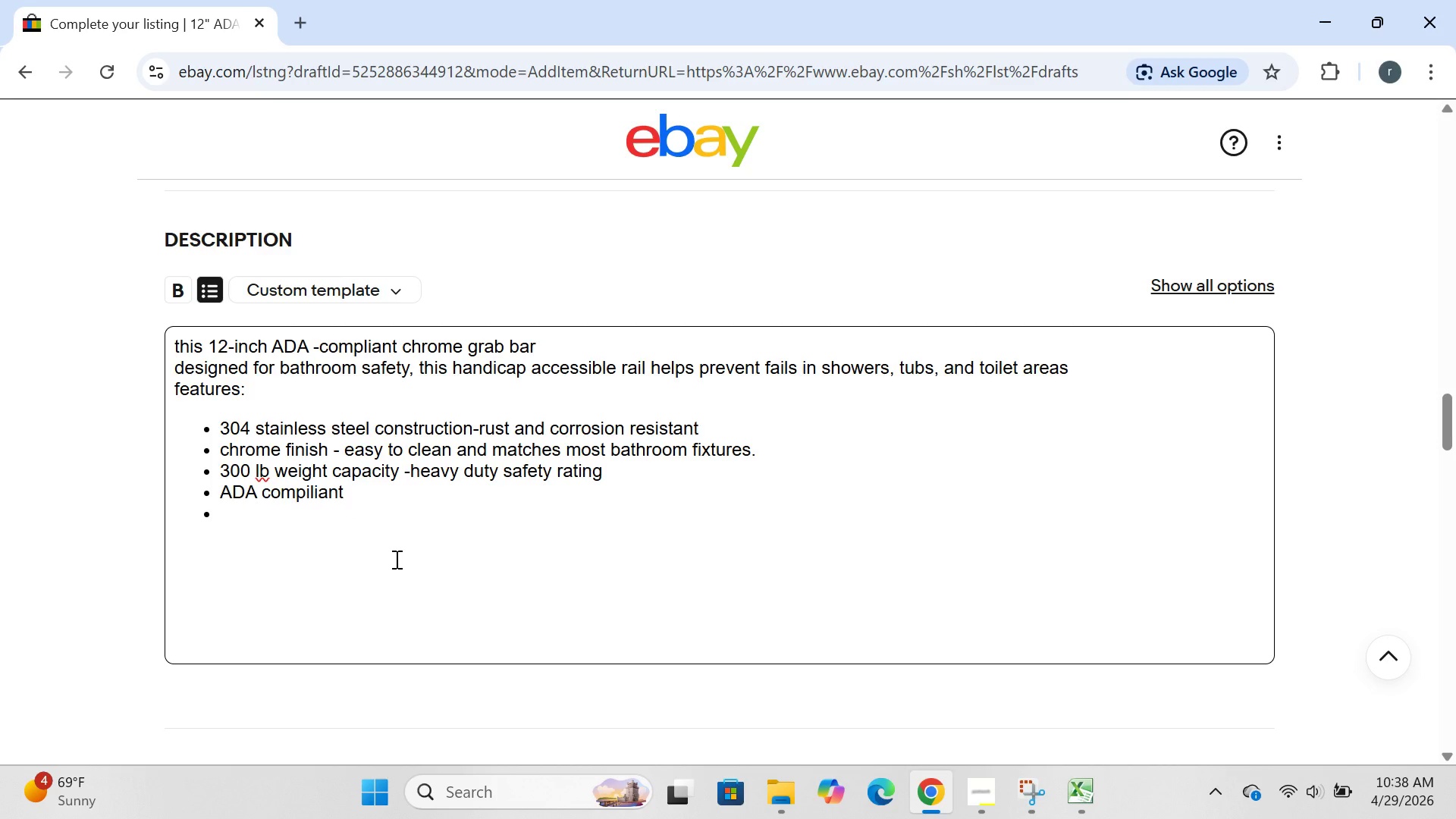 
key(ArrowLeft)
 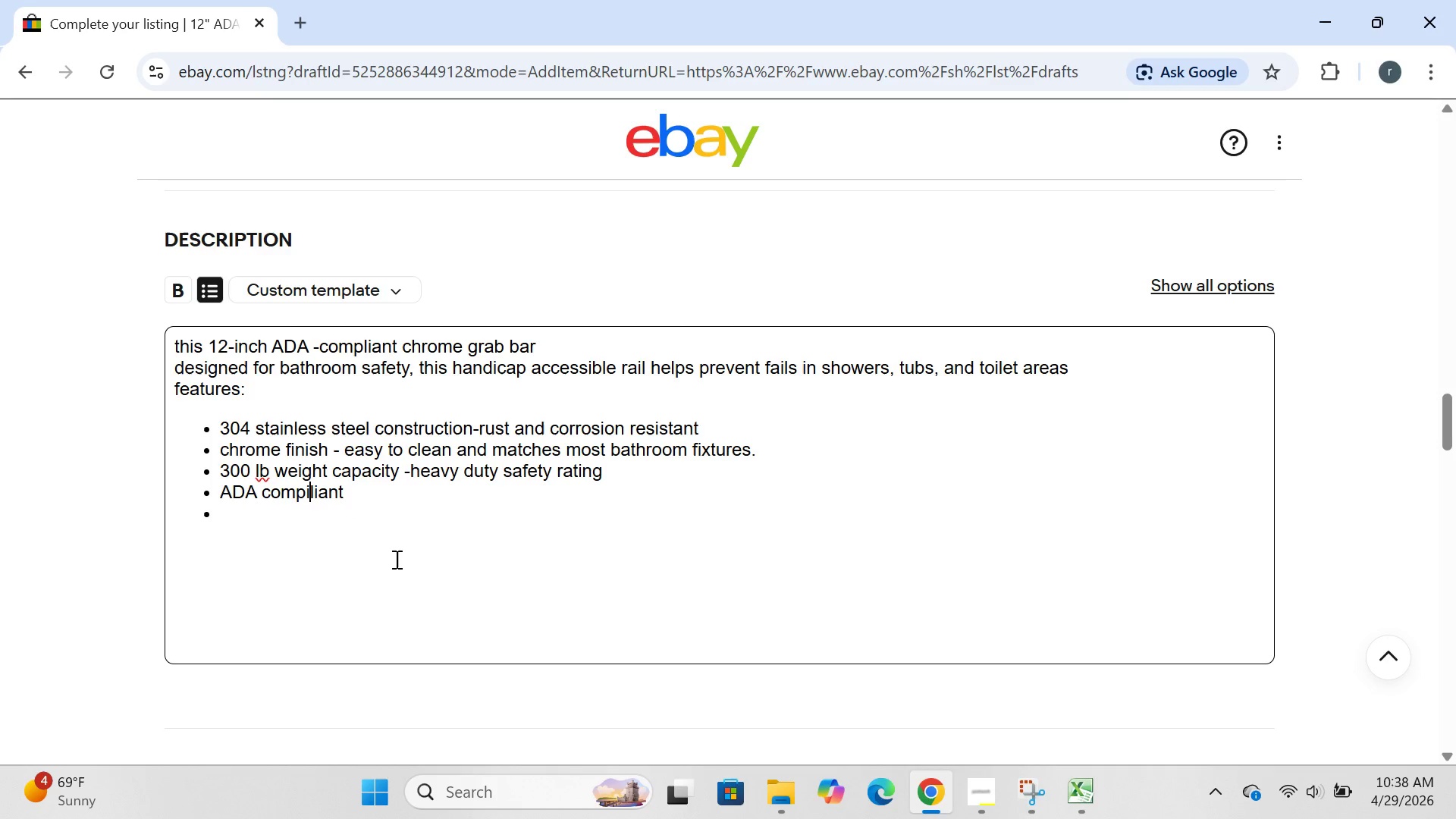 
key(ArrowLeft)
 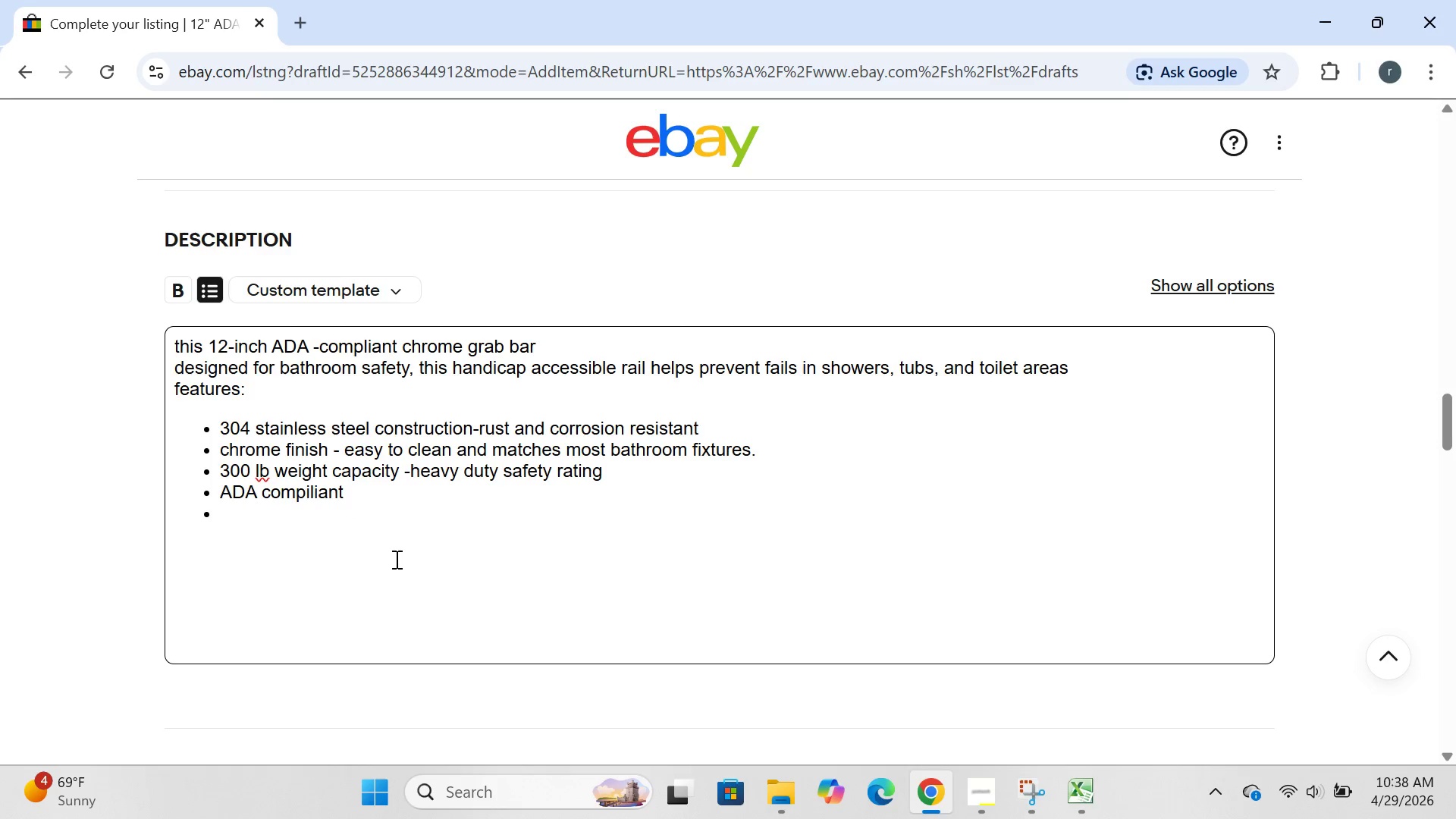 
key(Backspace)
 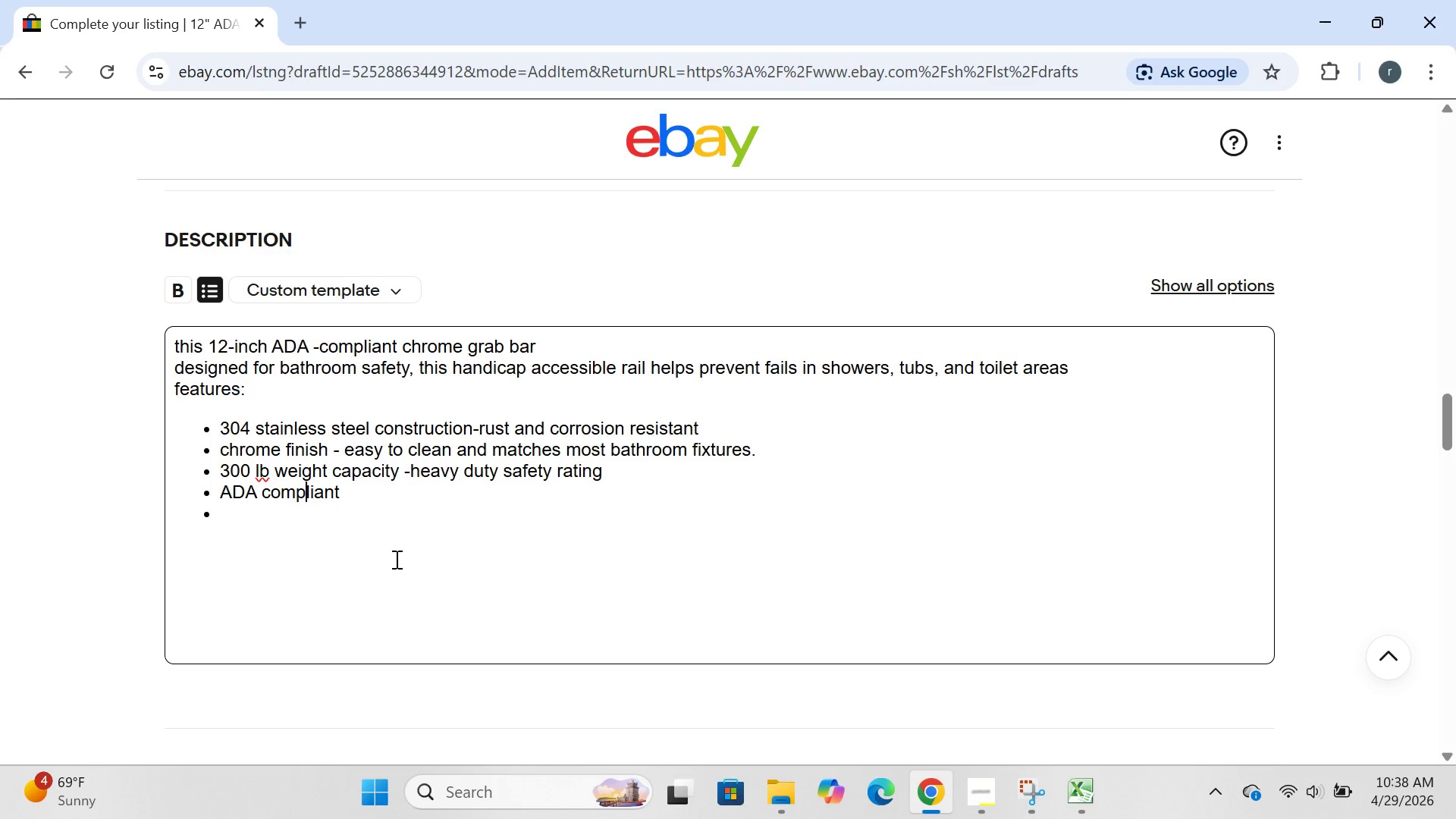 
key(ArrowRight)
 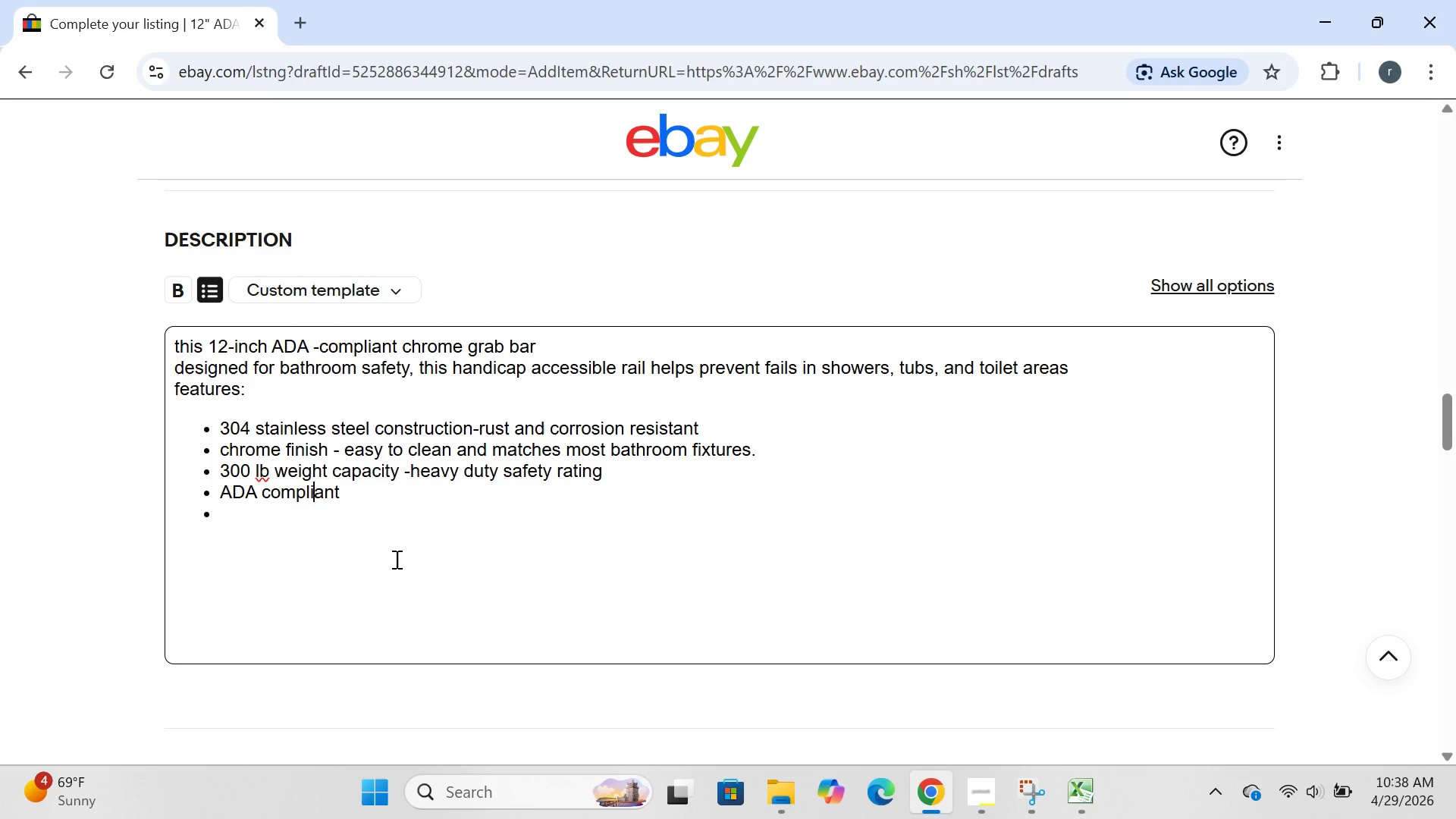 
key(ArrowRight)
 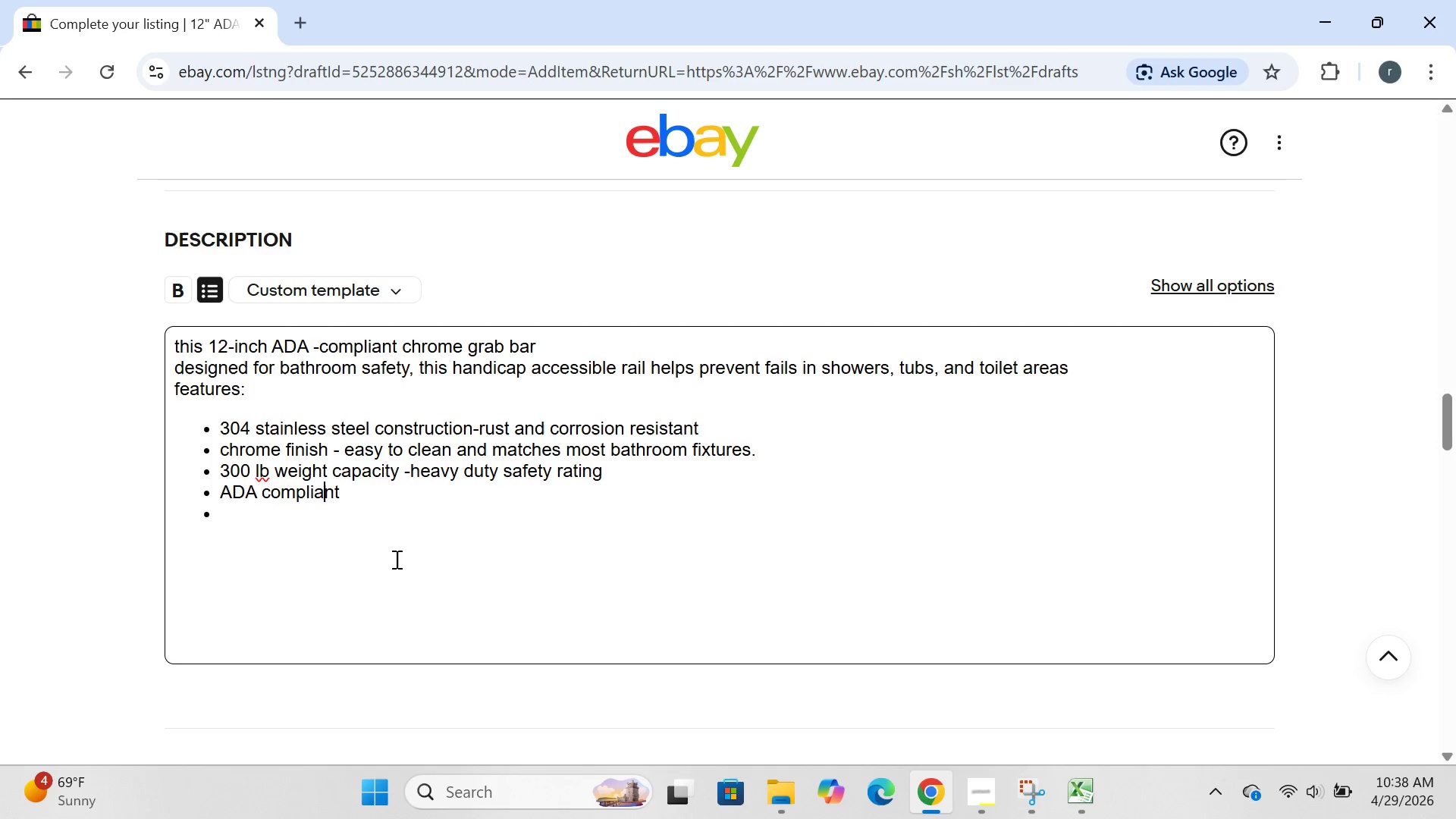 
key(ArrowRight)
 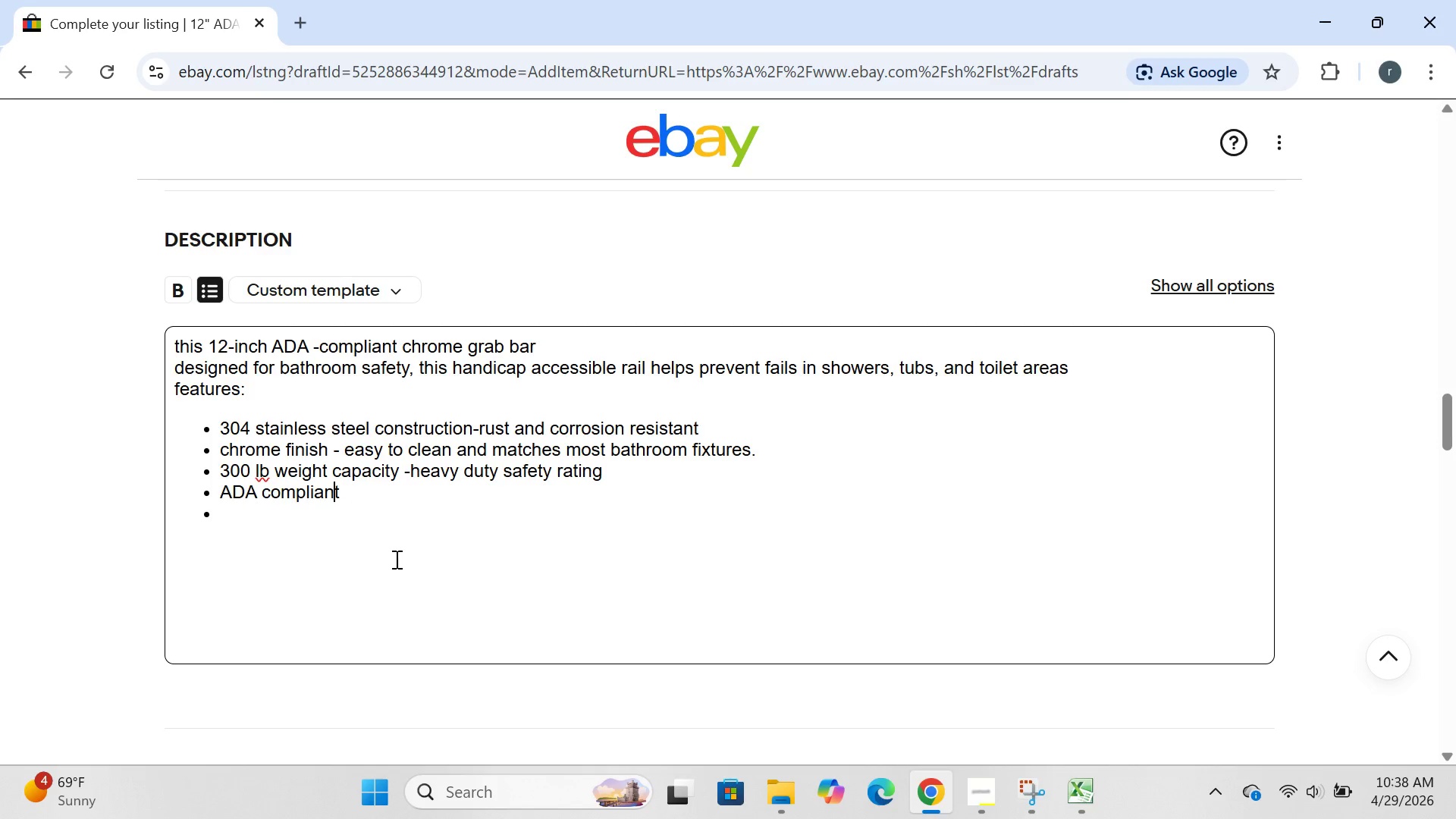 
key(ArrowRight)
 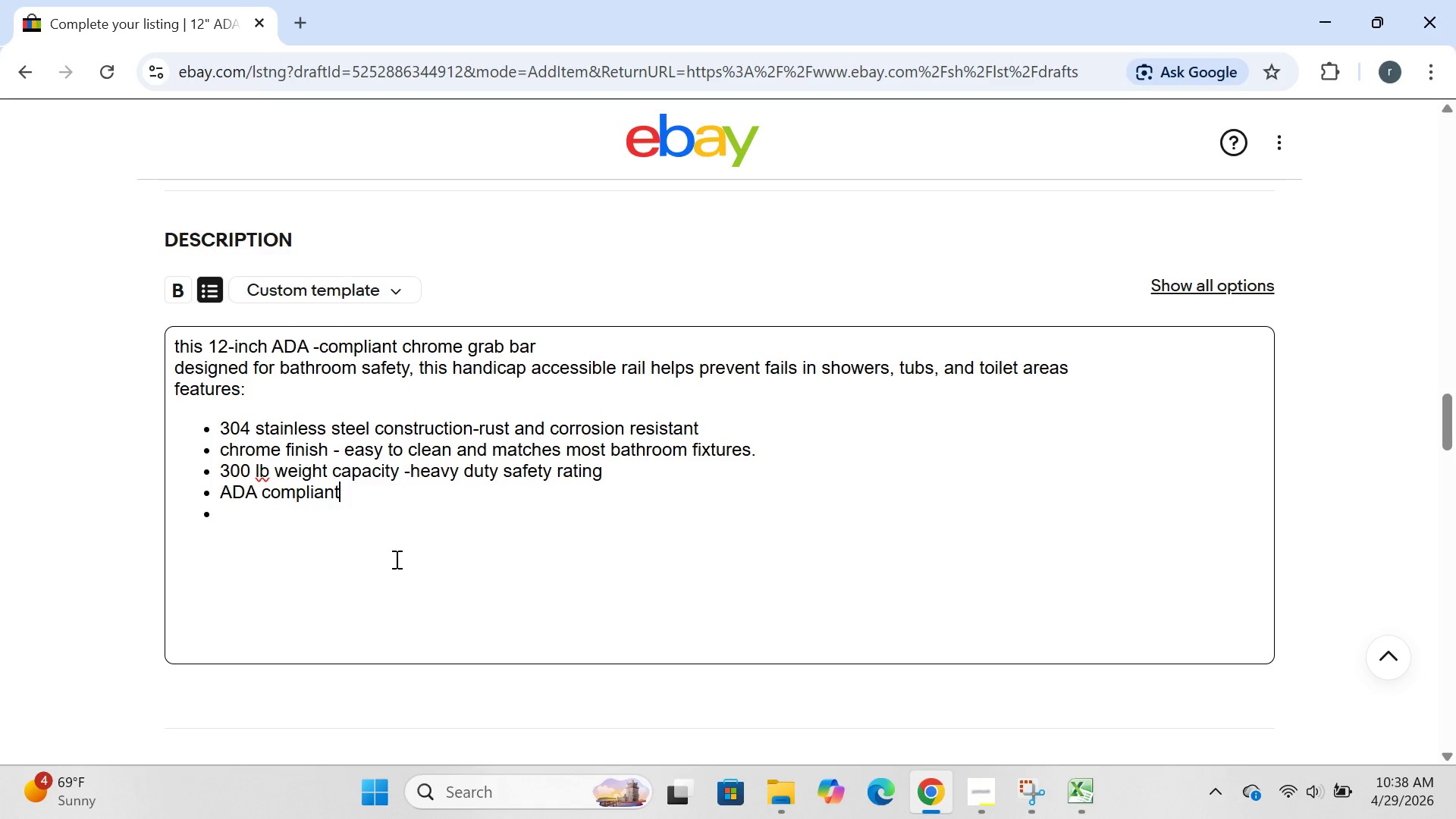 
key(ArrowRight)
 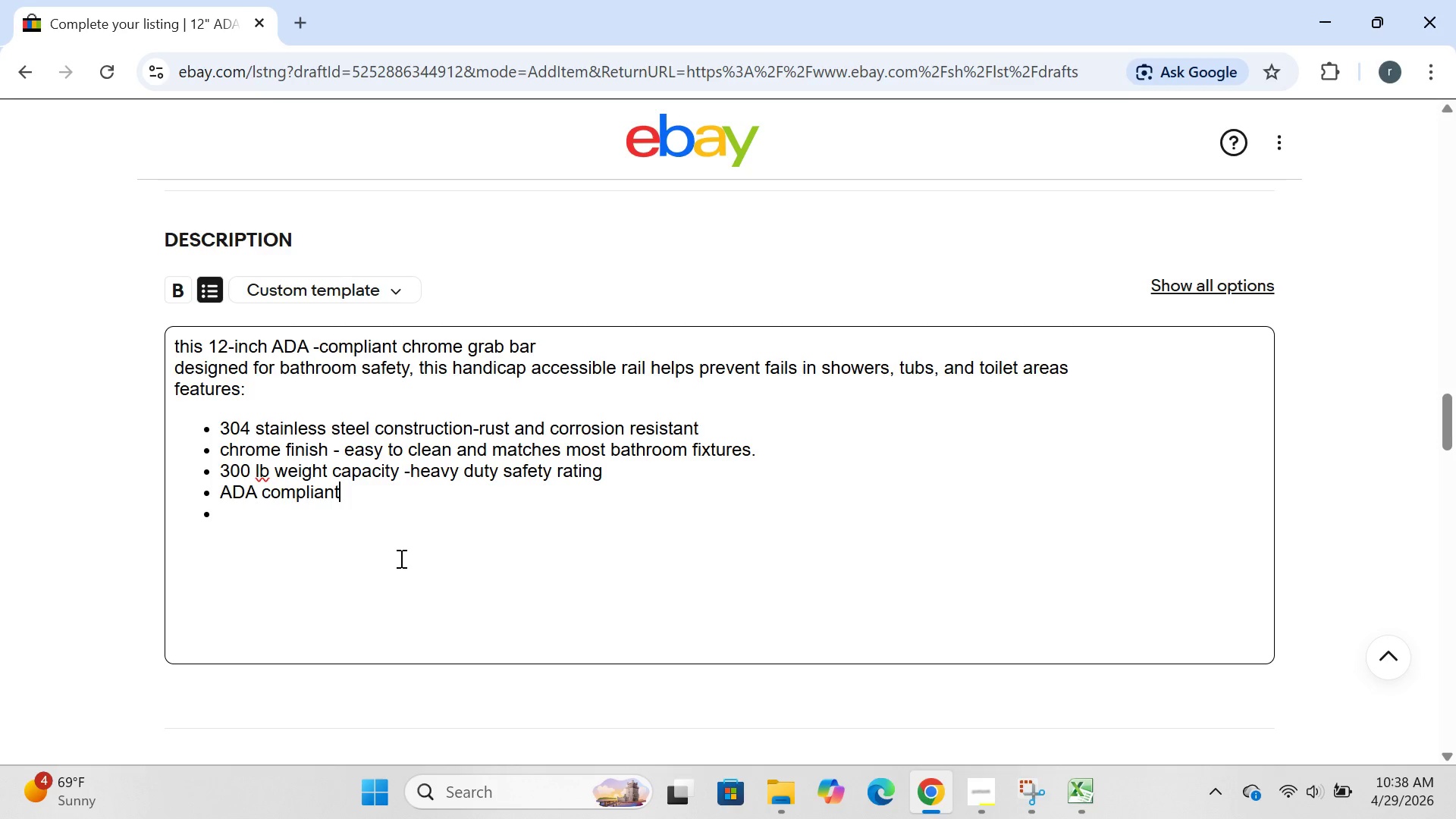 
type(-meets ADA/ANSI standards )
 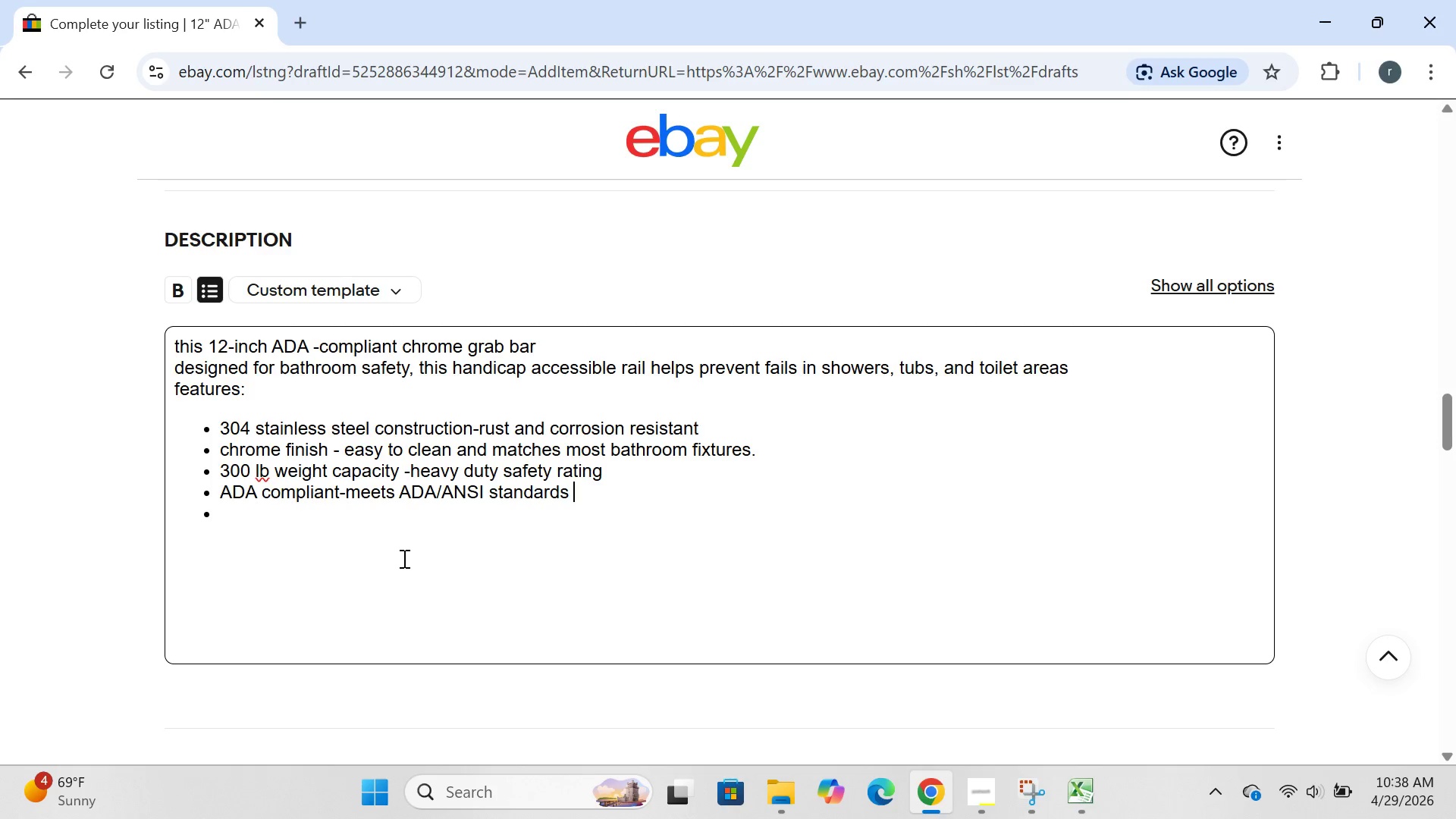 
key(Enter)
 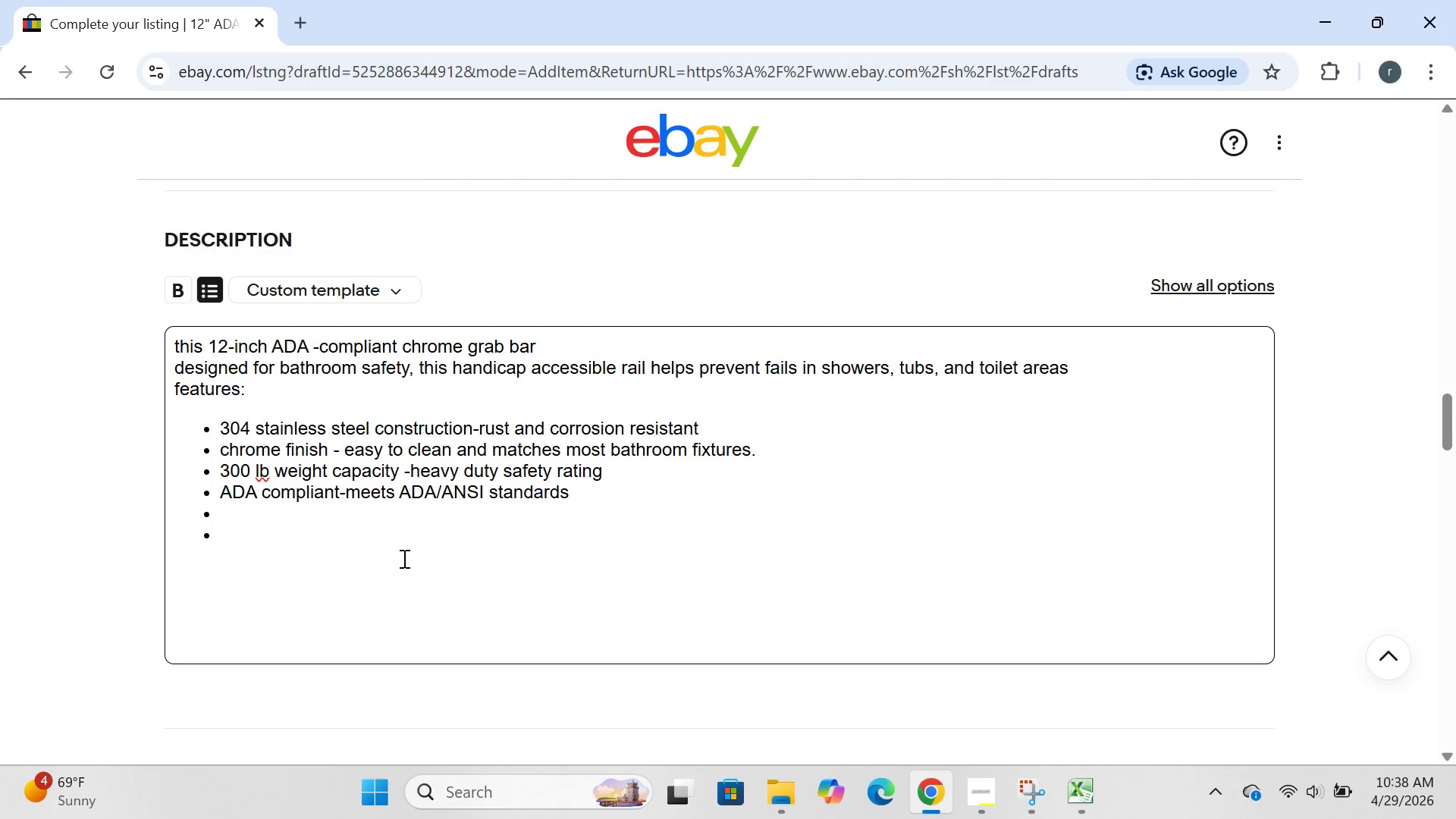 
type(concealed mounting screws for a  clean,)
 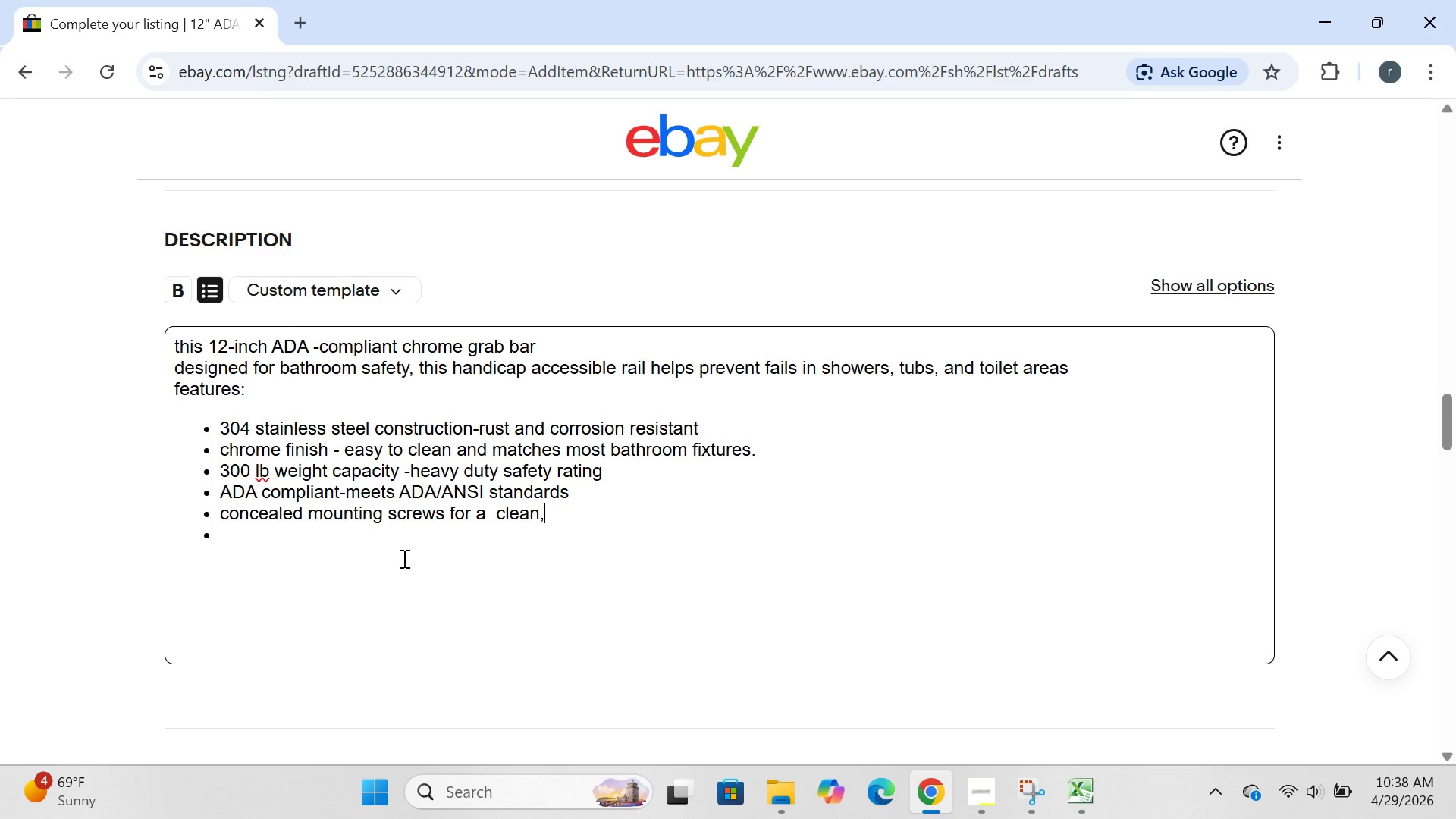 
type(professional ll)
key(Backspace)
type(ook)
 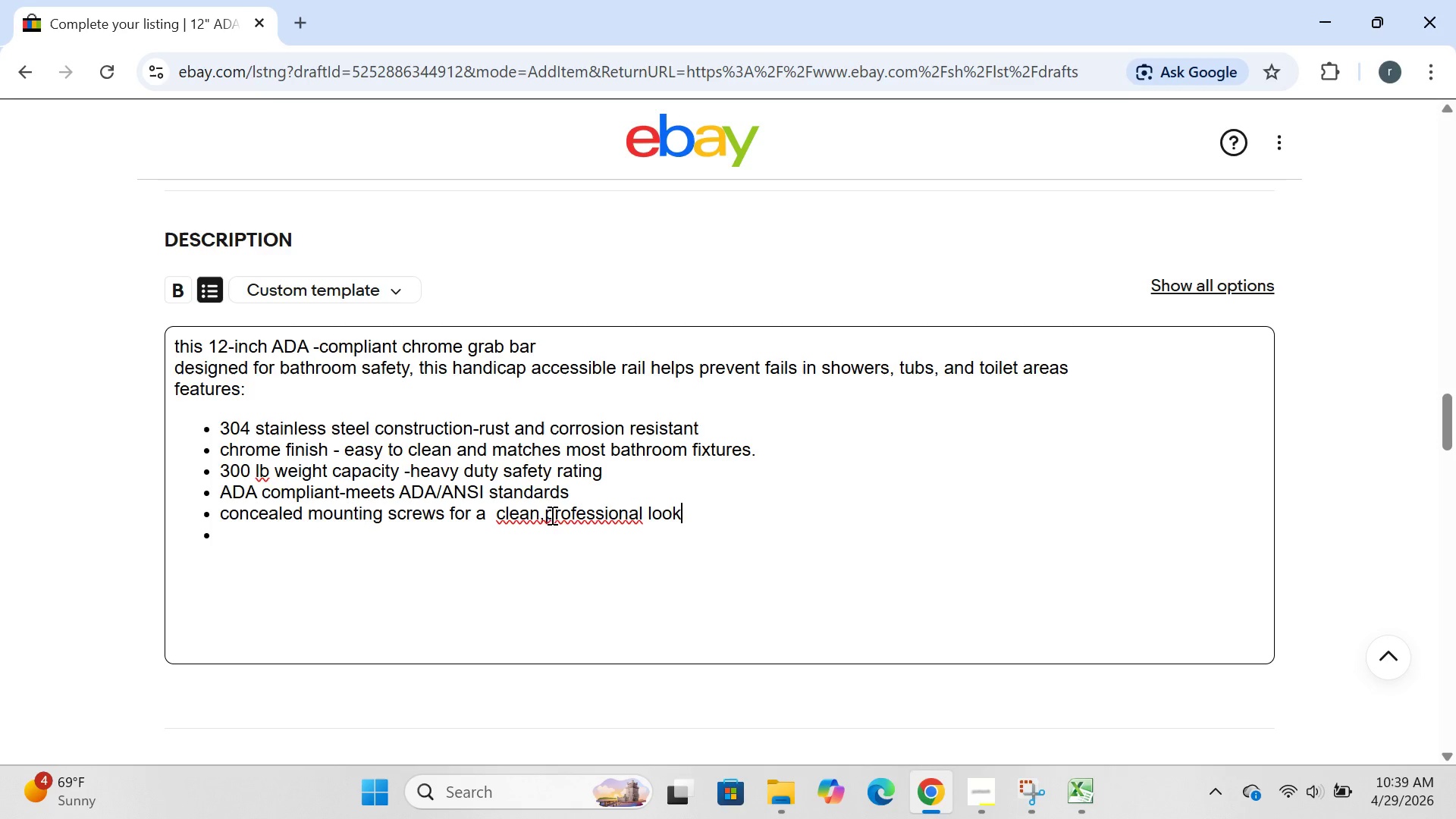 
left_click([547, 513])
 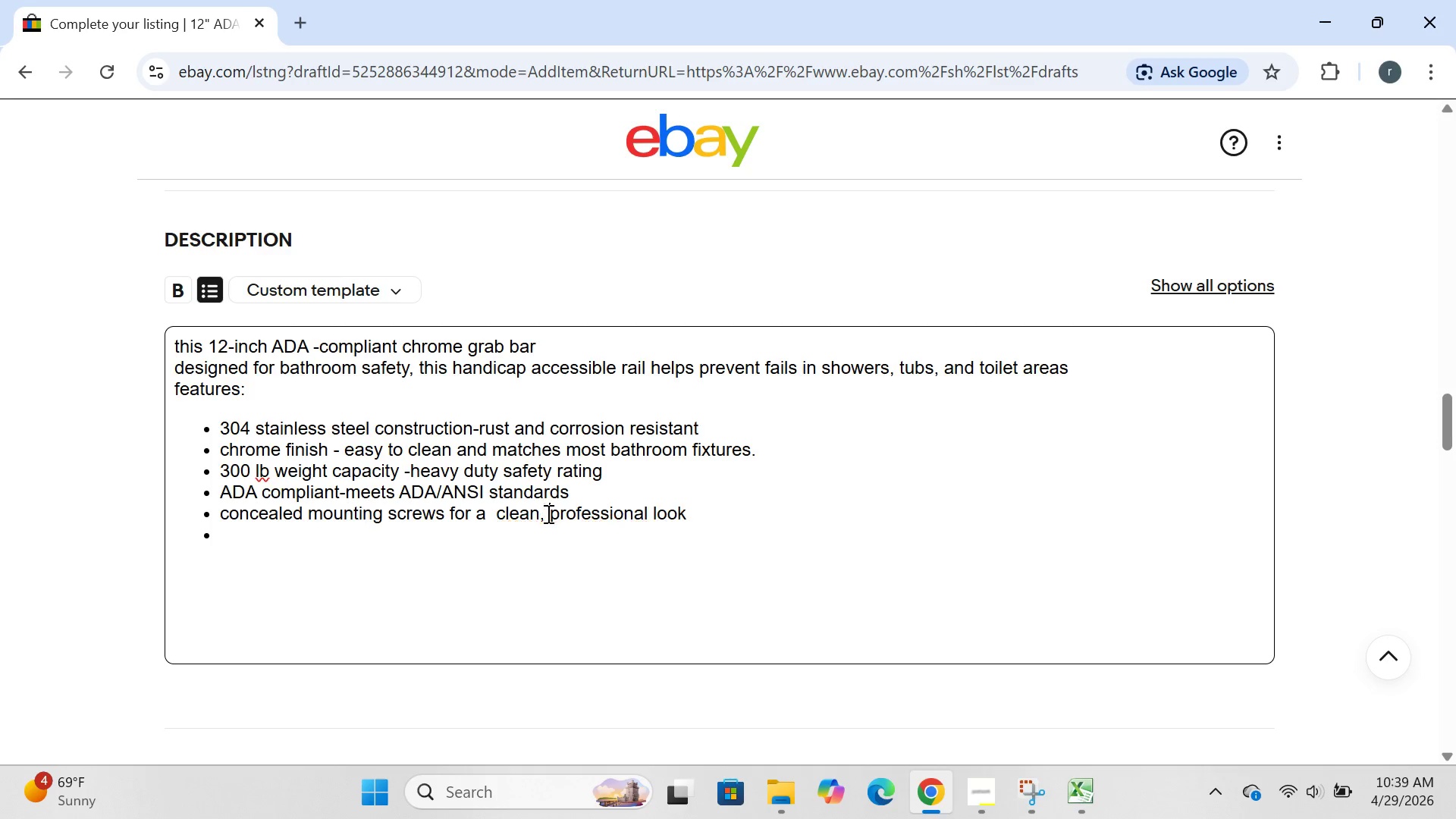 
key(Space)
 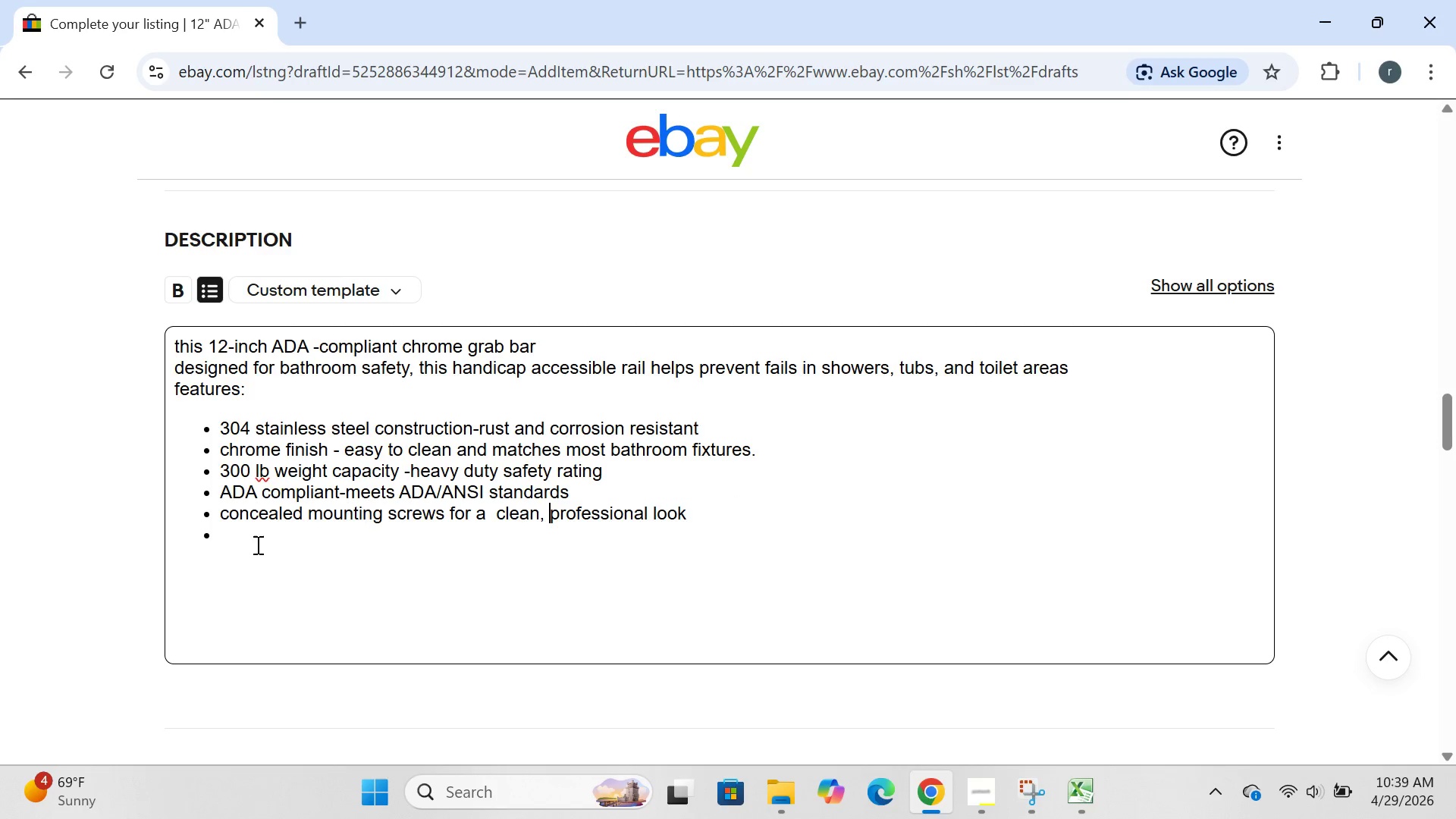 
left_click([243, 537])
 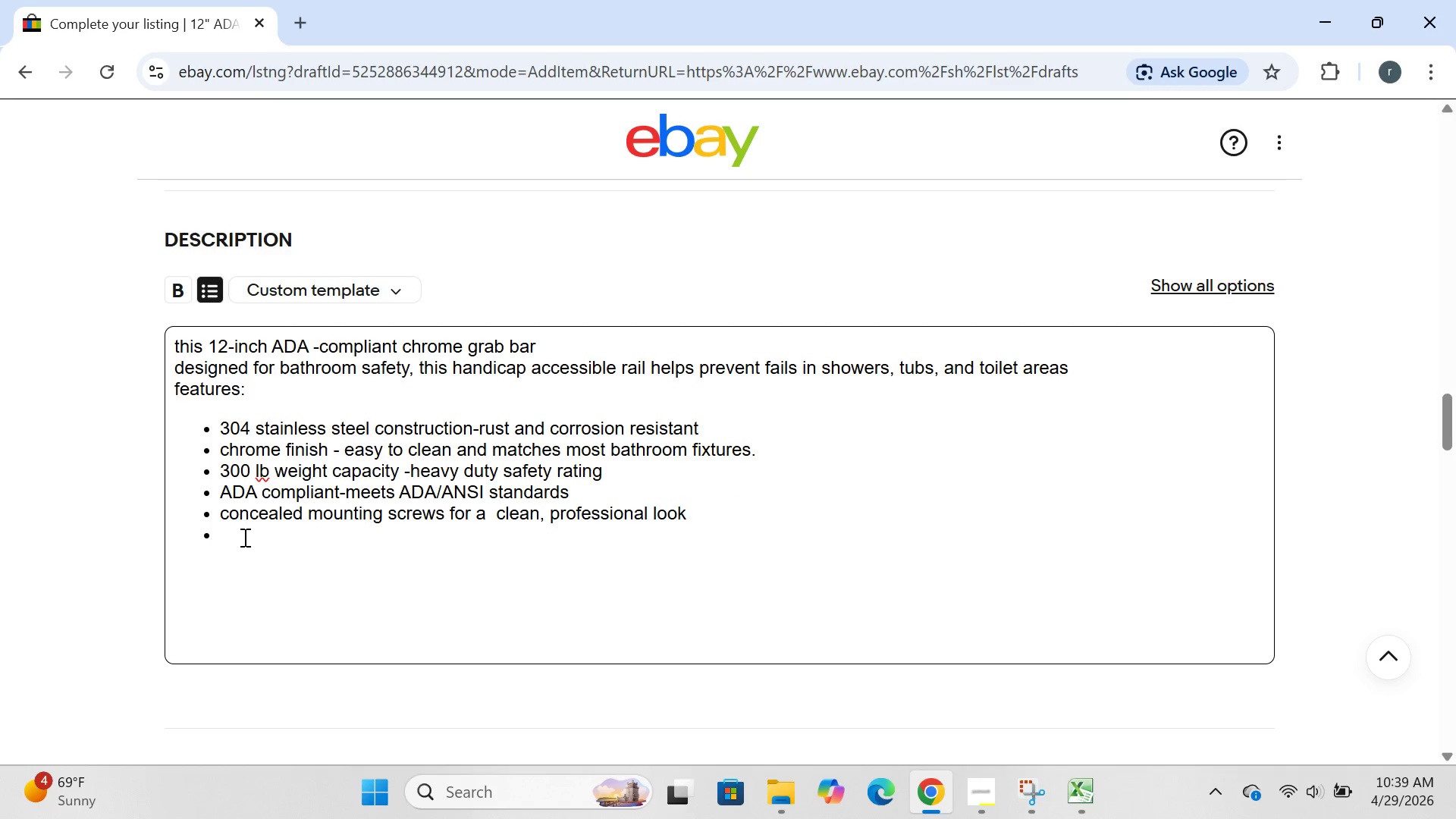 
type(includes all mounting hardware)
 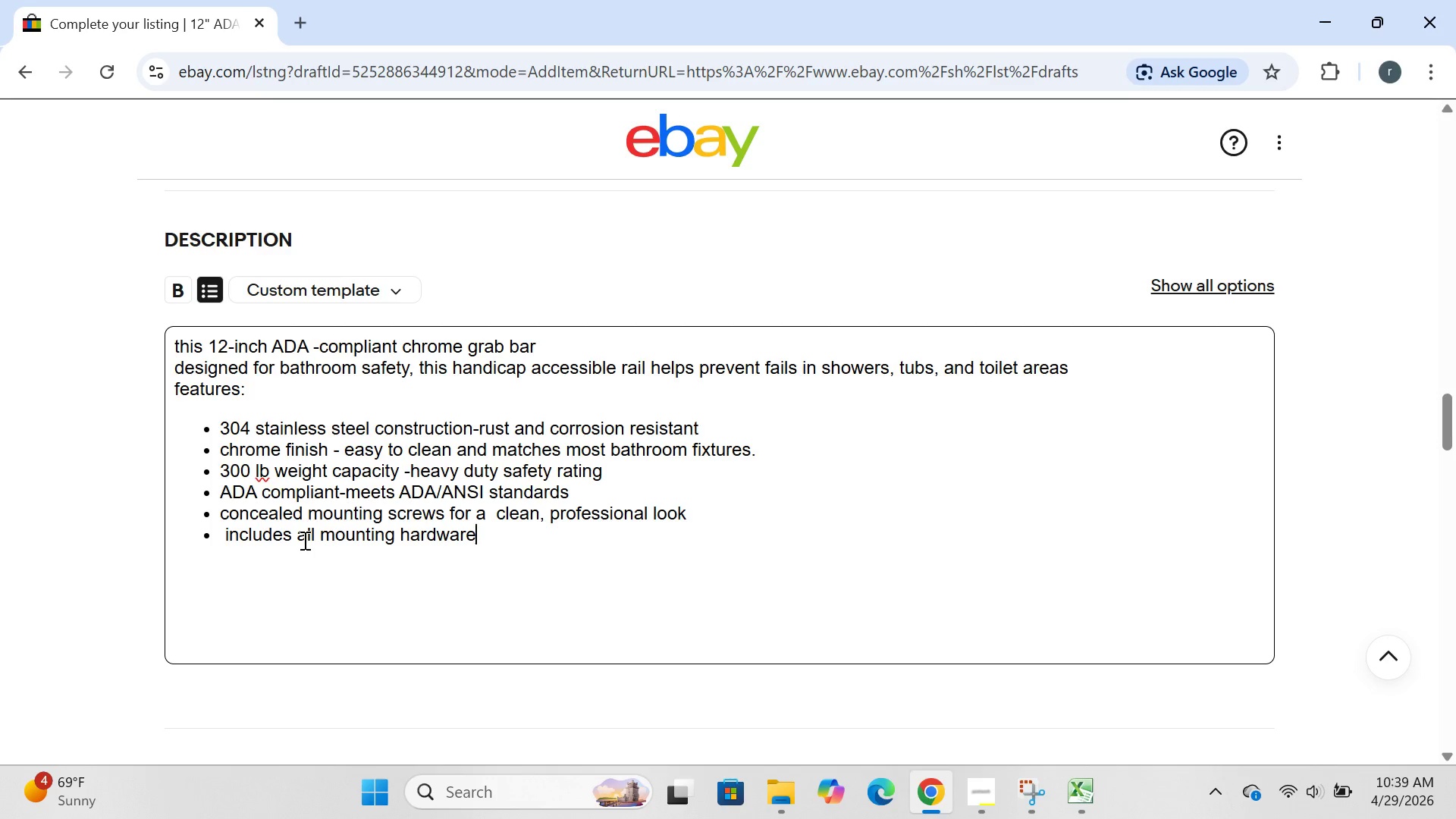 
key(Enter)
 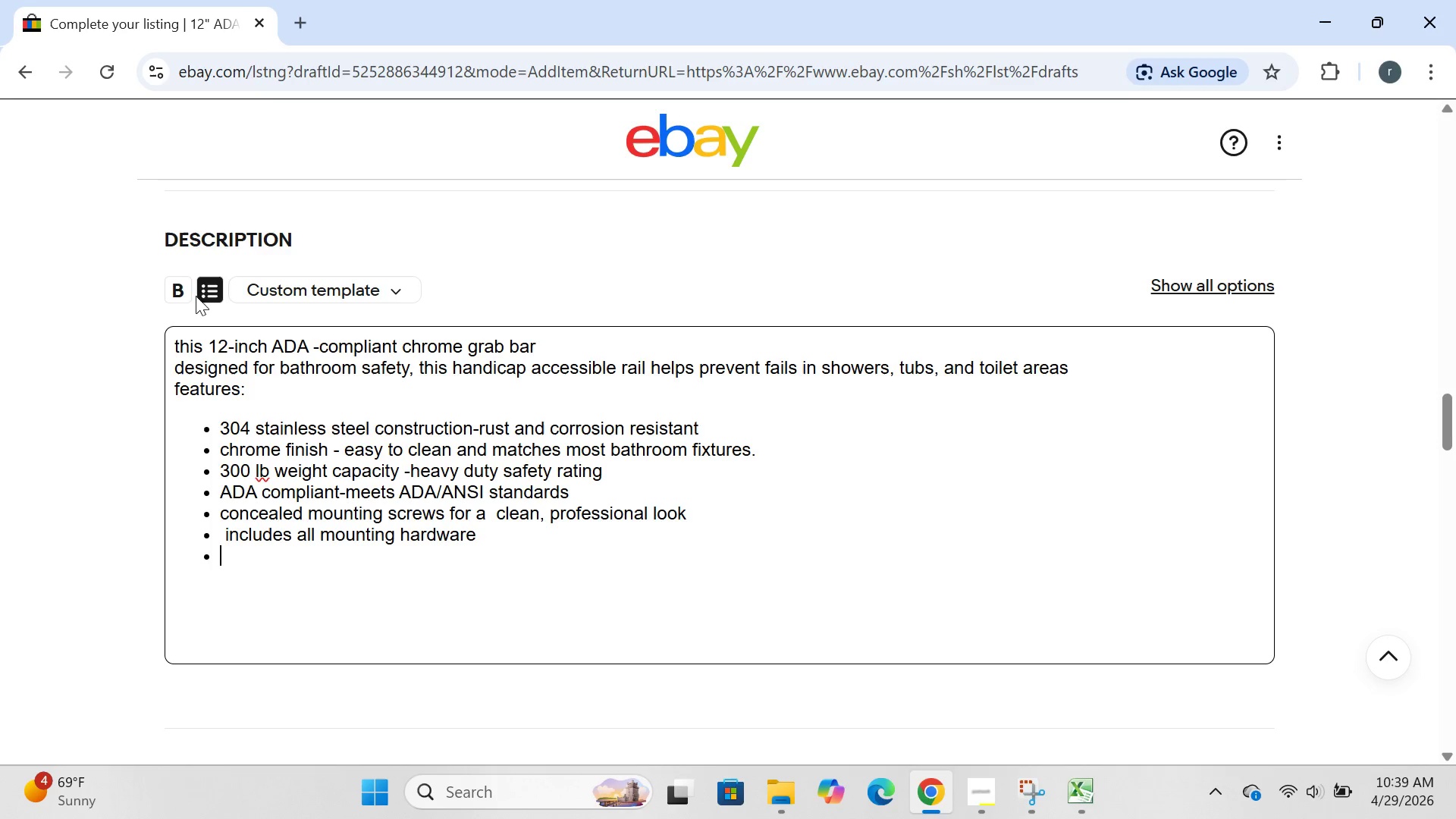 
left_click([198, 300])
 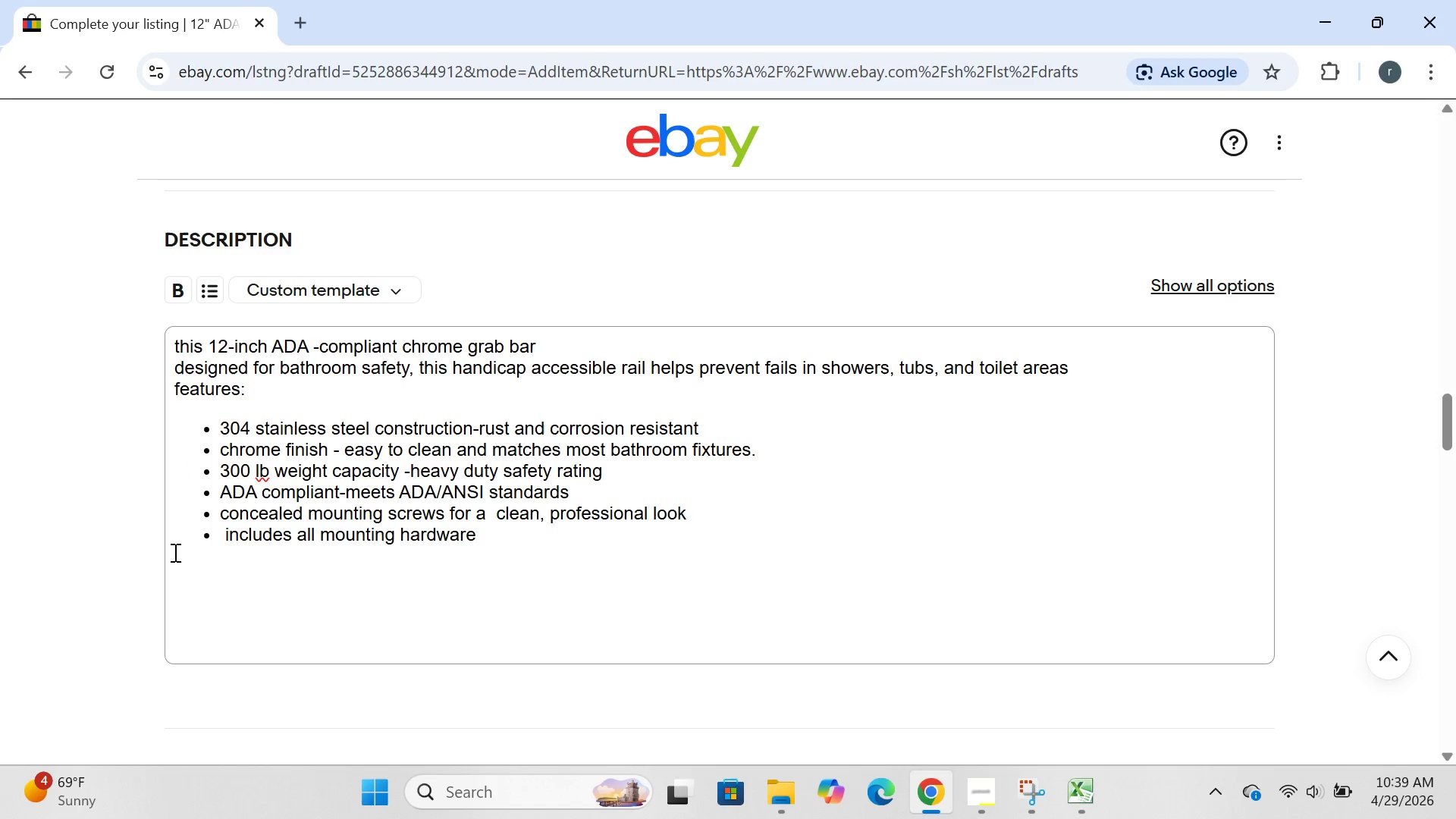 
left_click([173, 558])
 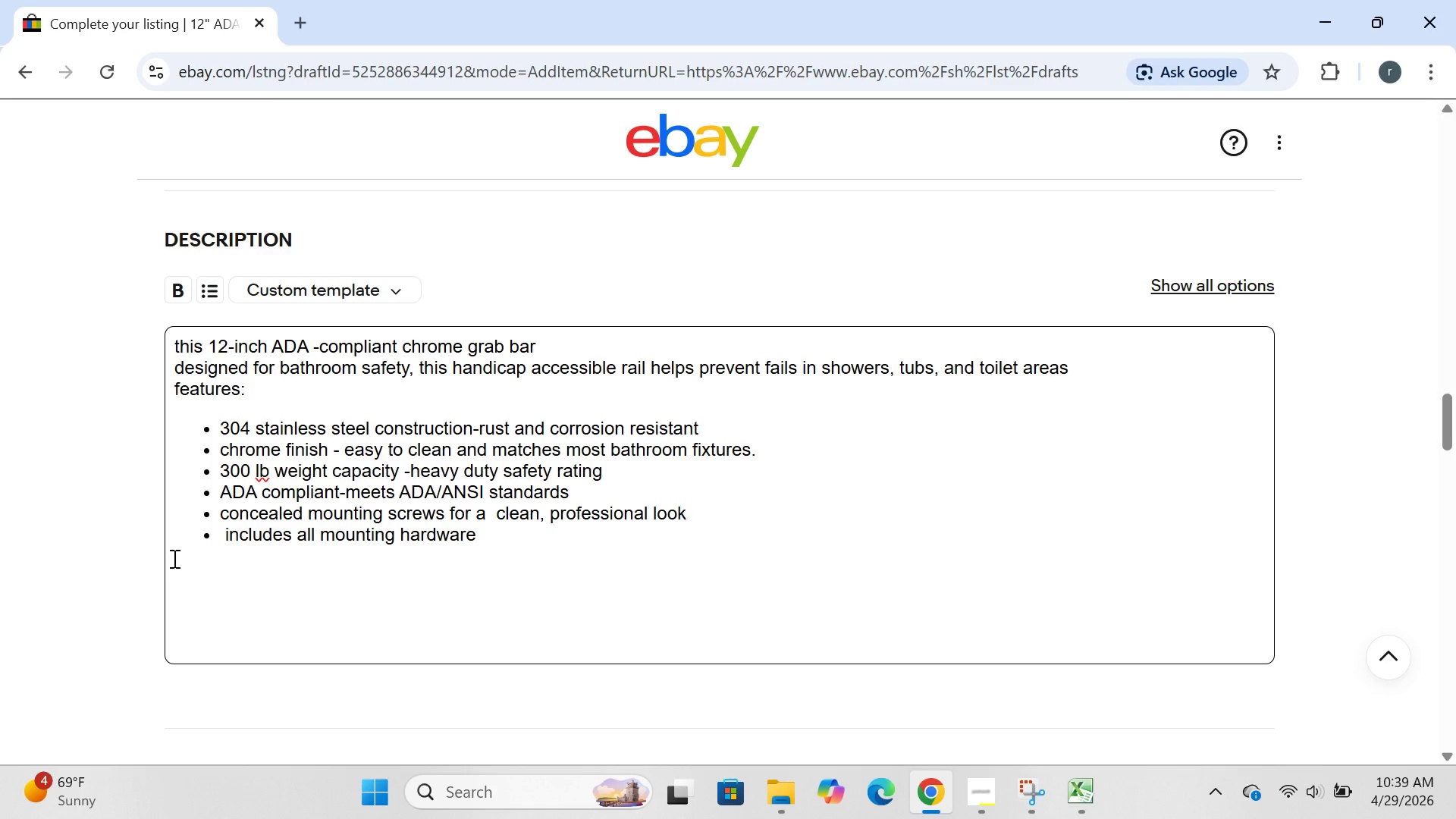 
type(specifications:)
 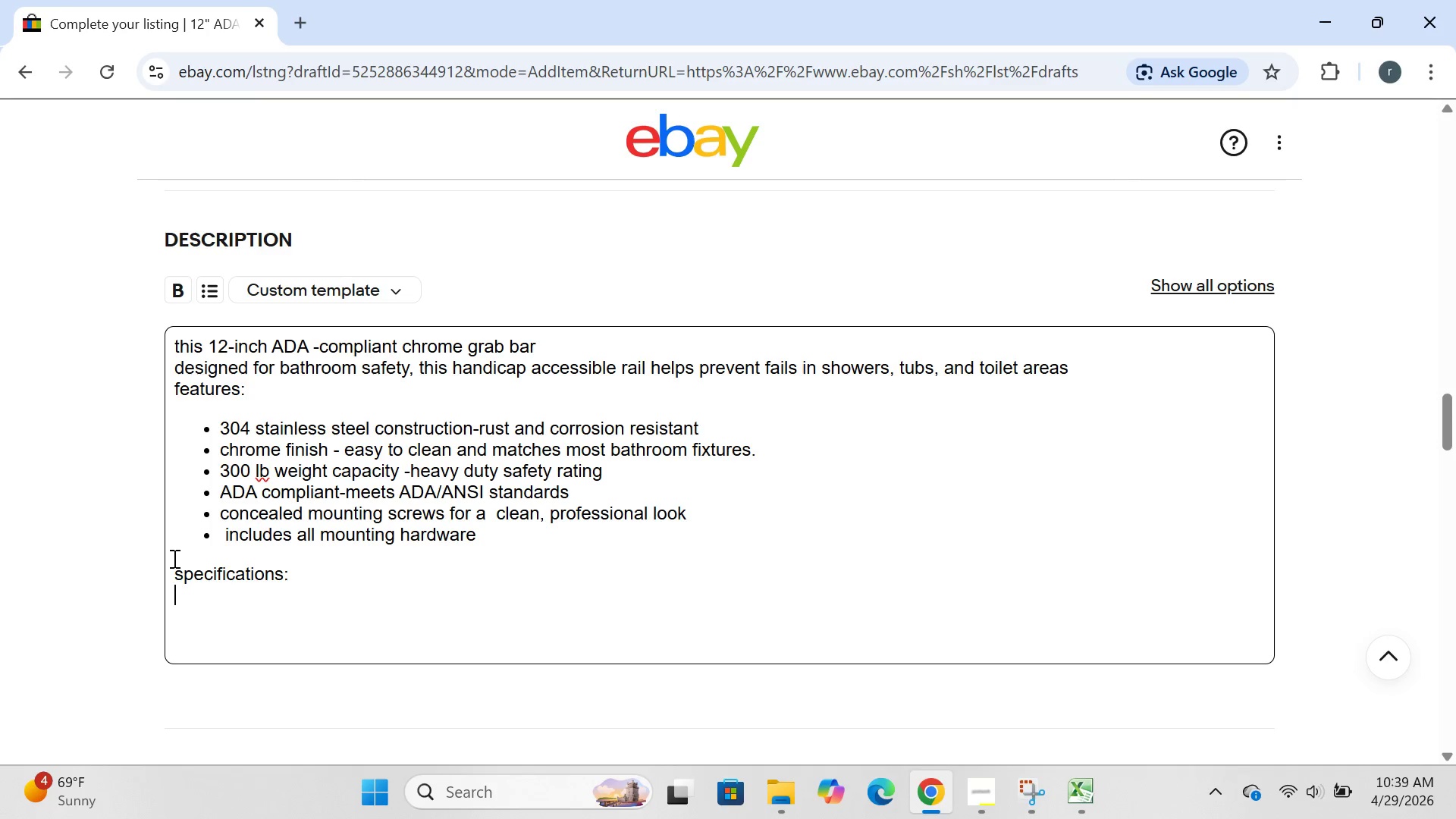 
key(Enter)
 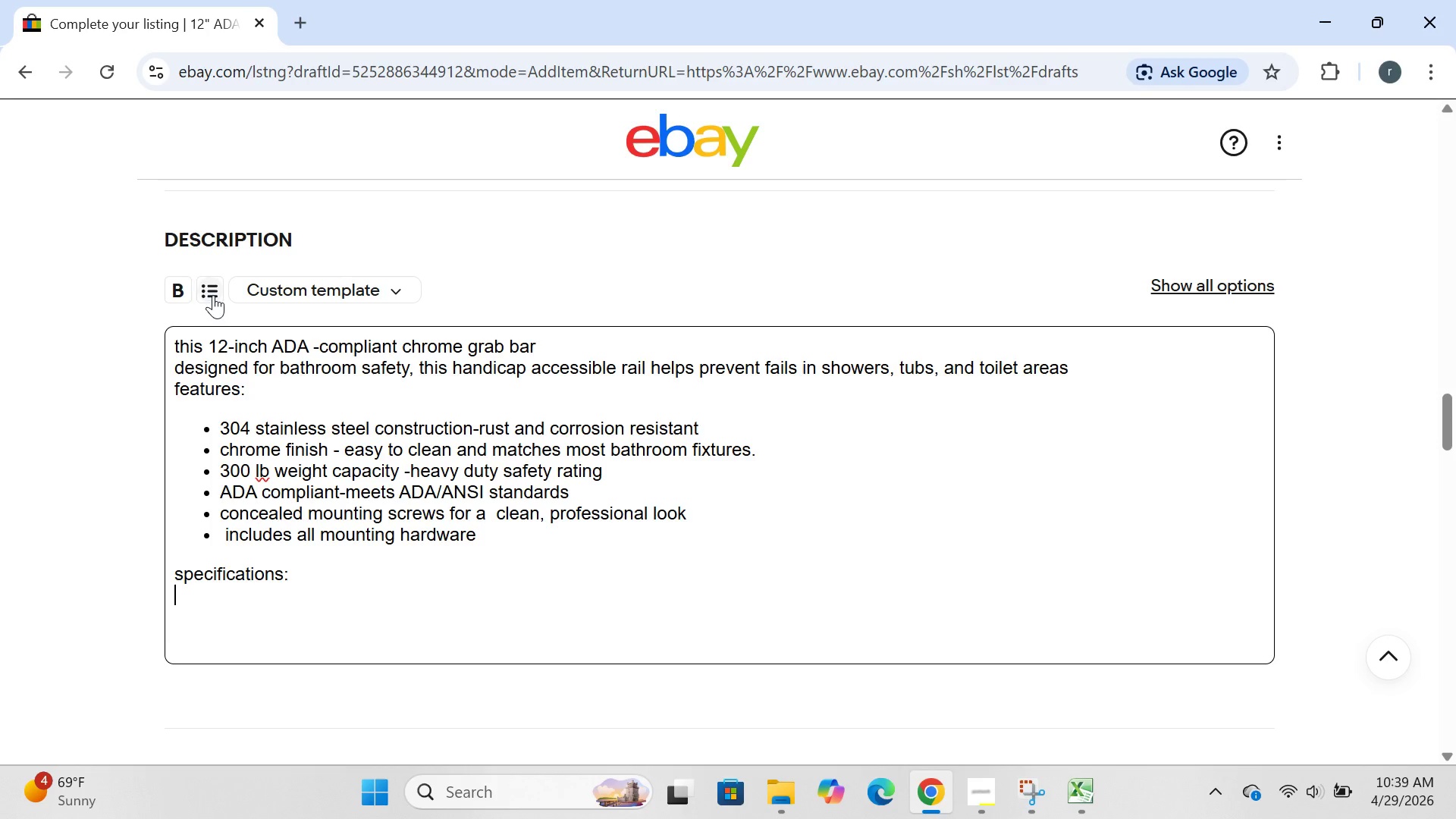 
left_click([212, 295])
 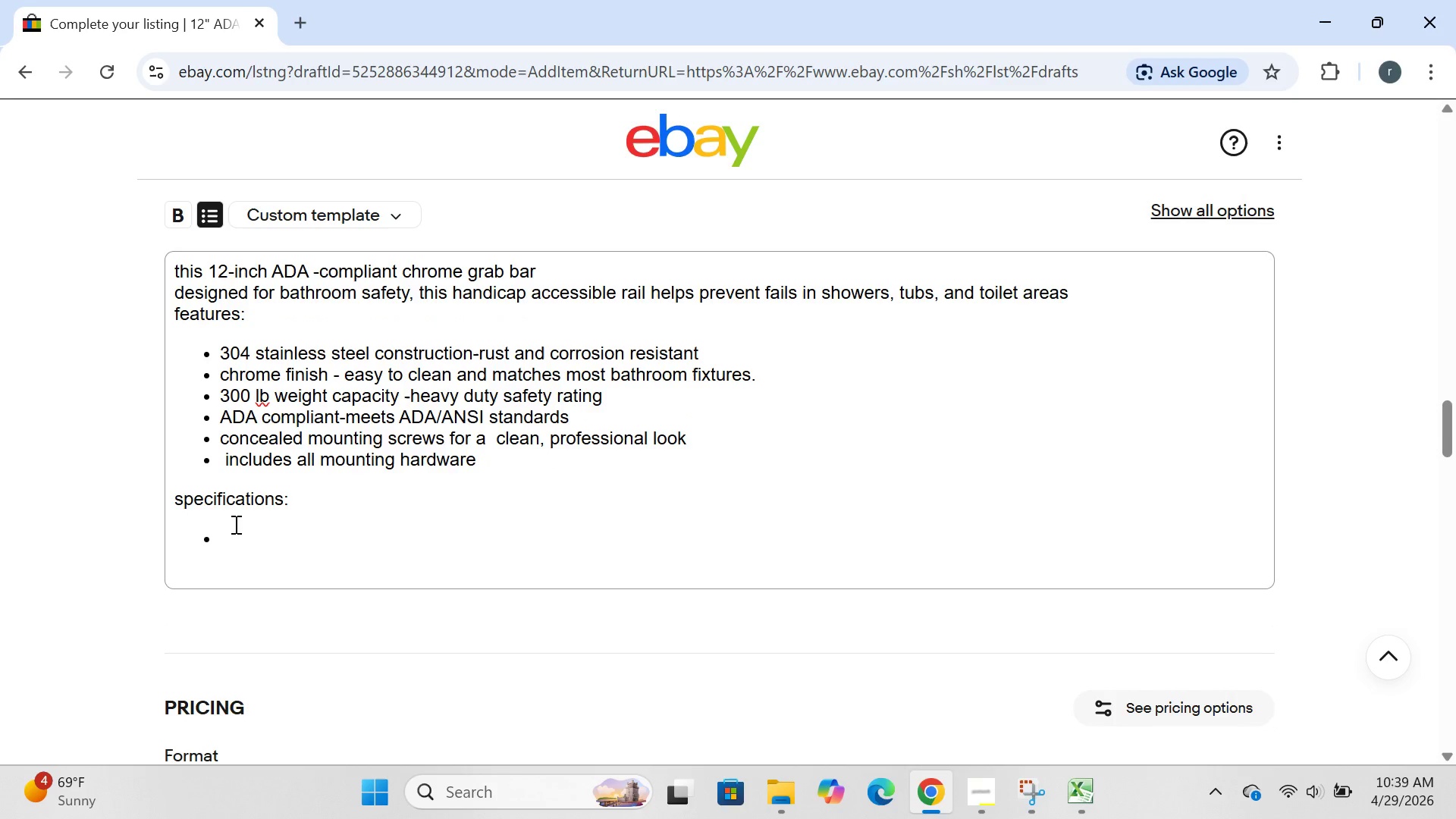 
left_click([221, 538])
 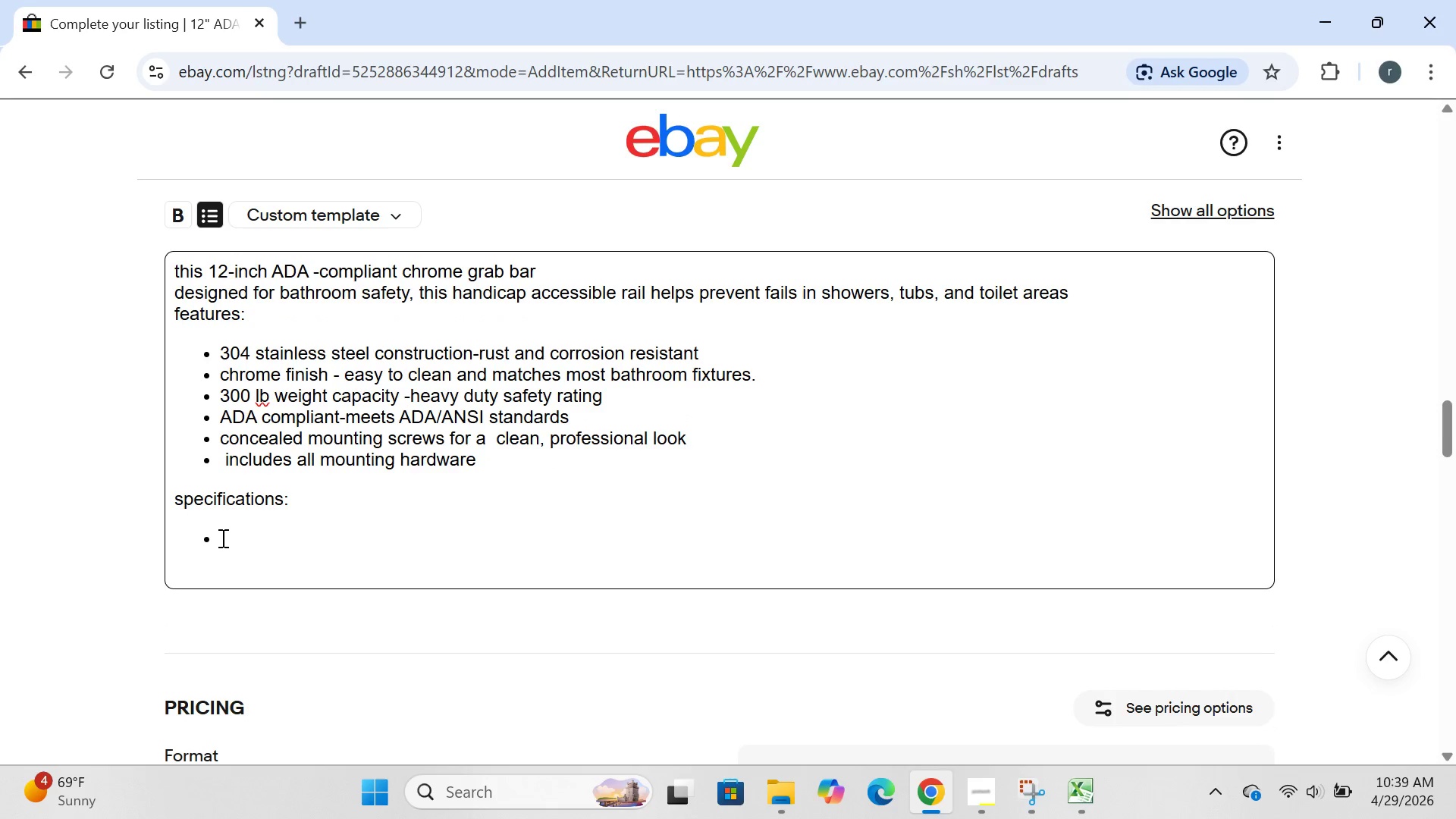 
type(length:112 )
key(Backspace)
key(Backspace)
key(Backspace)
type(2 inches)
 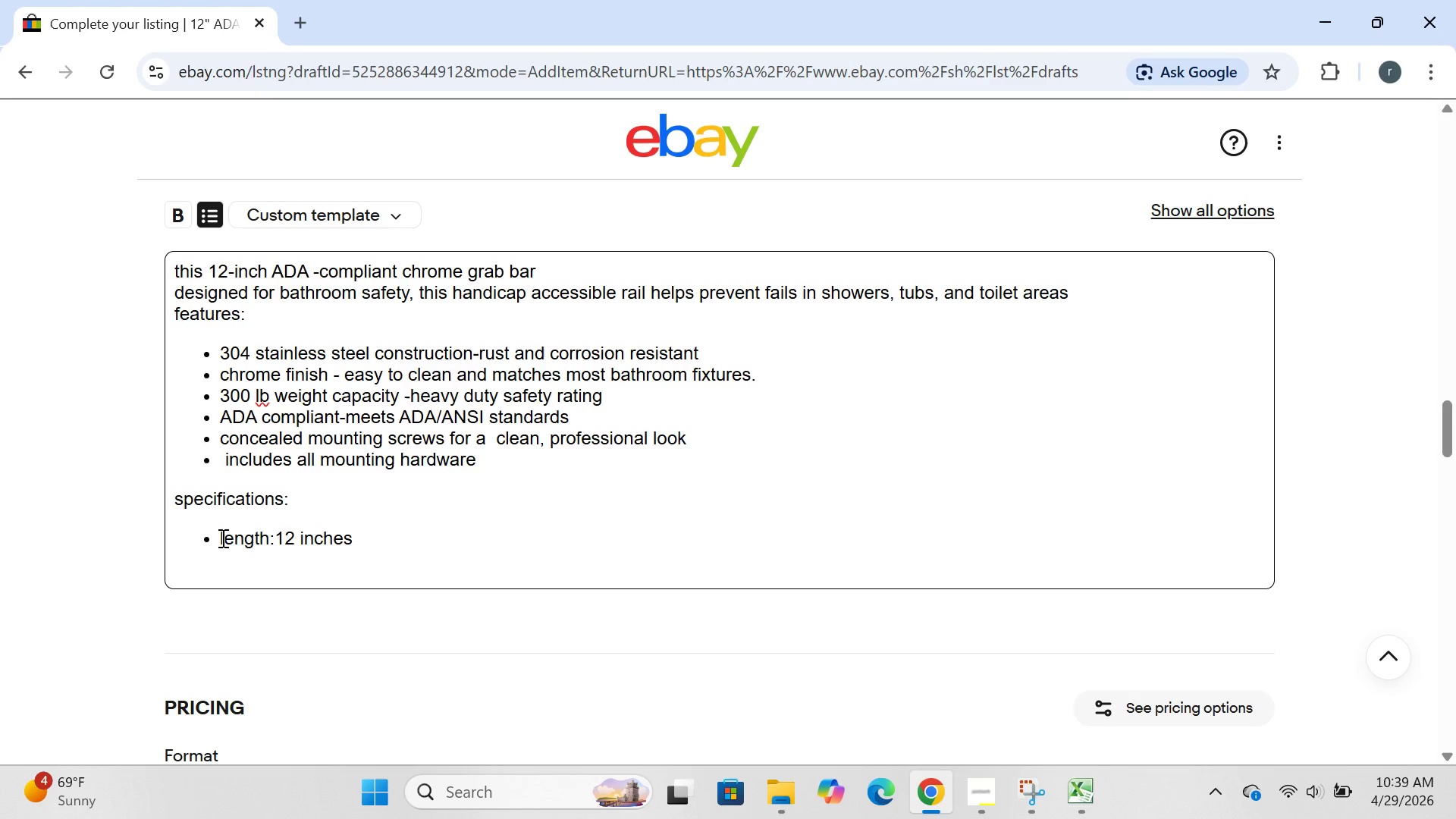 
key(Enter)
 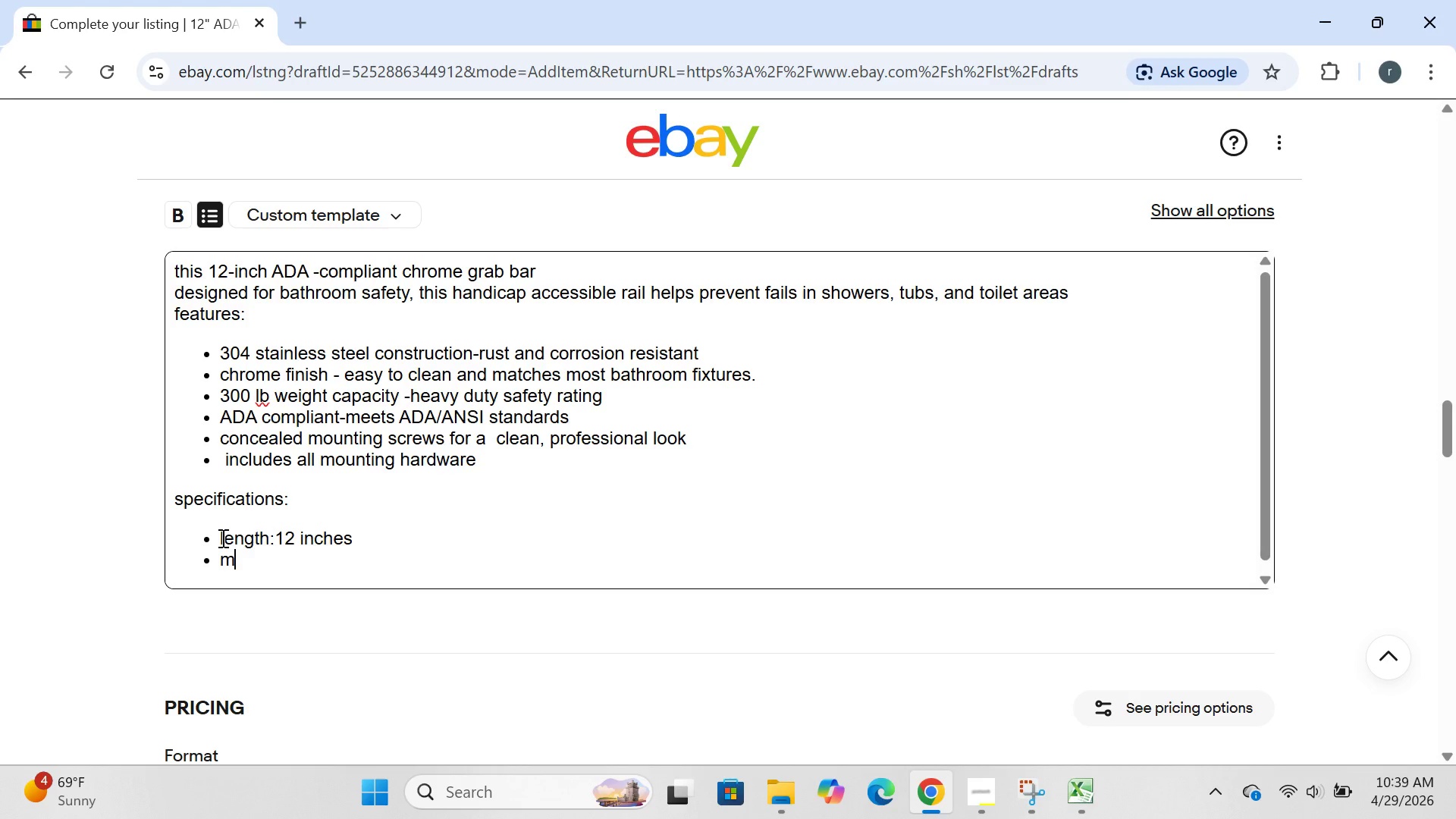 
type(material: 304 stainless steel)
 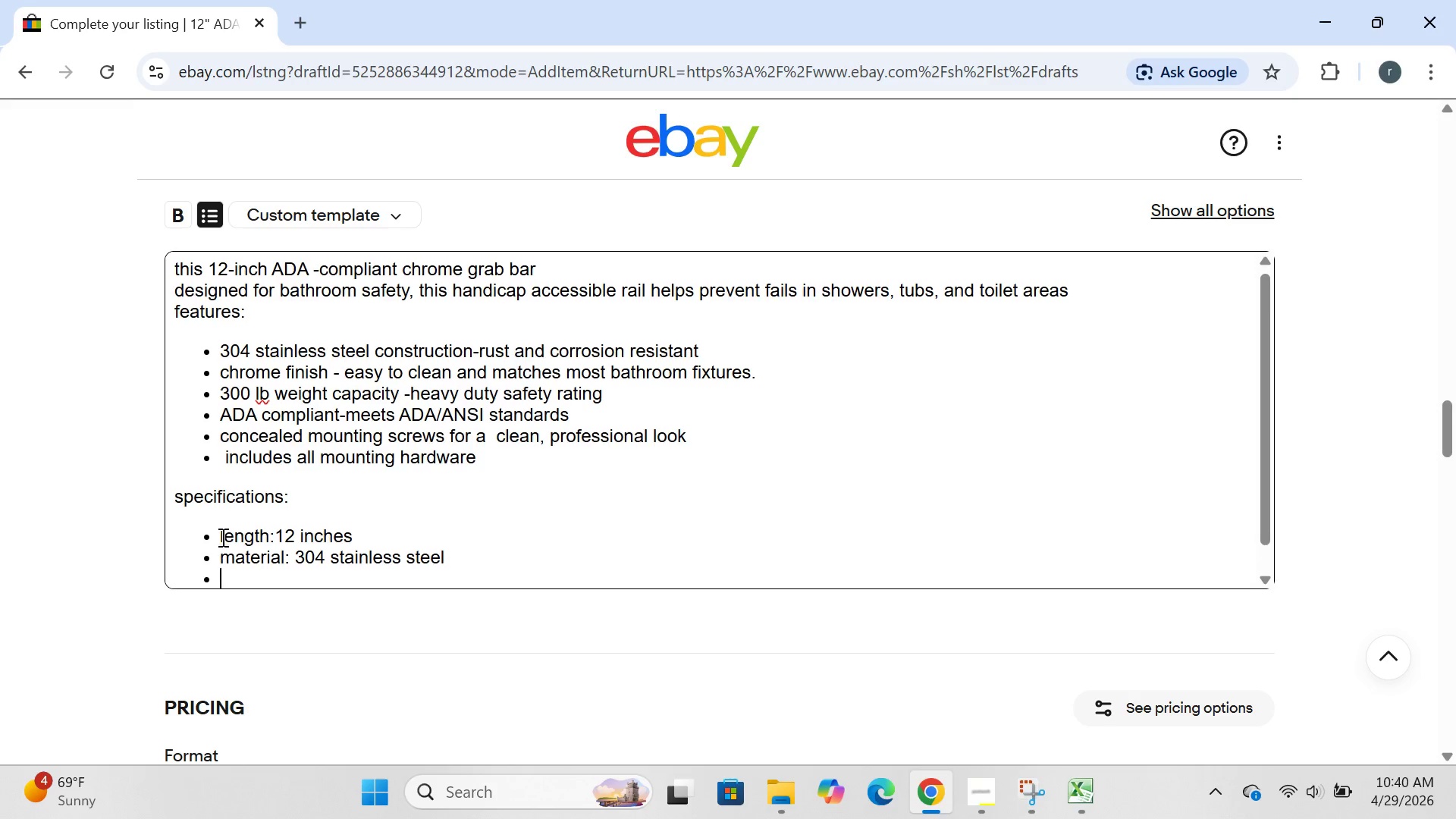 
key(Enter)
 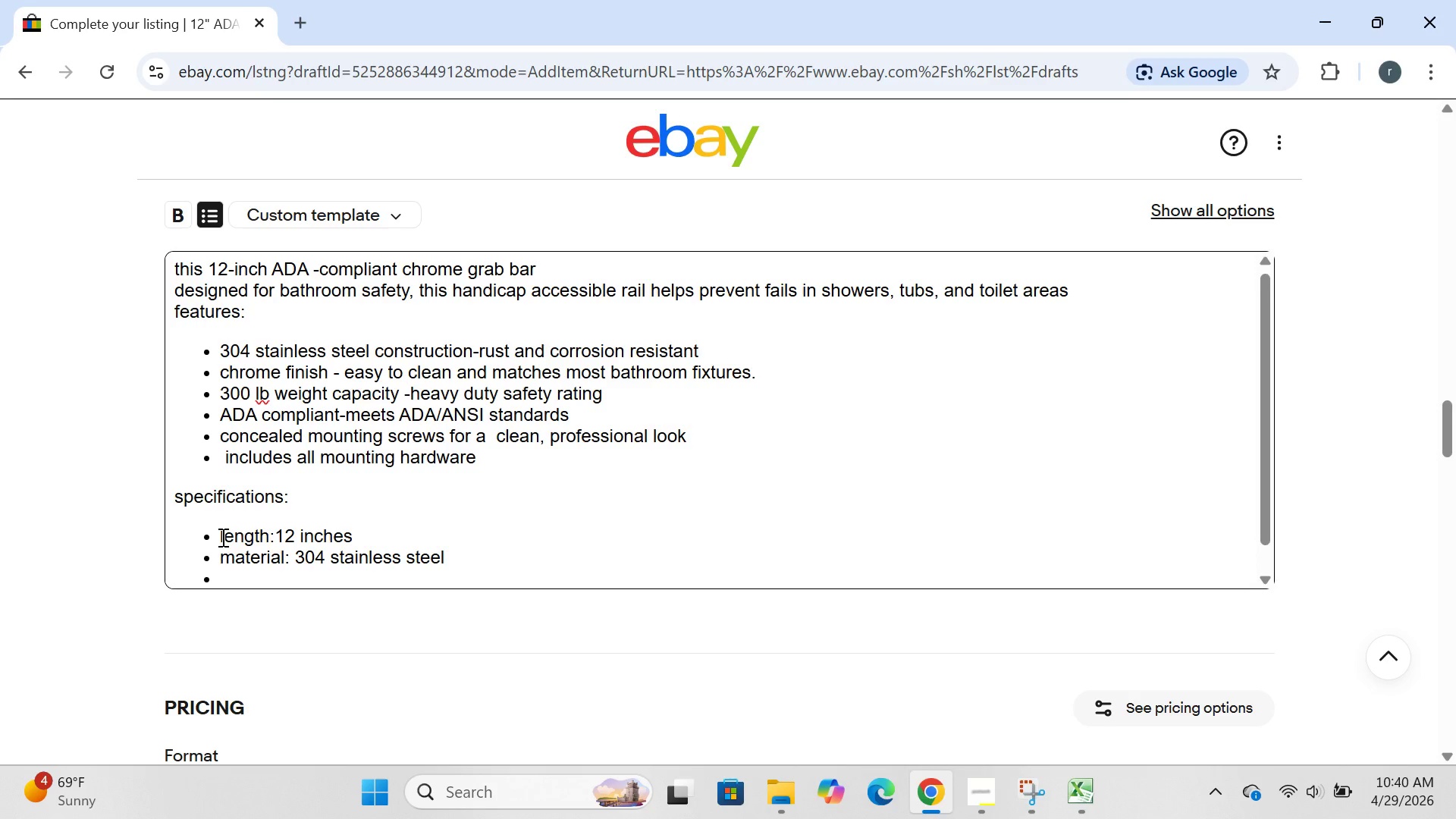 
type(fisn)
key(Backspace)
key(Backspace)
type(nish :chrome)
 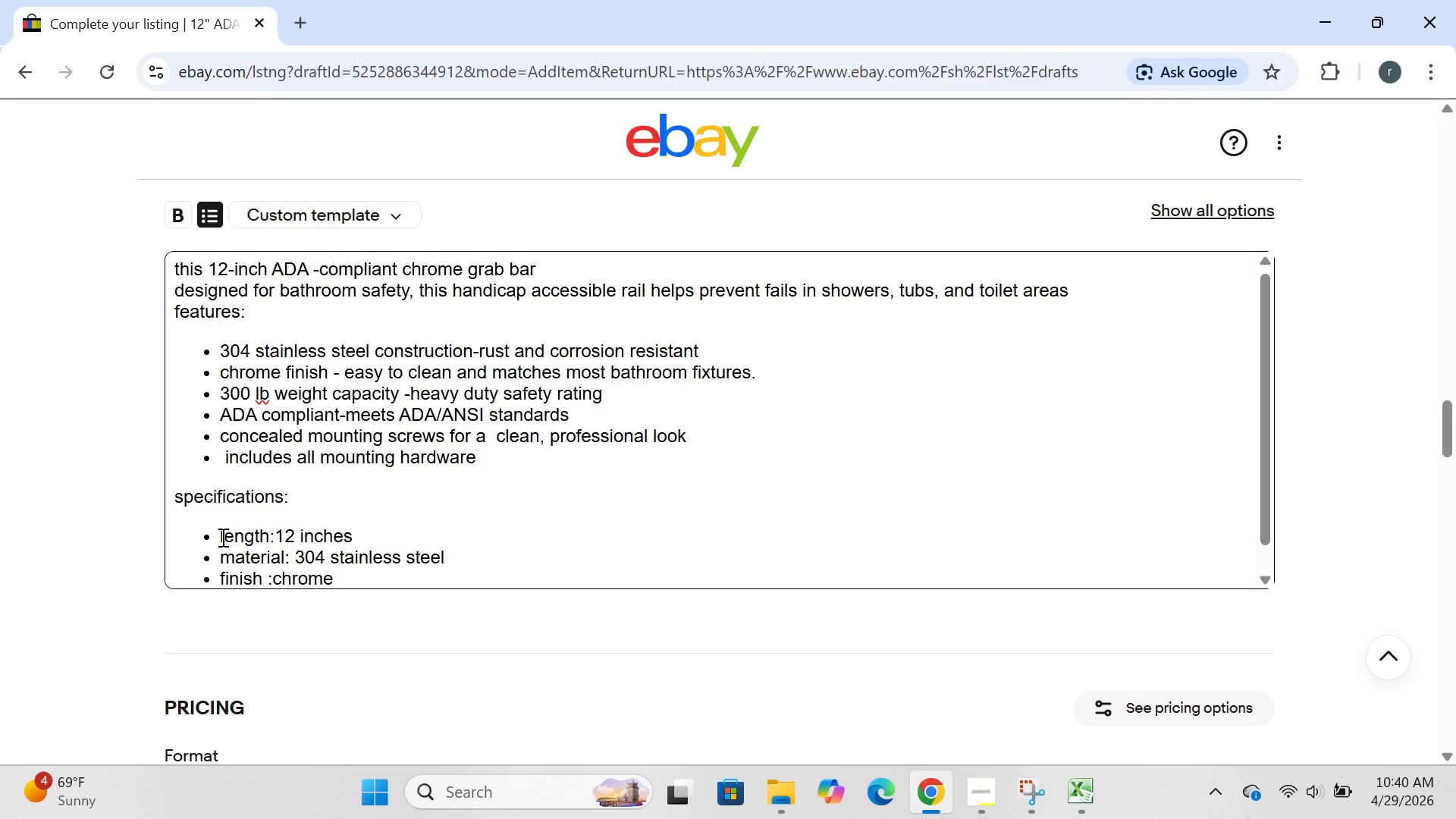 
key(Enter)
 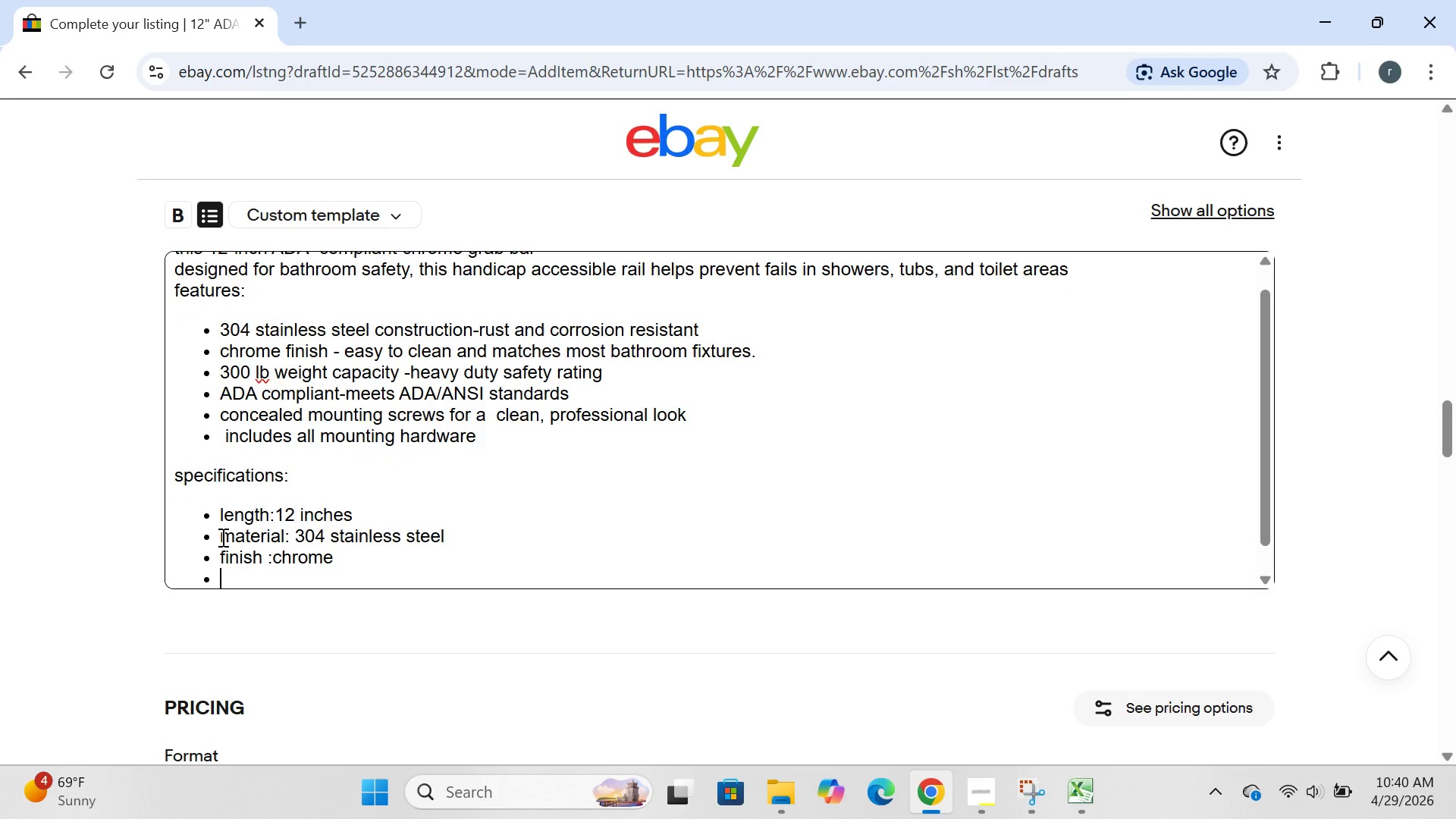 
type(weight capacity: 300 lbs)
 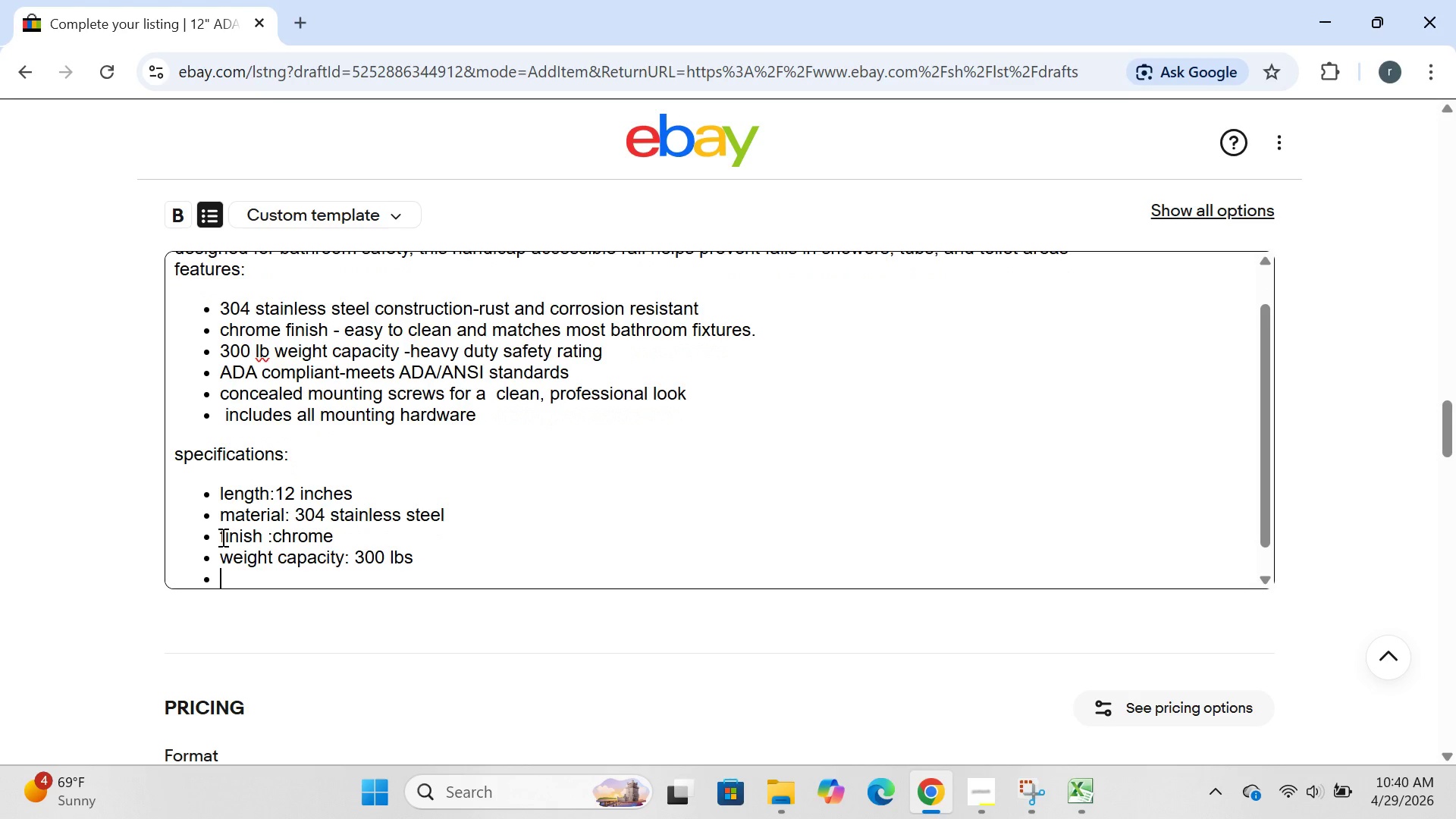 
 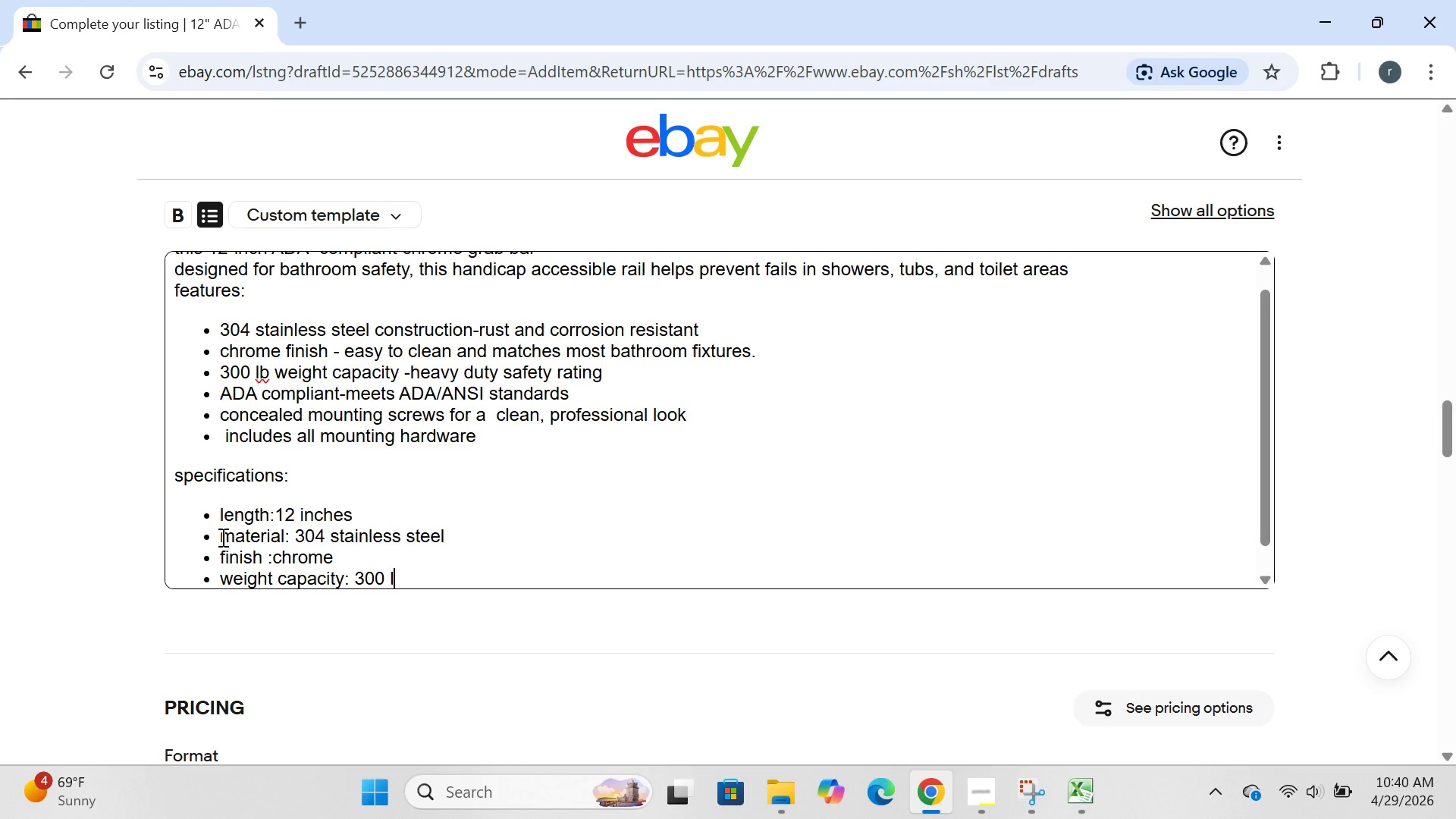 
key(Enter)
 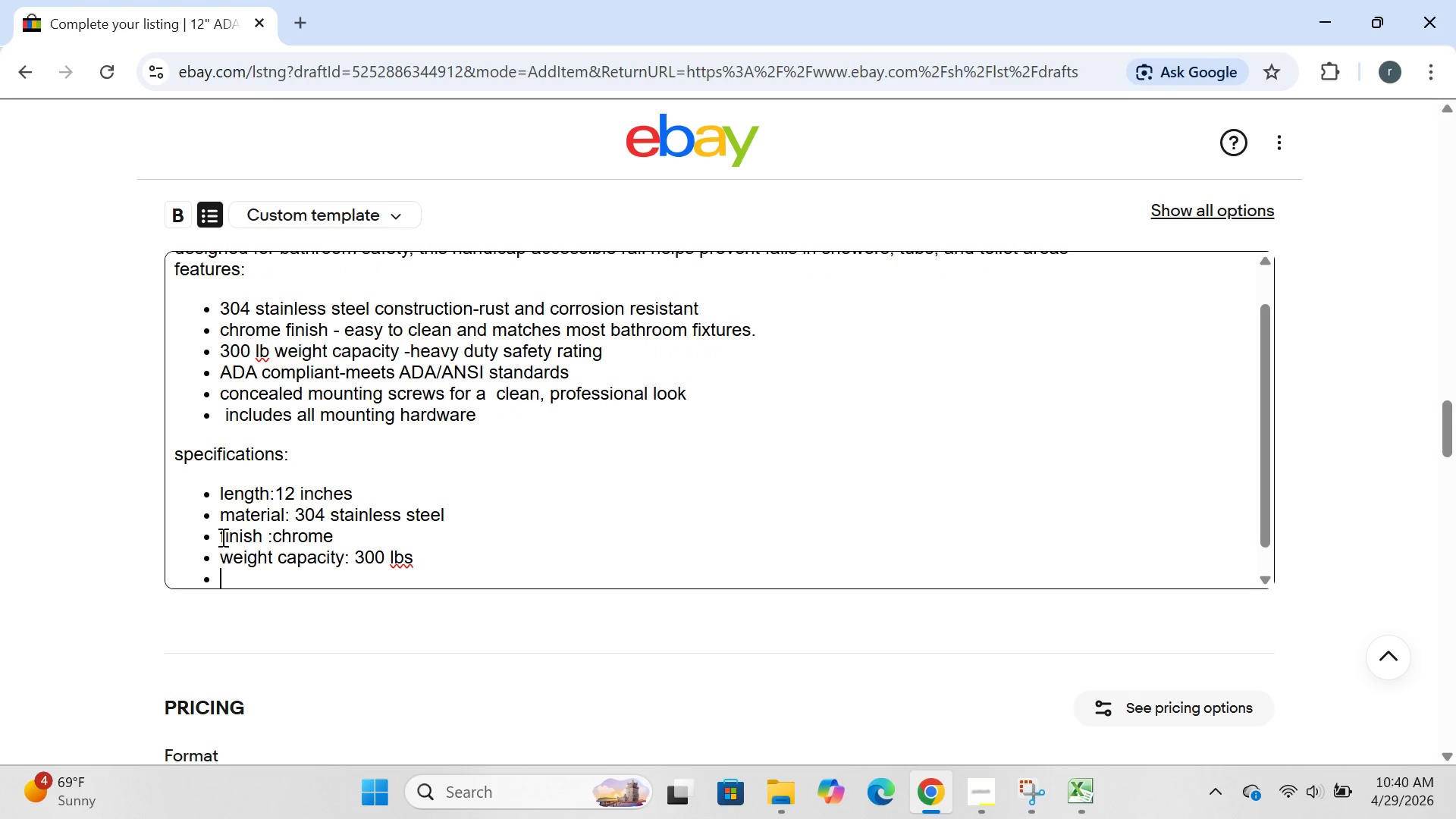 
type(ADA compiant )
 